 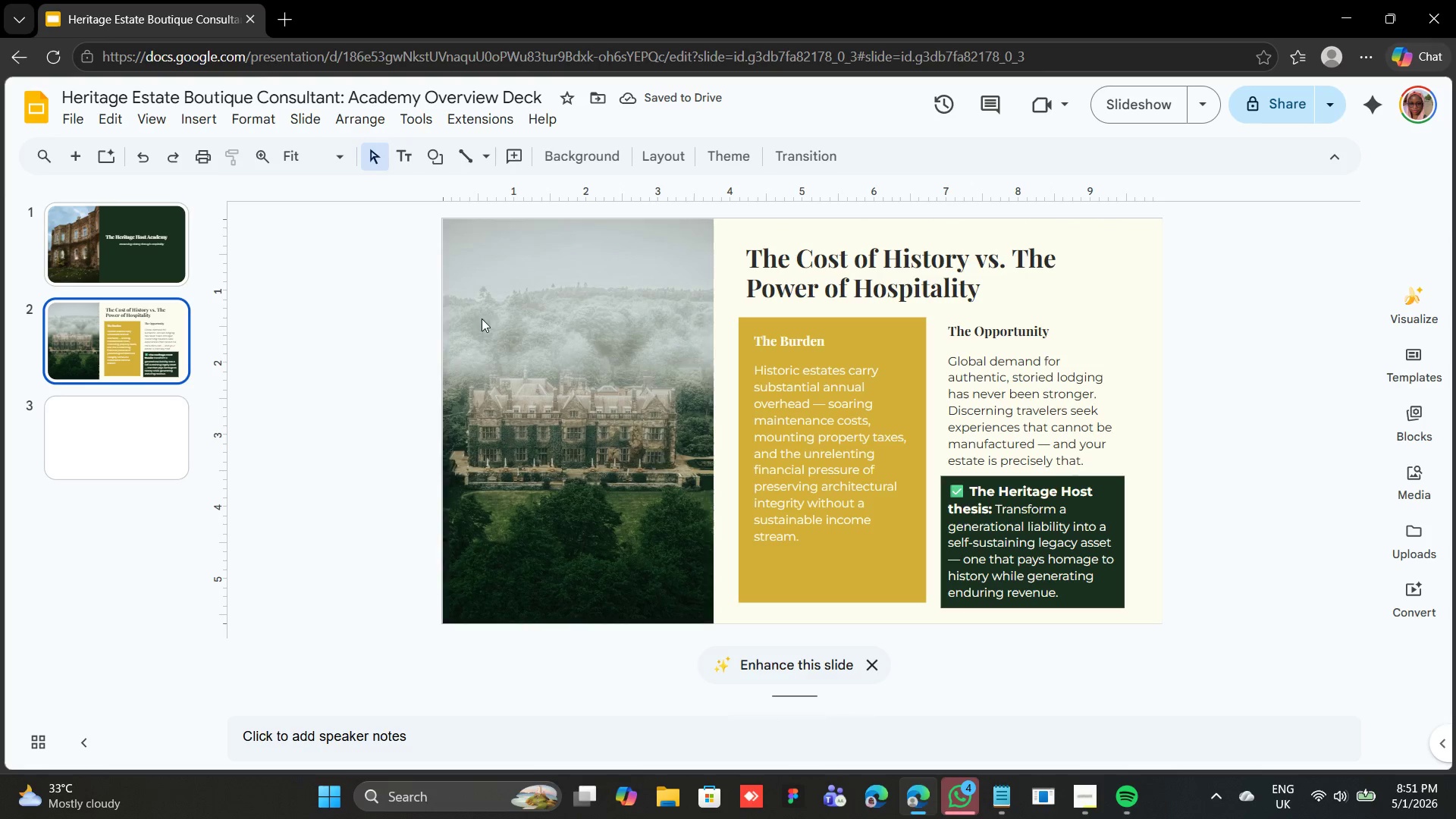 
left_click([843, 240])
 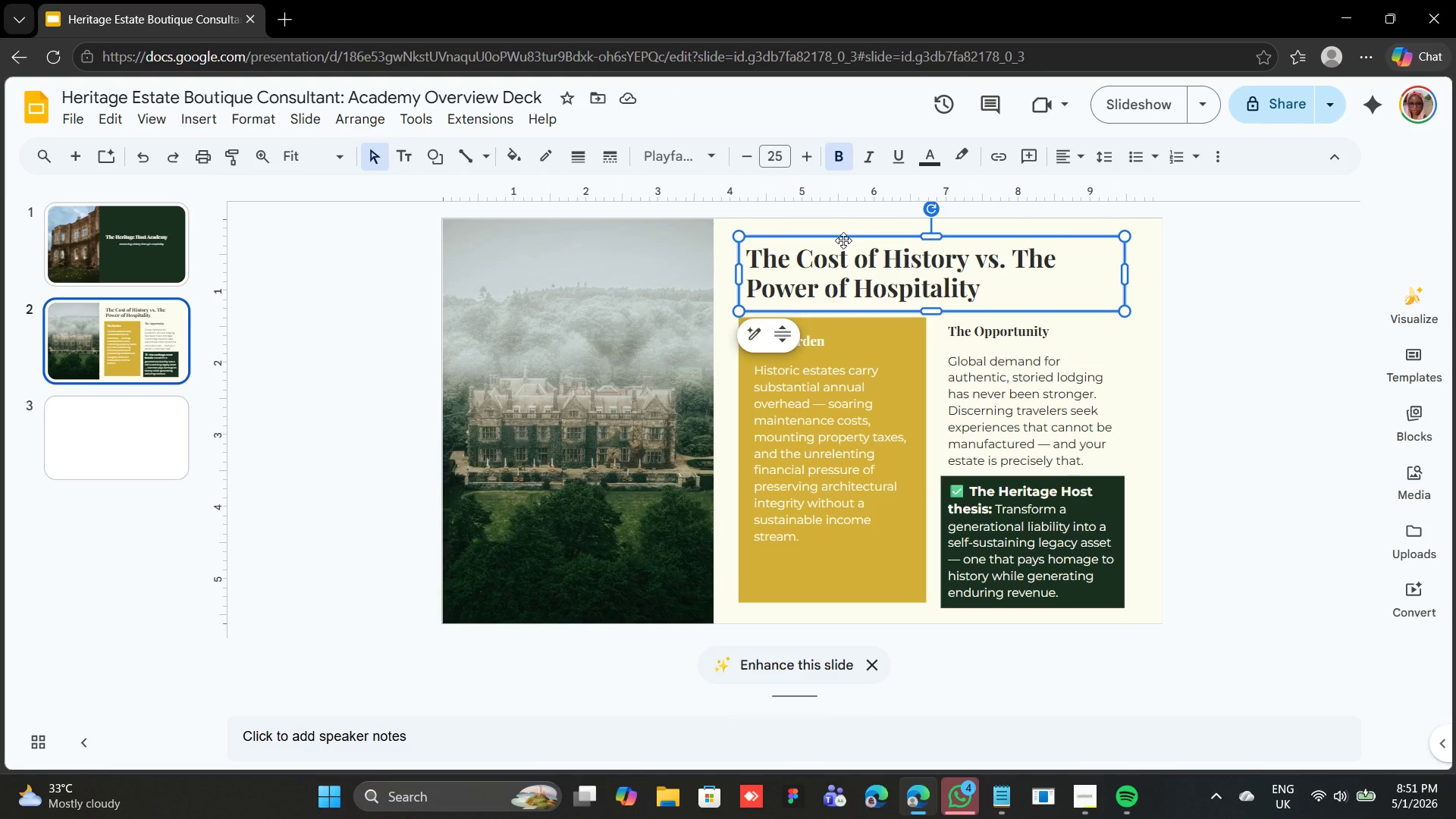 
right_click([843, 240])
 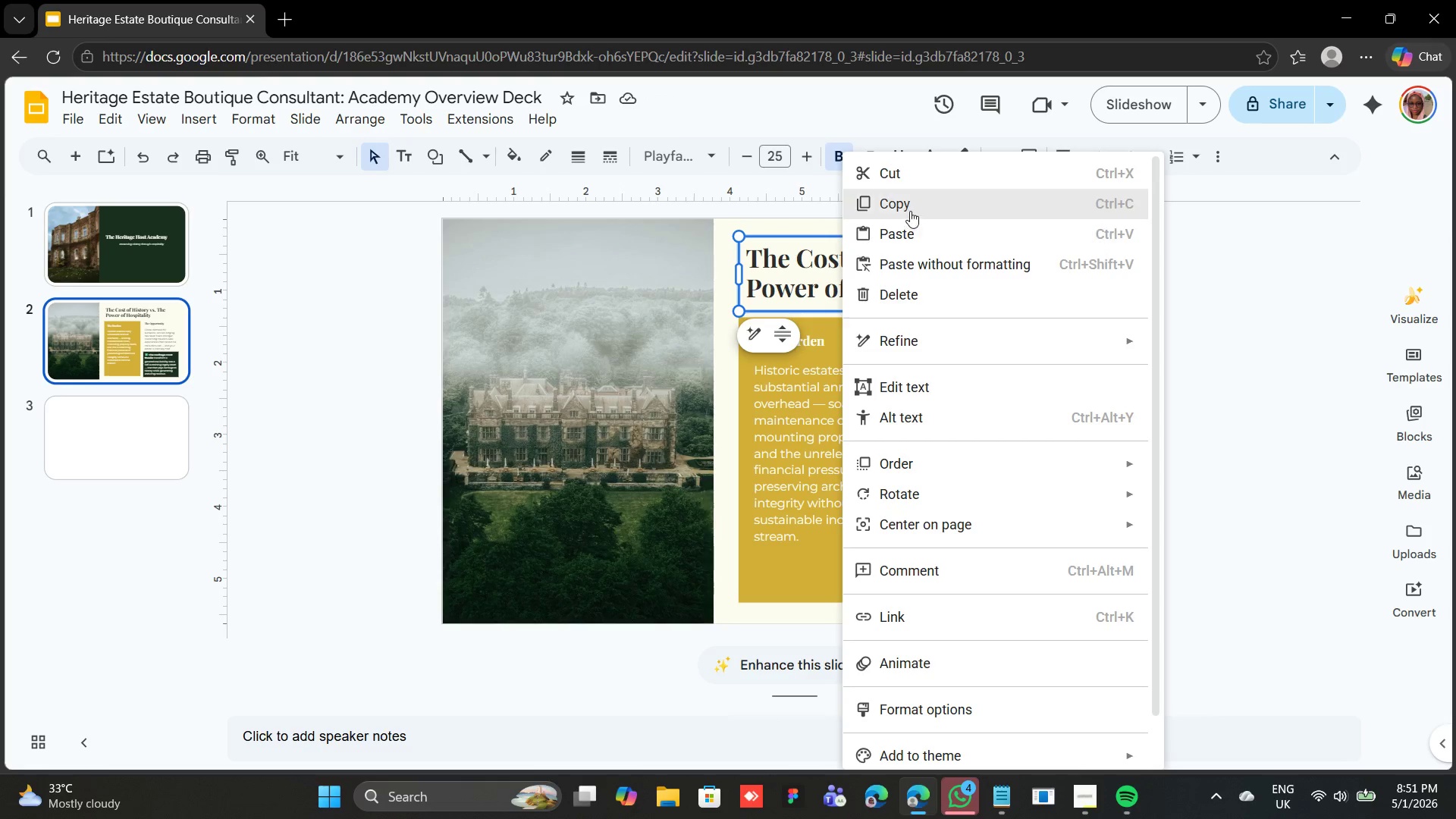 
left_click([910, 211])
 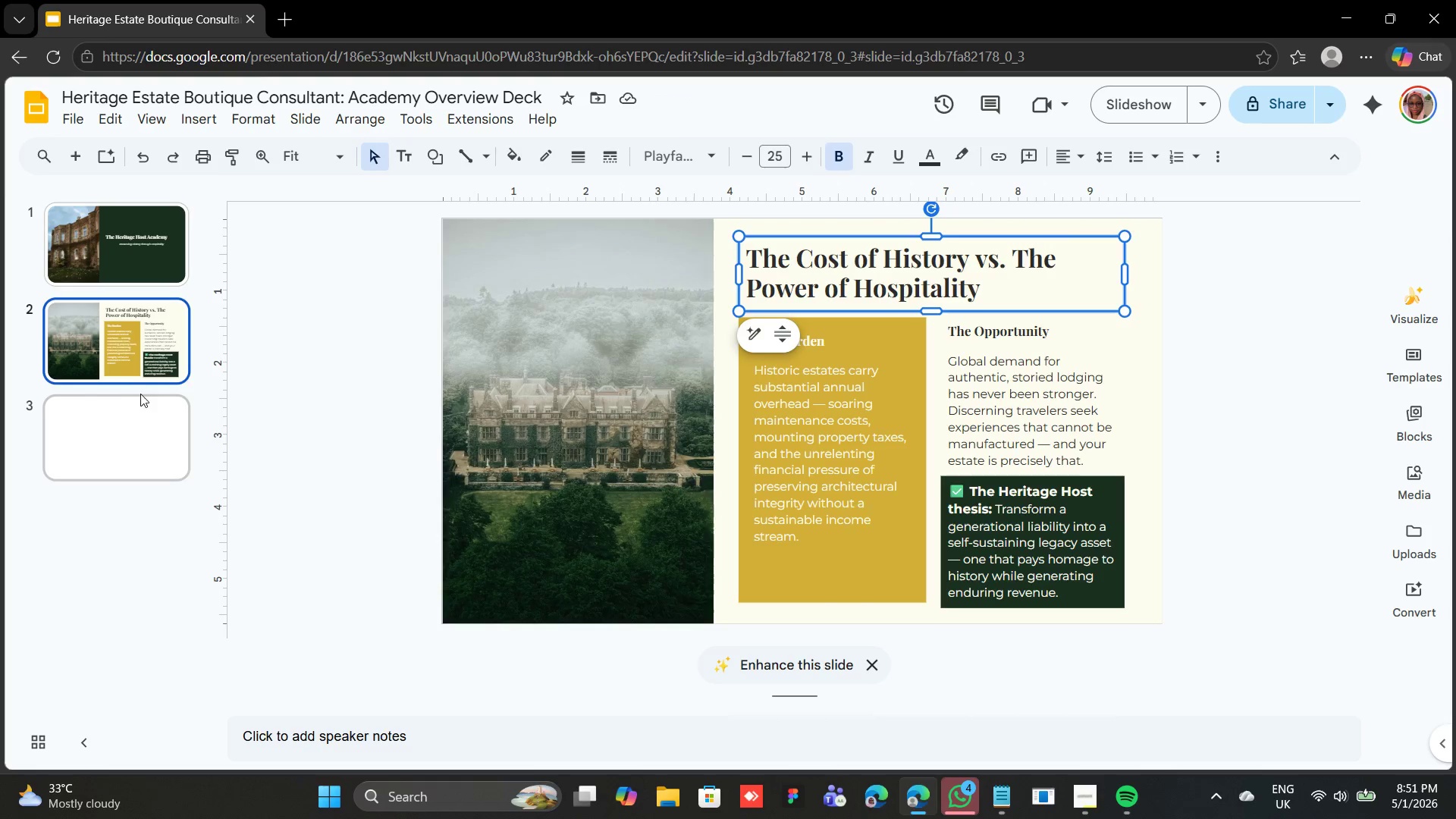 
left_click([130, 400])
 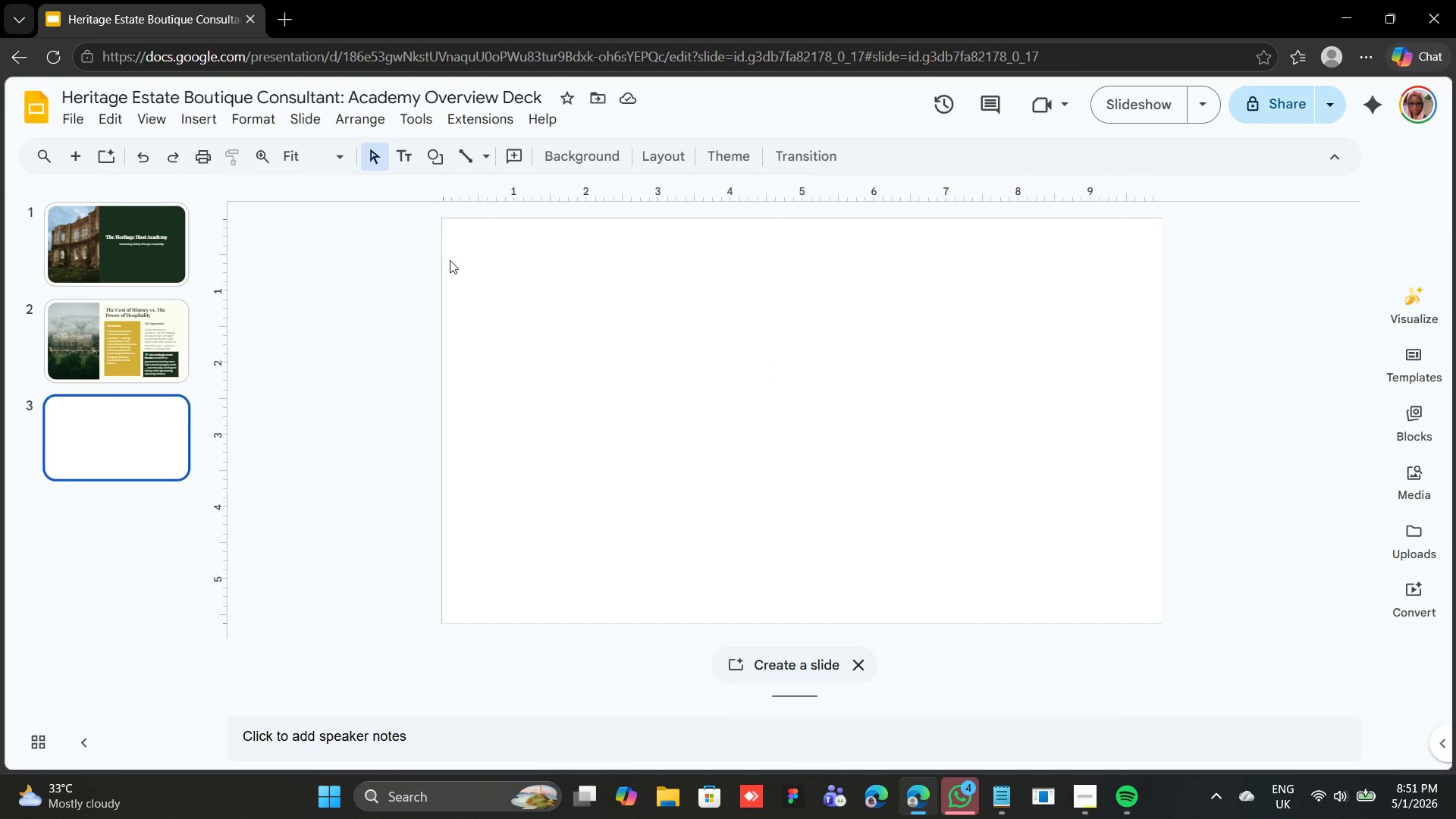 
right_click([480, 246])
 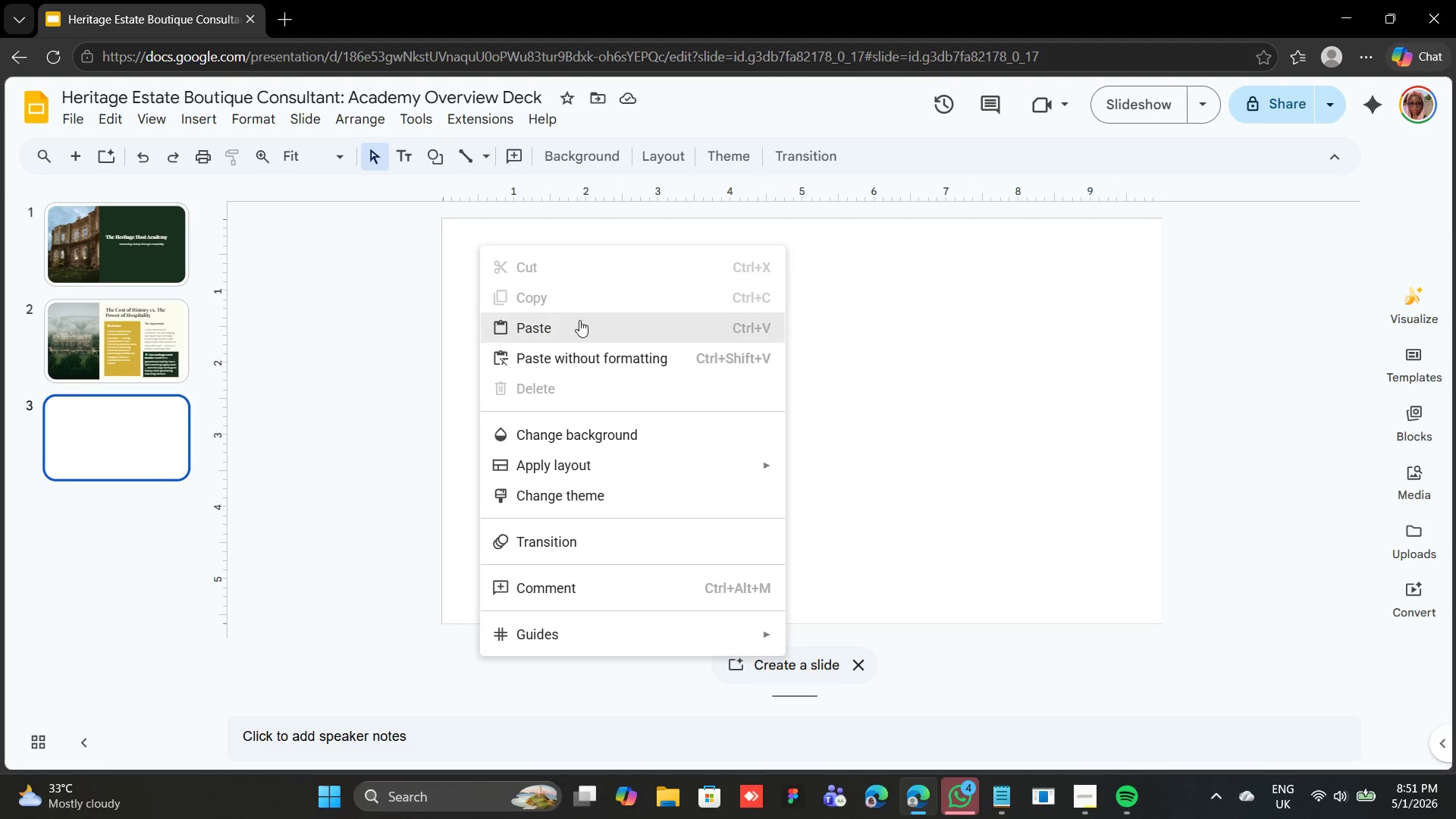 
left_click([581, 330])
 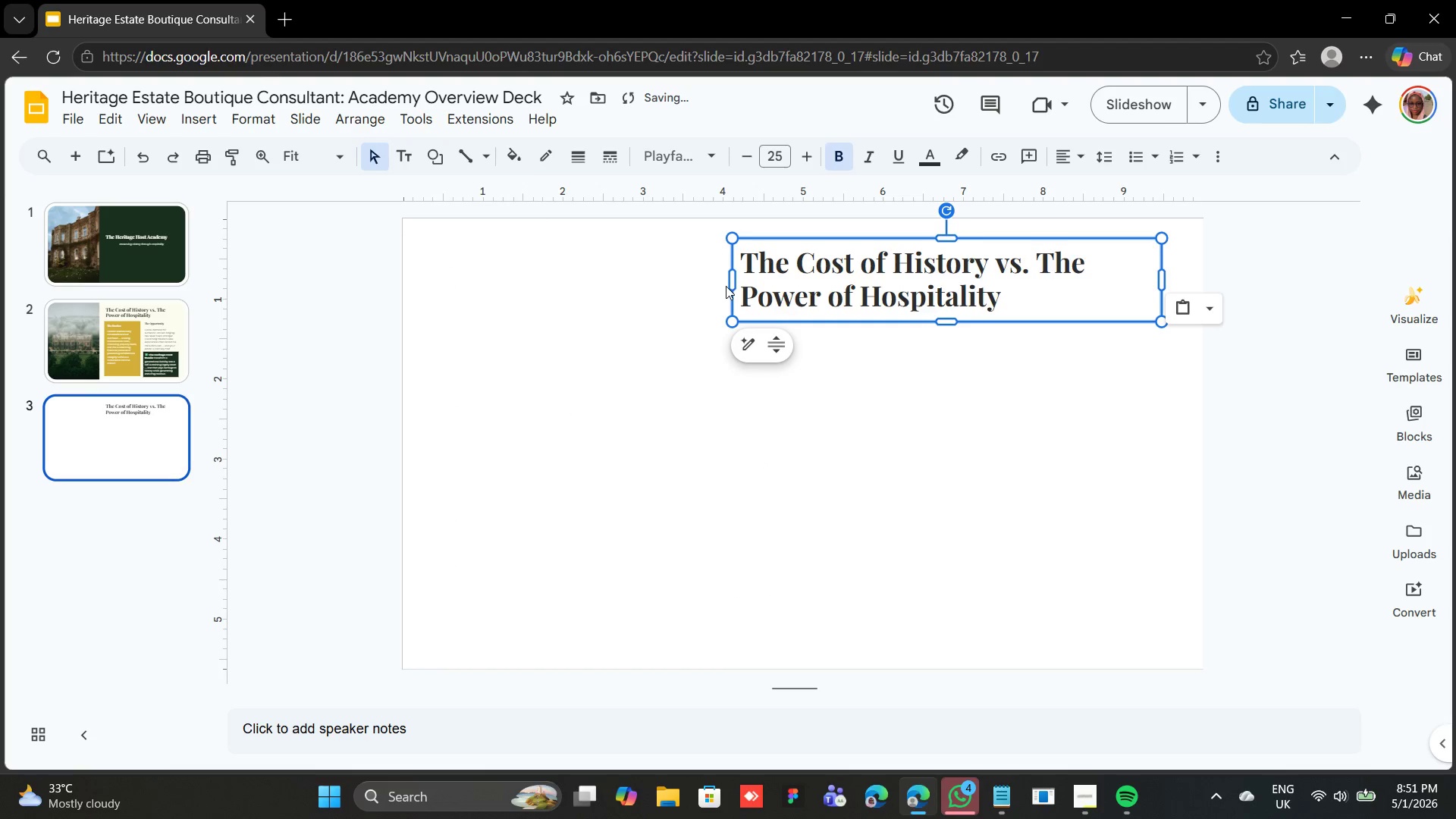 
left_click_drag(start_coordinate=[733, 281], to_coordinate=[441, 292])
 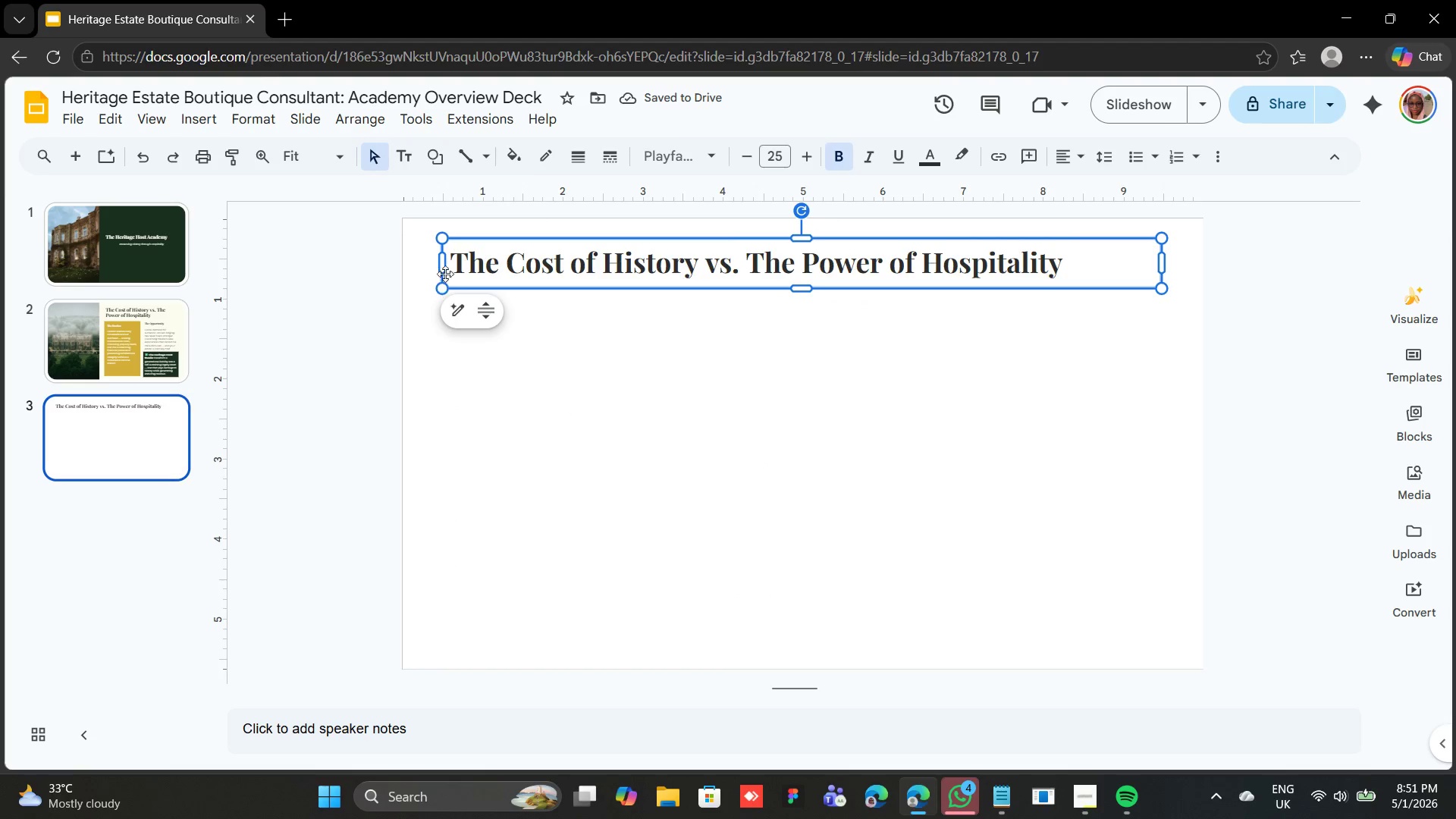 
left_click([928, 161])
 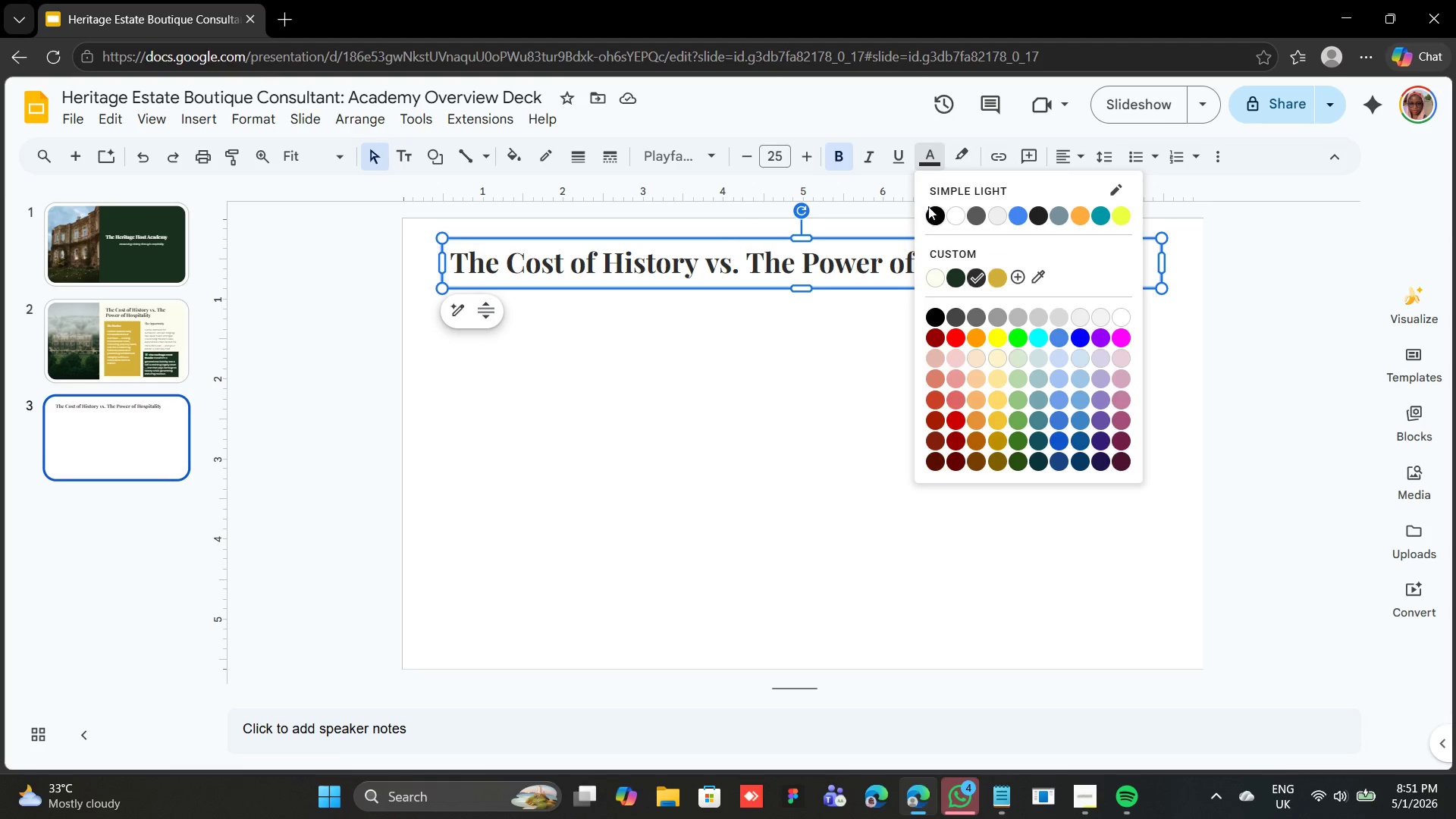 
wait(9.31)
 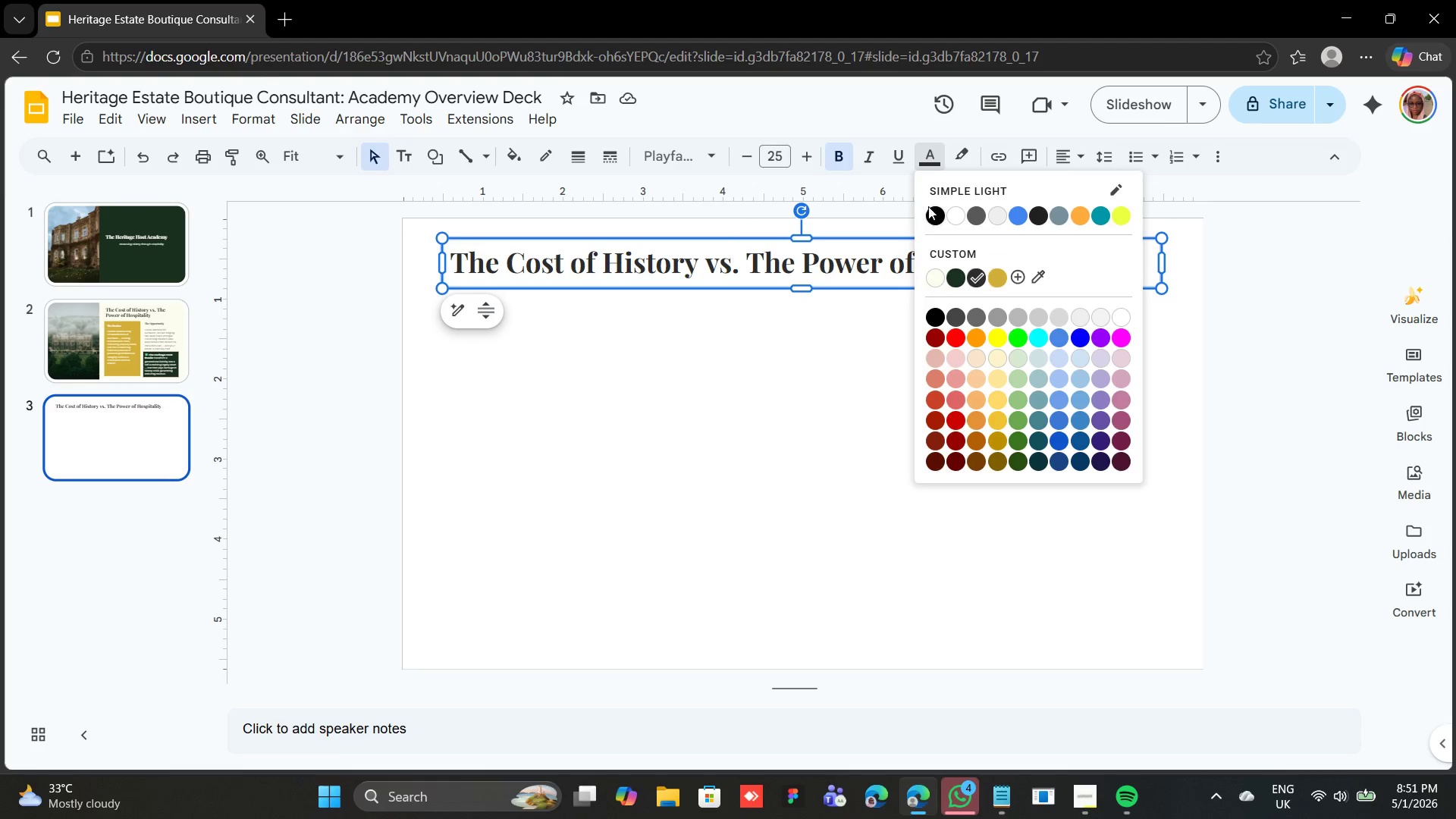 
left_click([944, 172])
 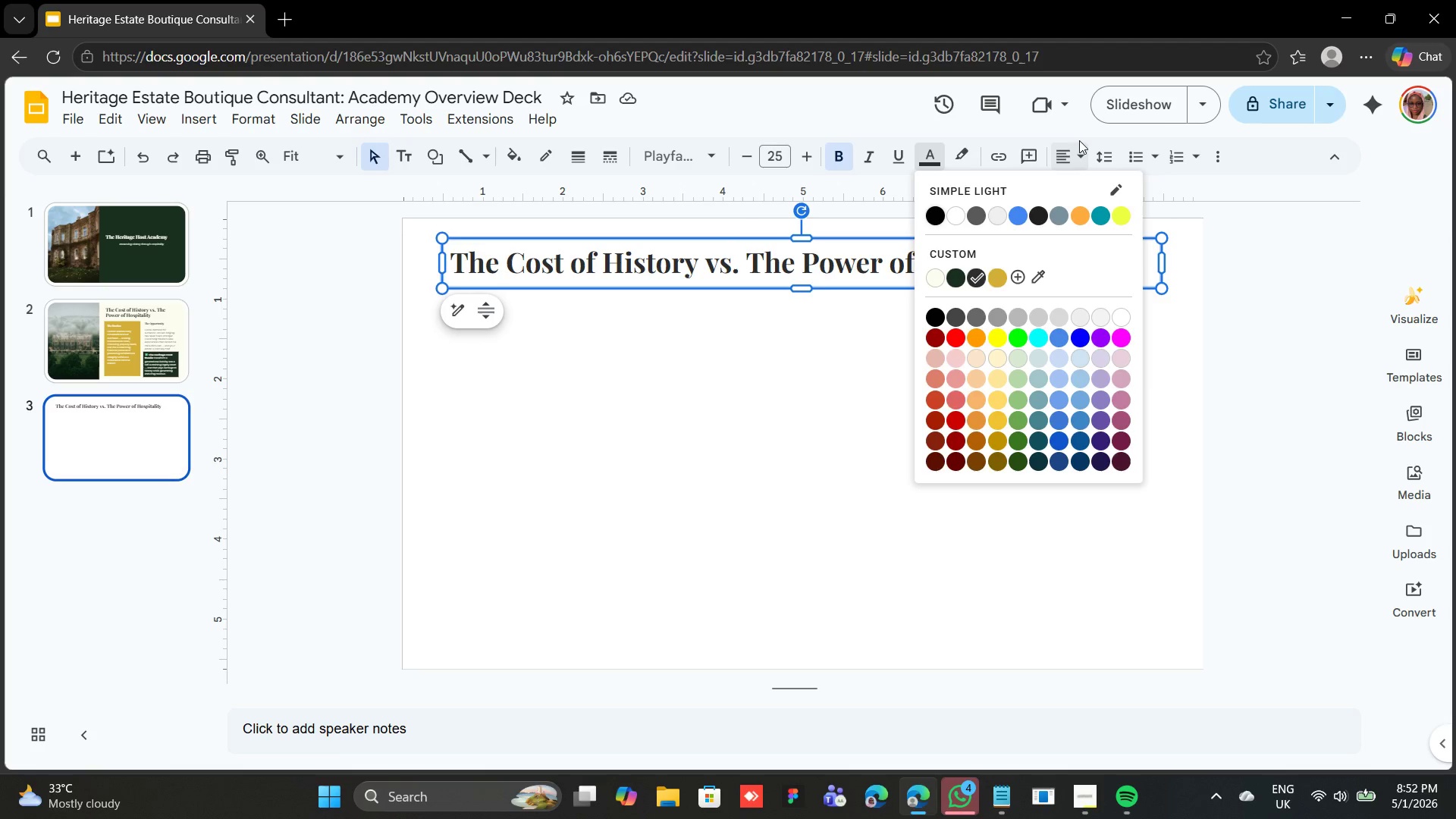 
left_click([1080, 146])
 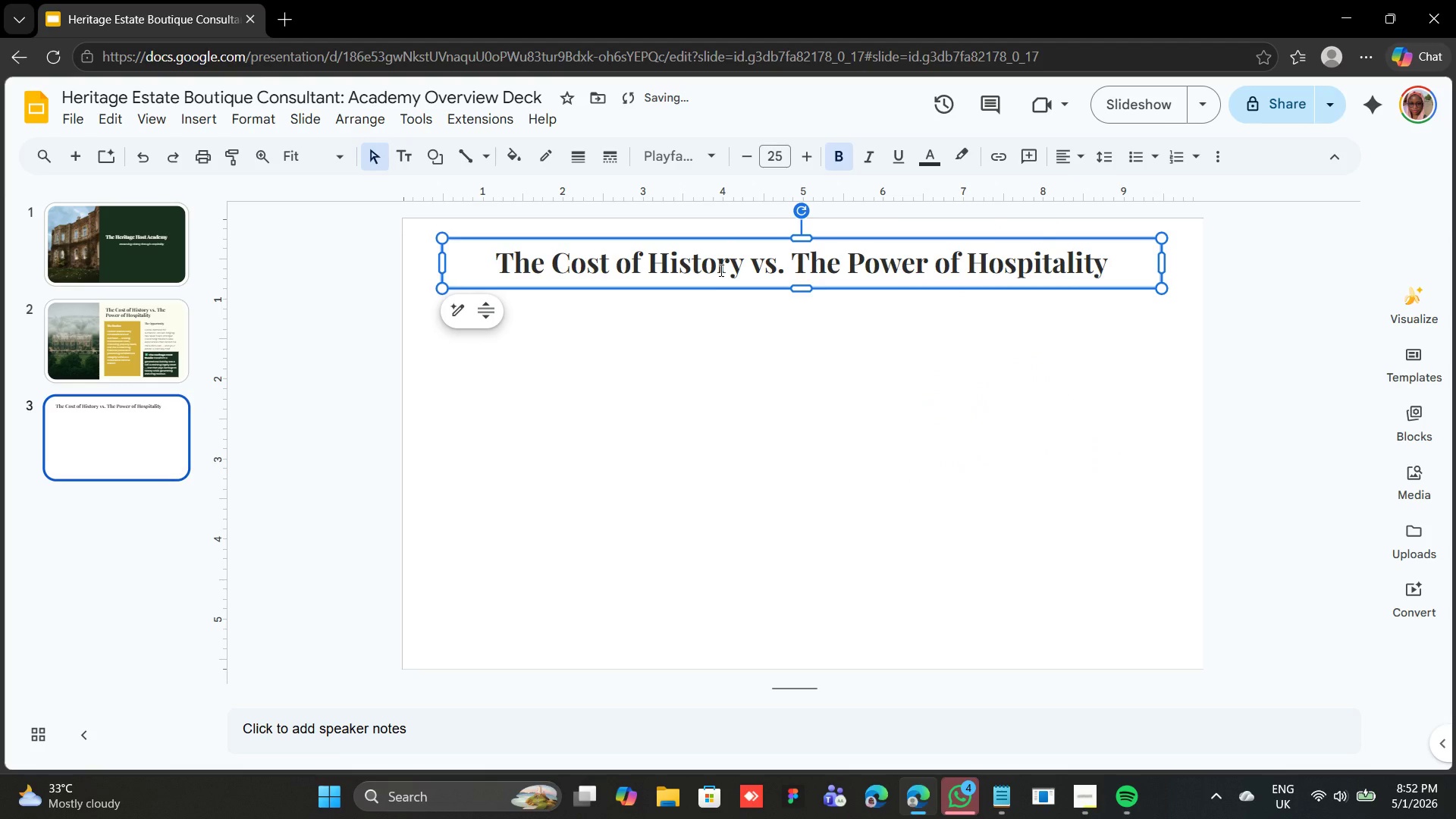 
double_click([718, 266])
 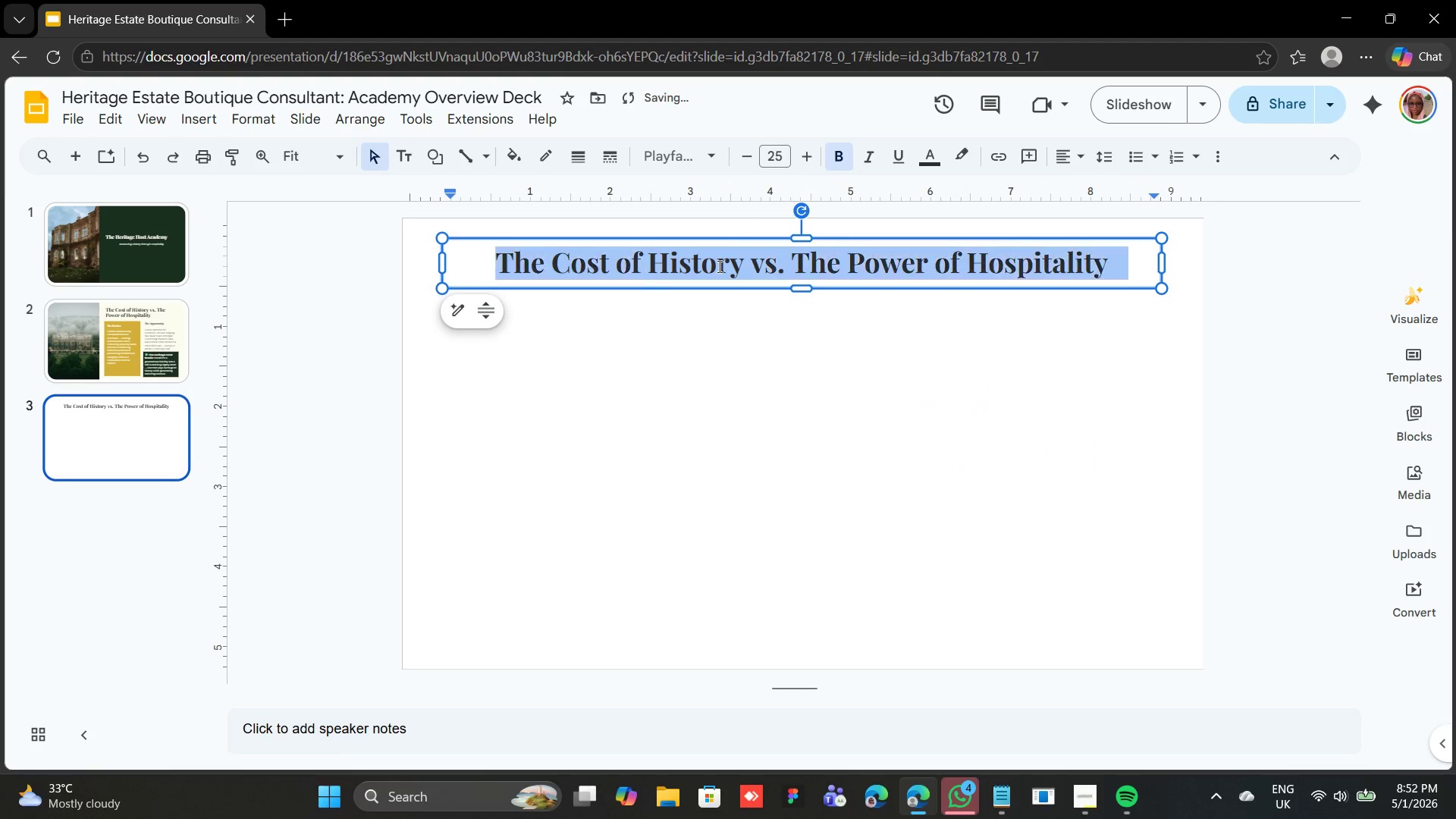 
triple_click([718, 266])
 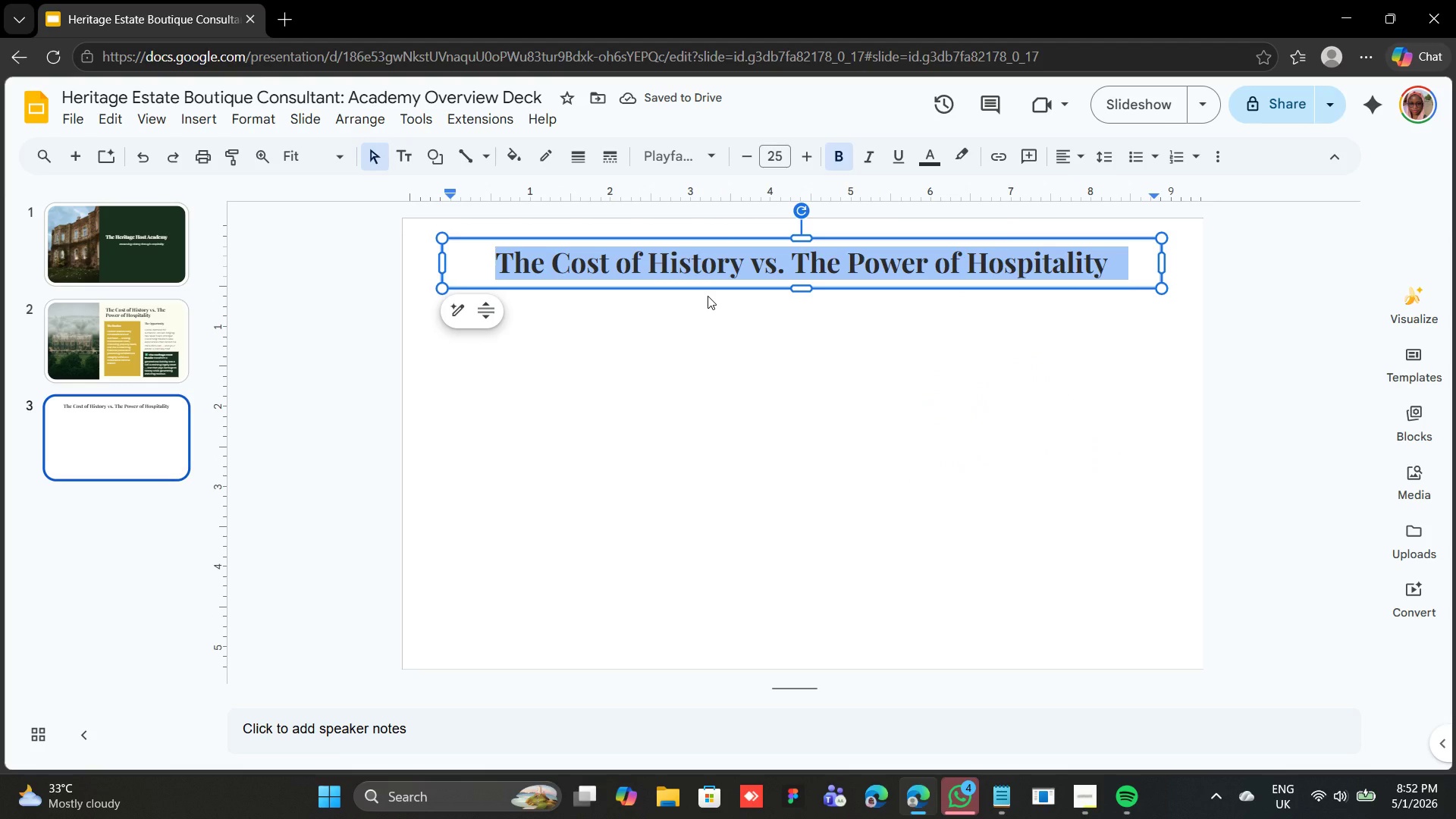 
type(The )
 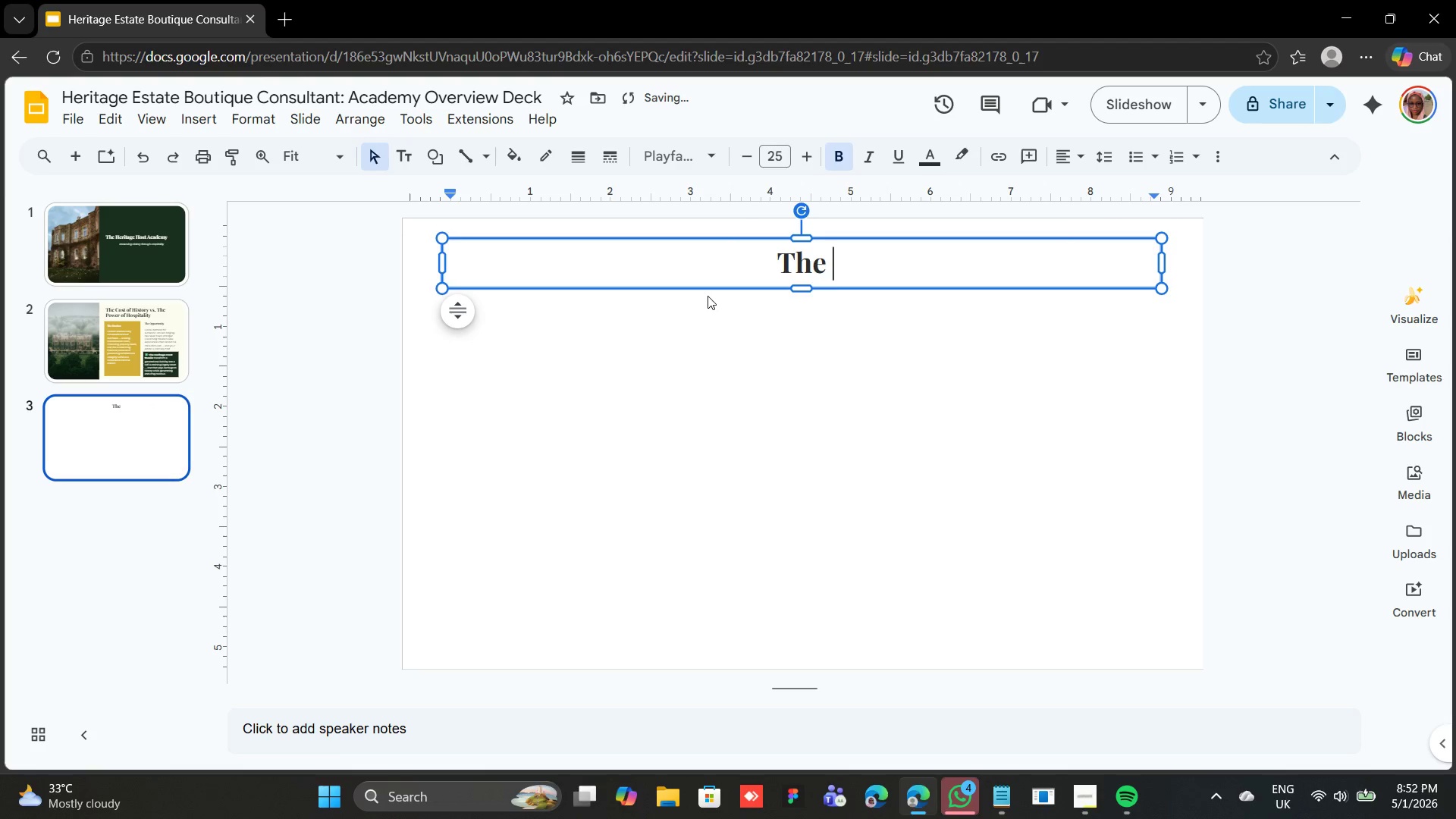 
key(Shift+T)
 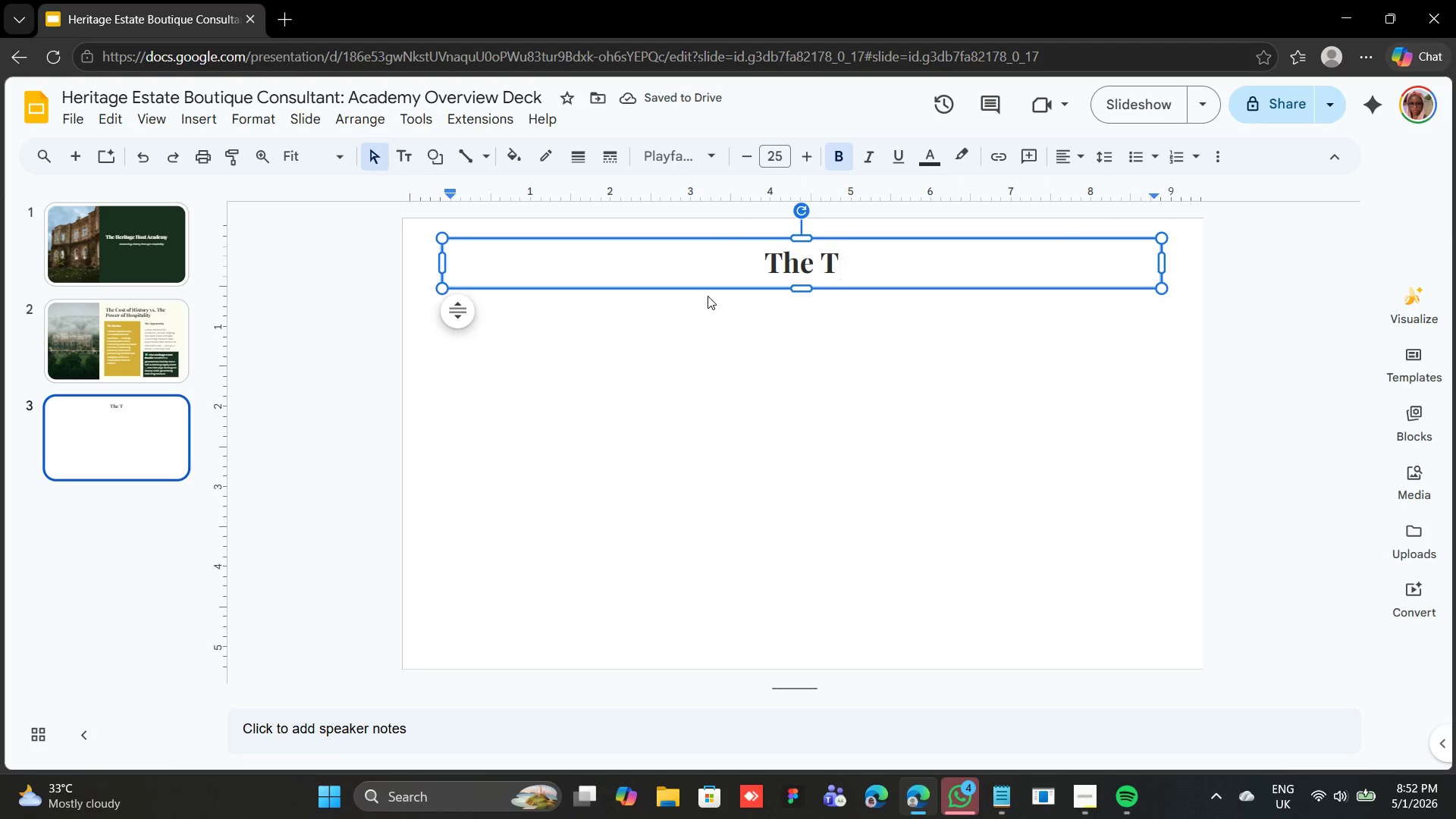 
wait(5.84)
 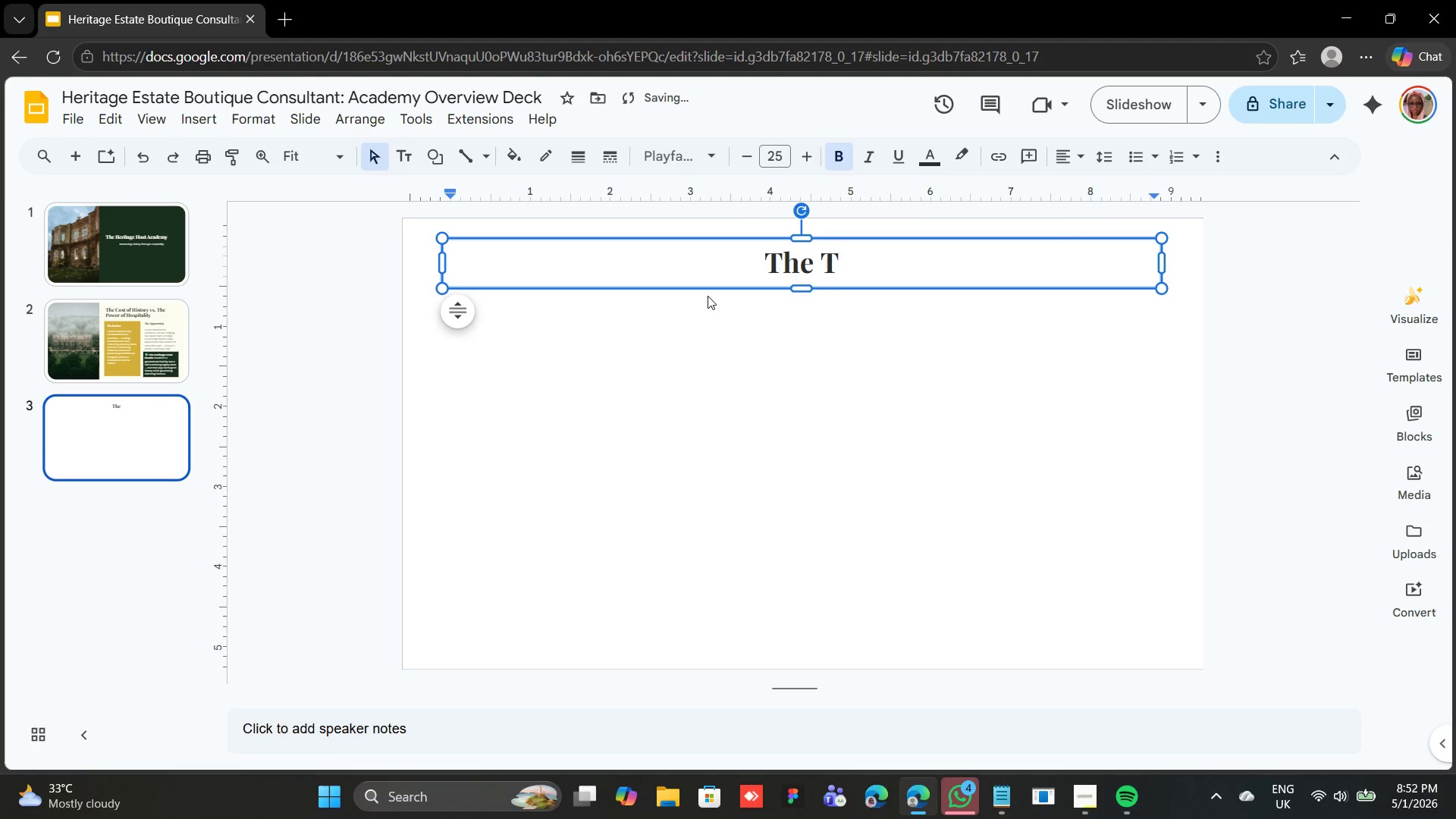 
type(hree Pillars of Excell)
 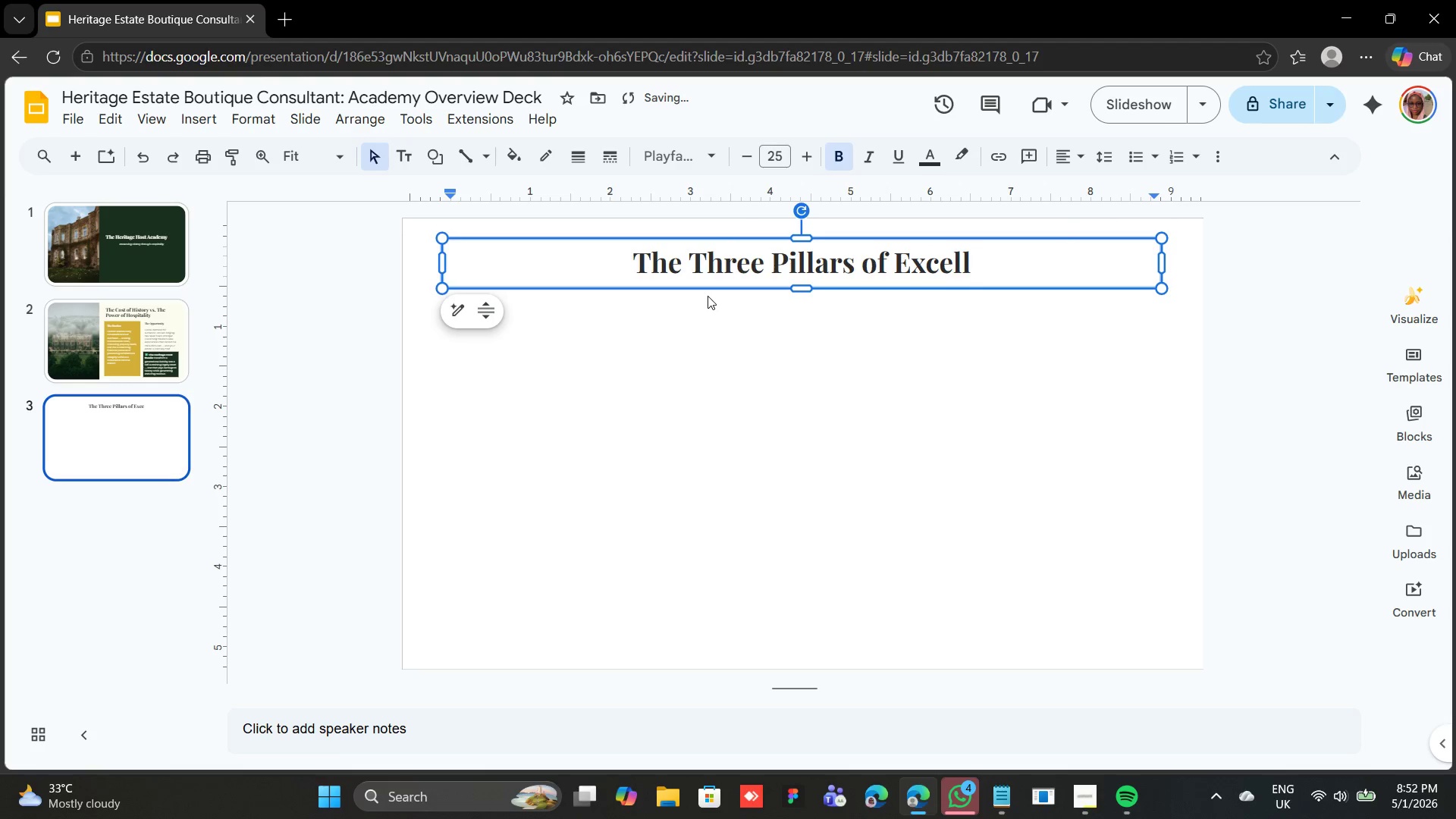 
wait(5.77)
 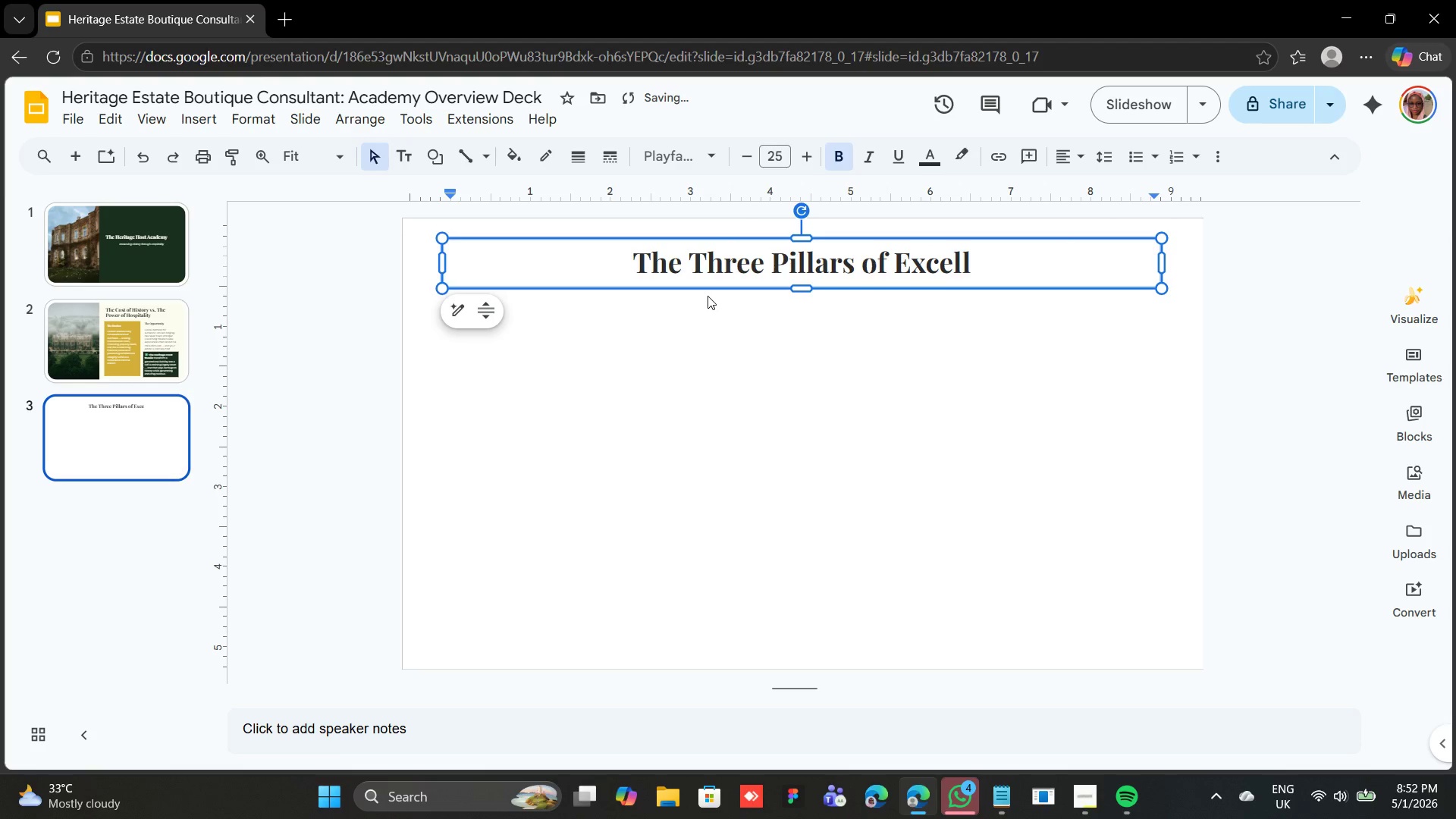 
type(ence)
 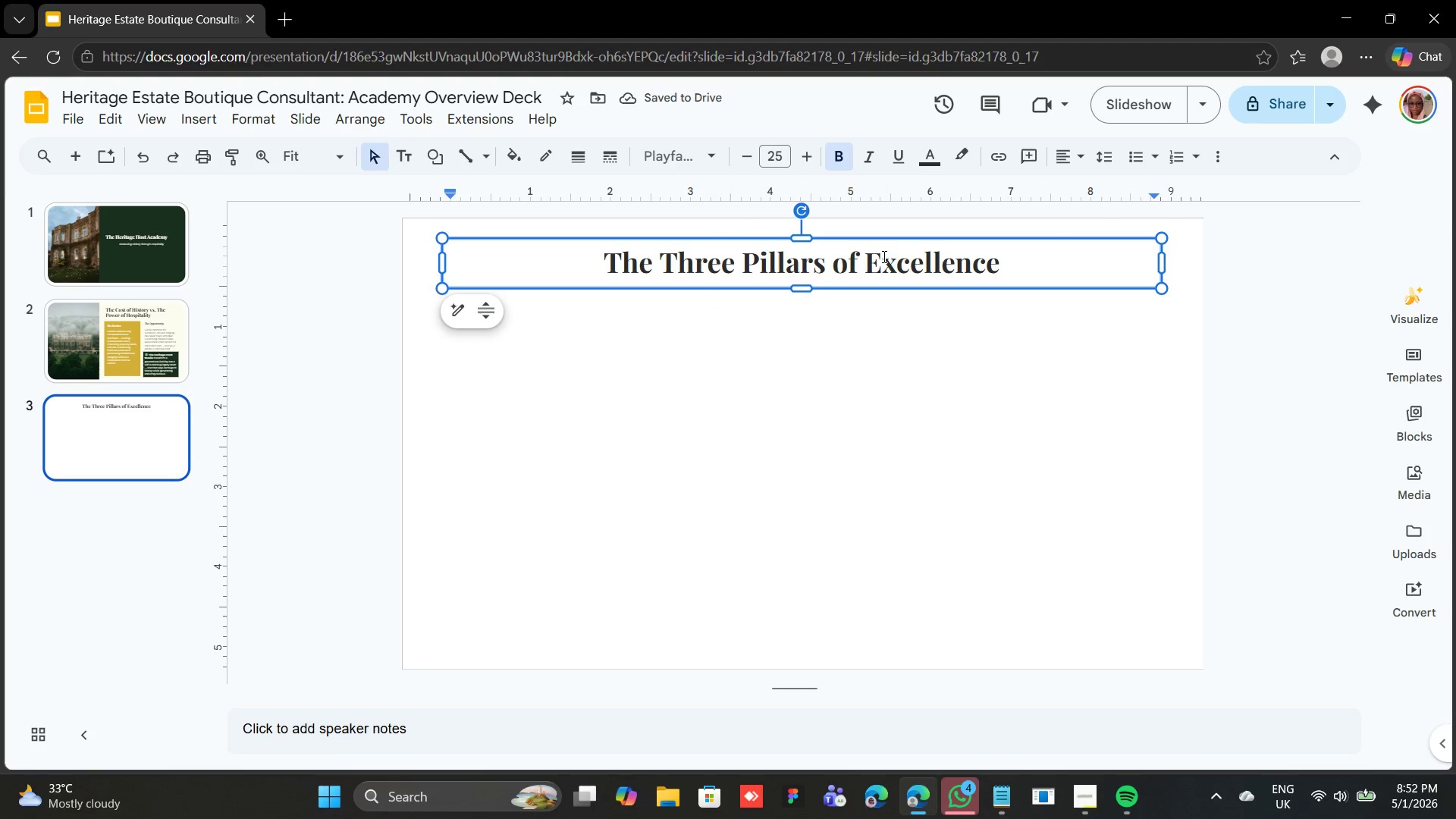 
wait(5.2)
 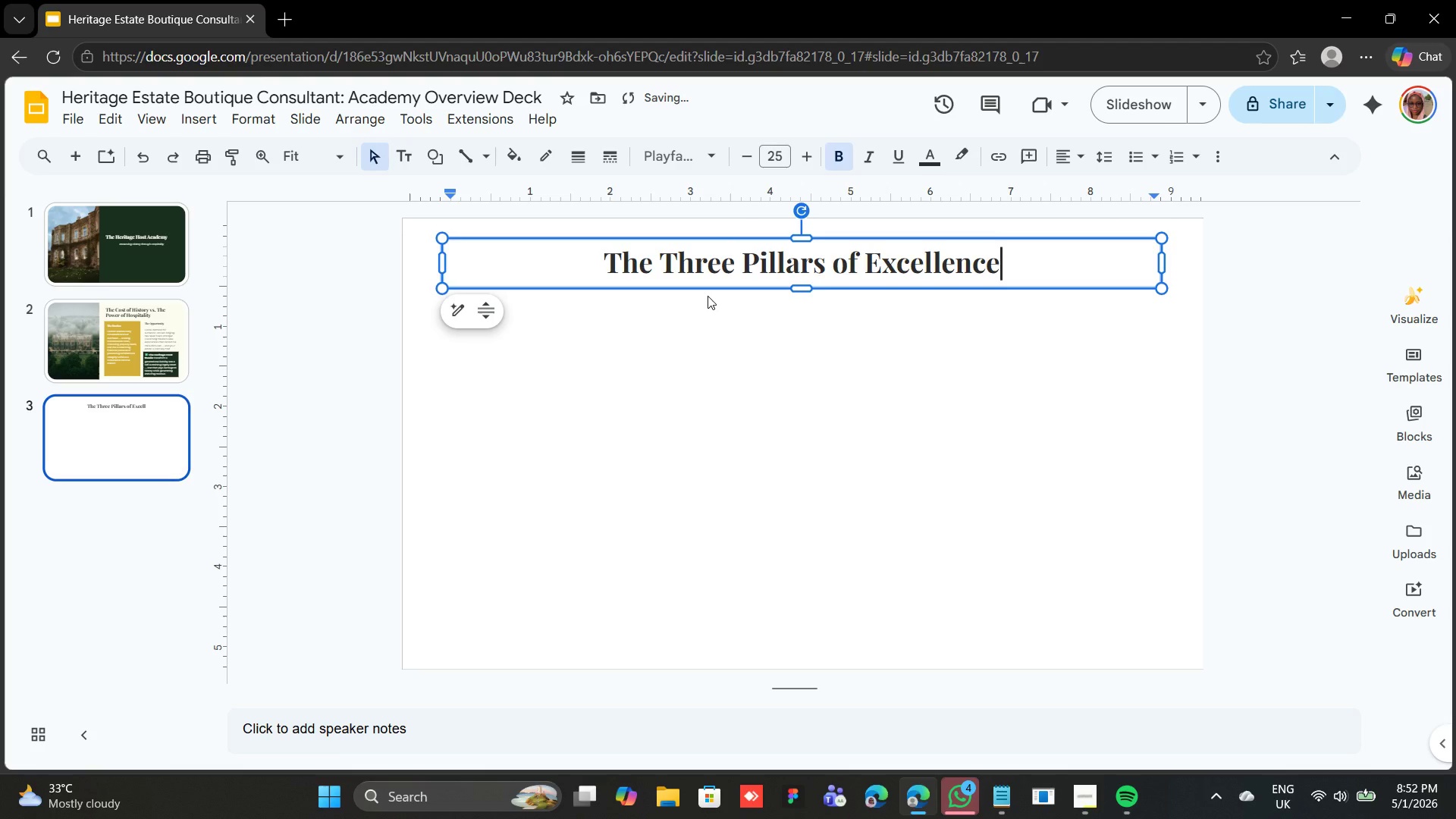 
left_click([846, 305])
 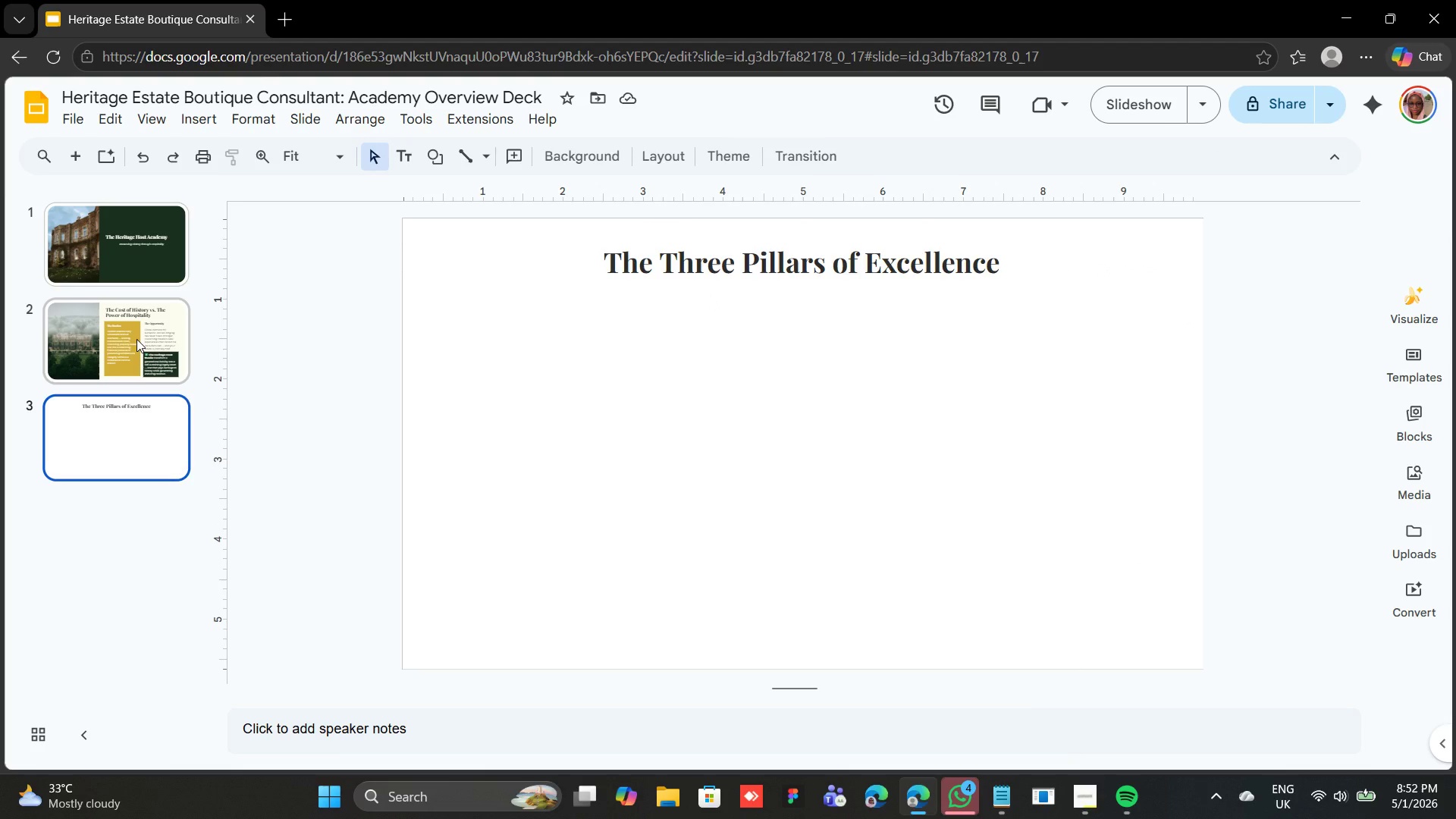 
left_click([136, 339])
 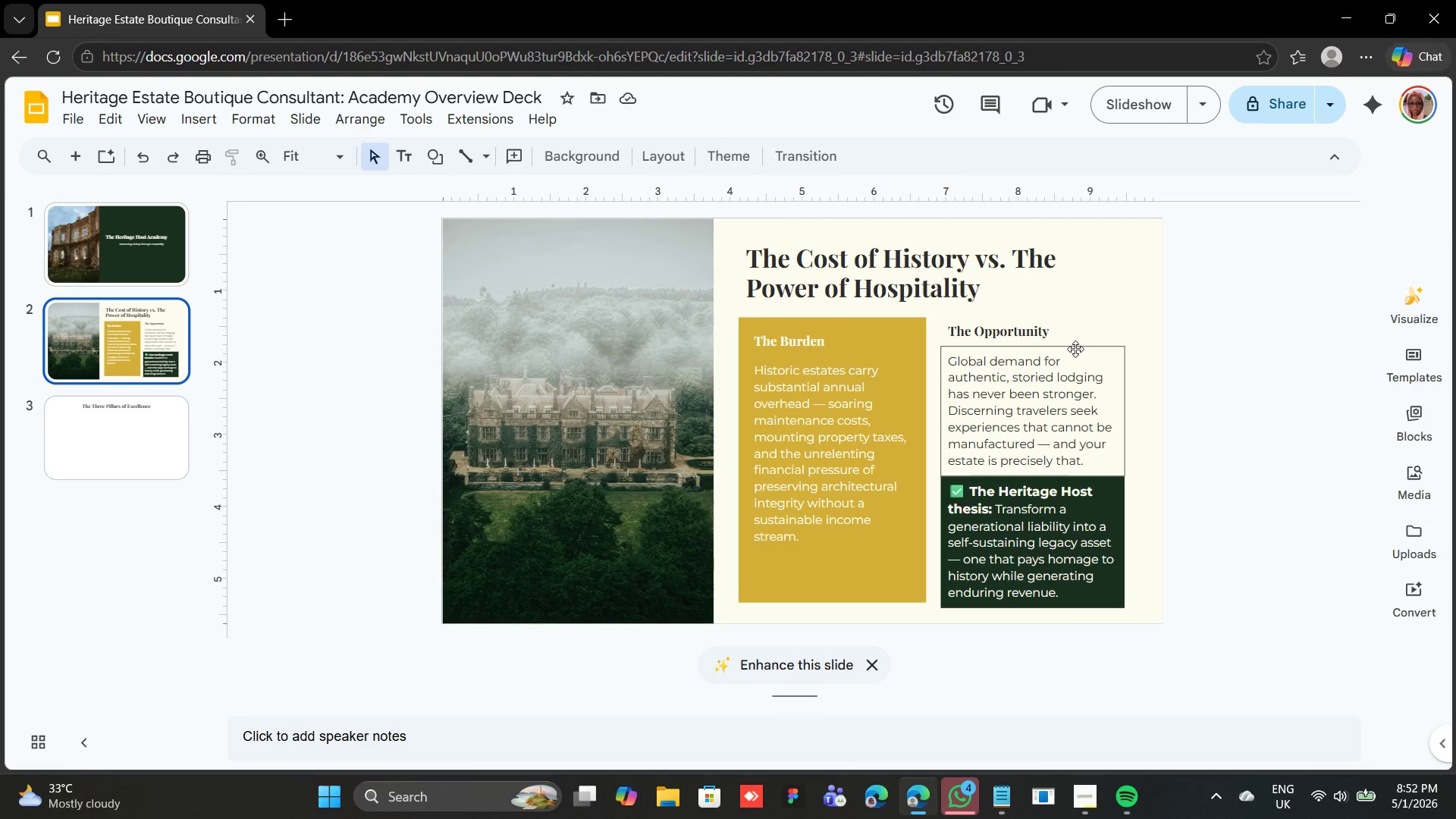 
left_click([1077, 348])
 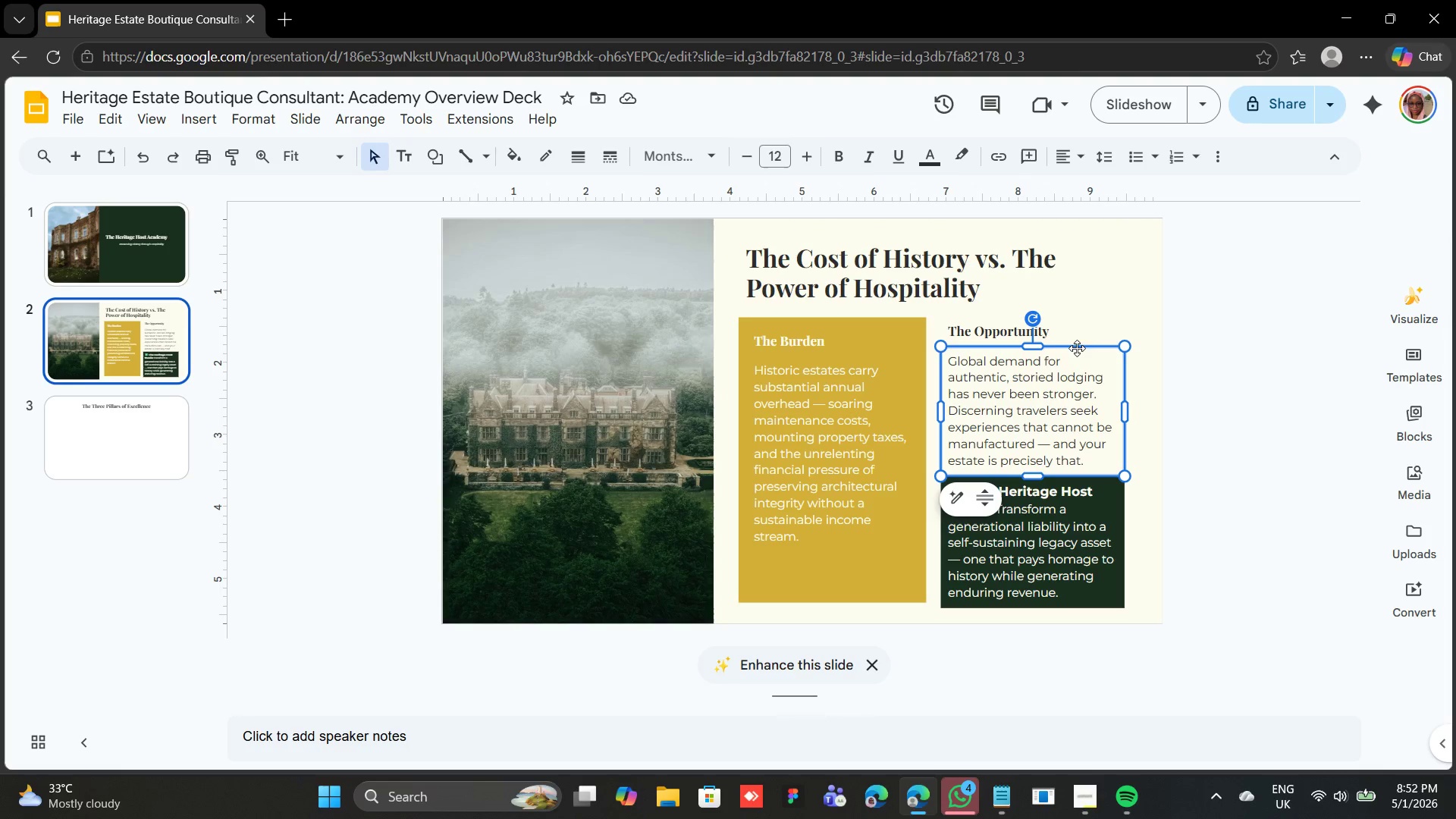 
right_click([1077, 348])
 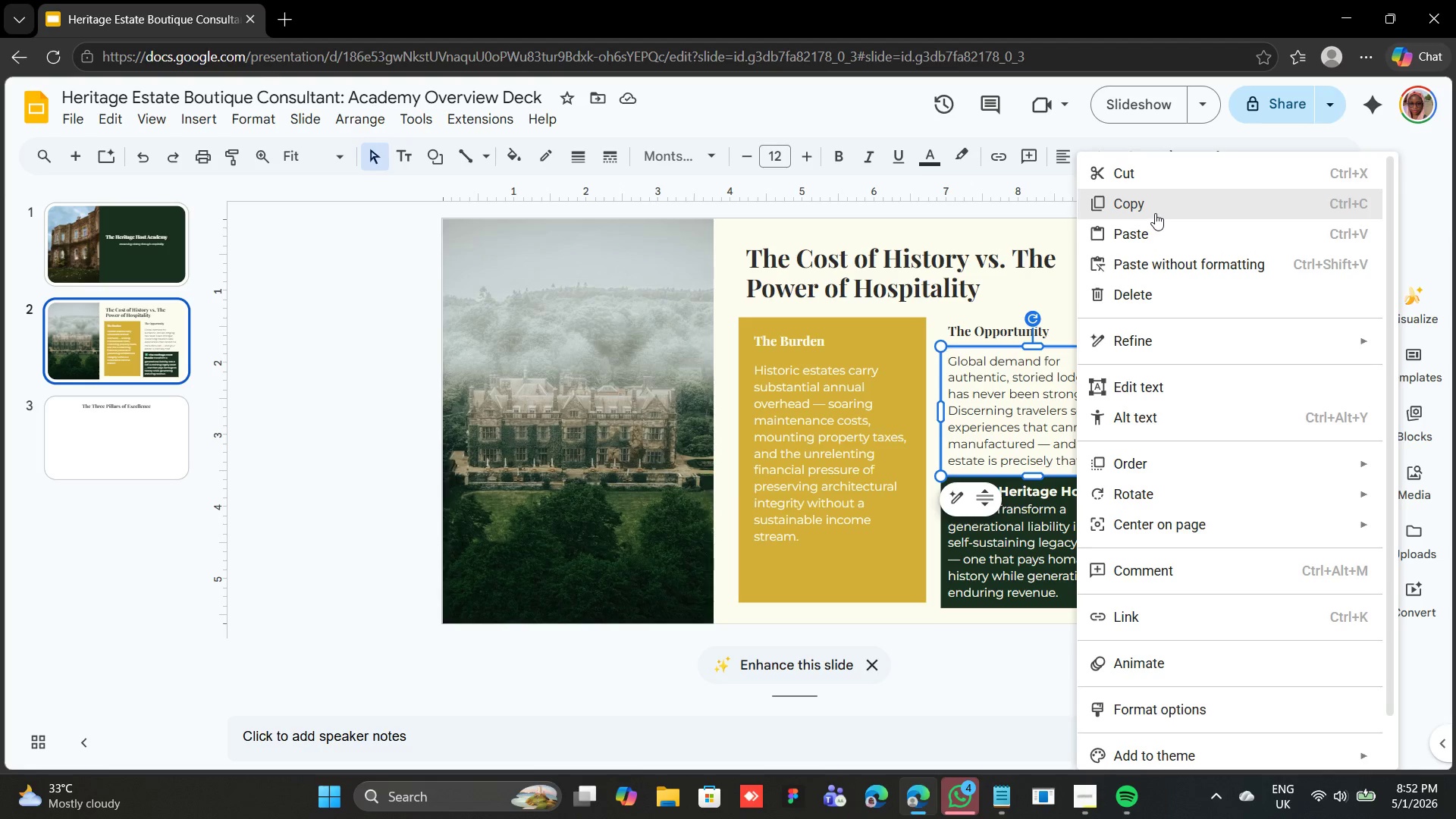 
left_click([1155, 212])
 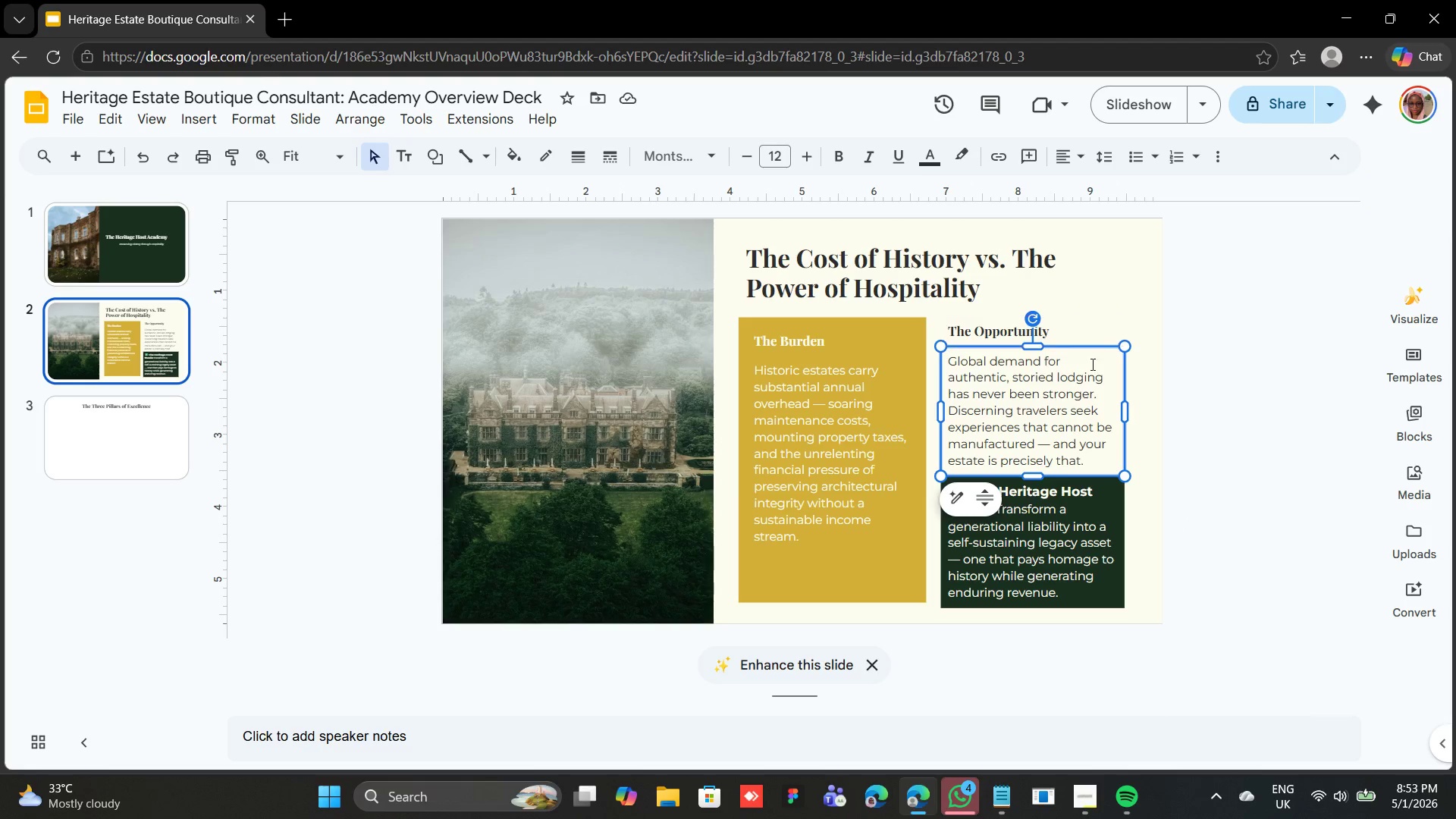 
wait(6.22)
 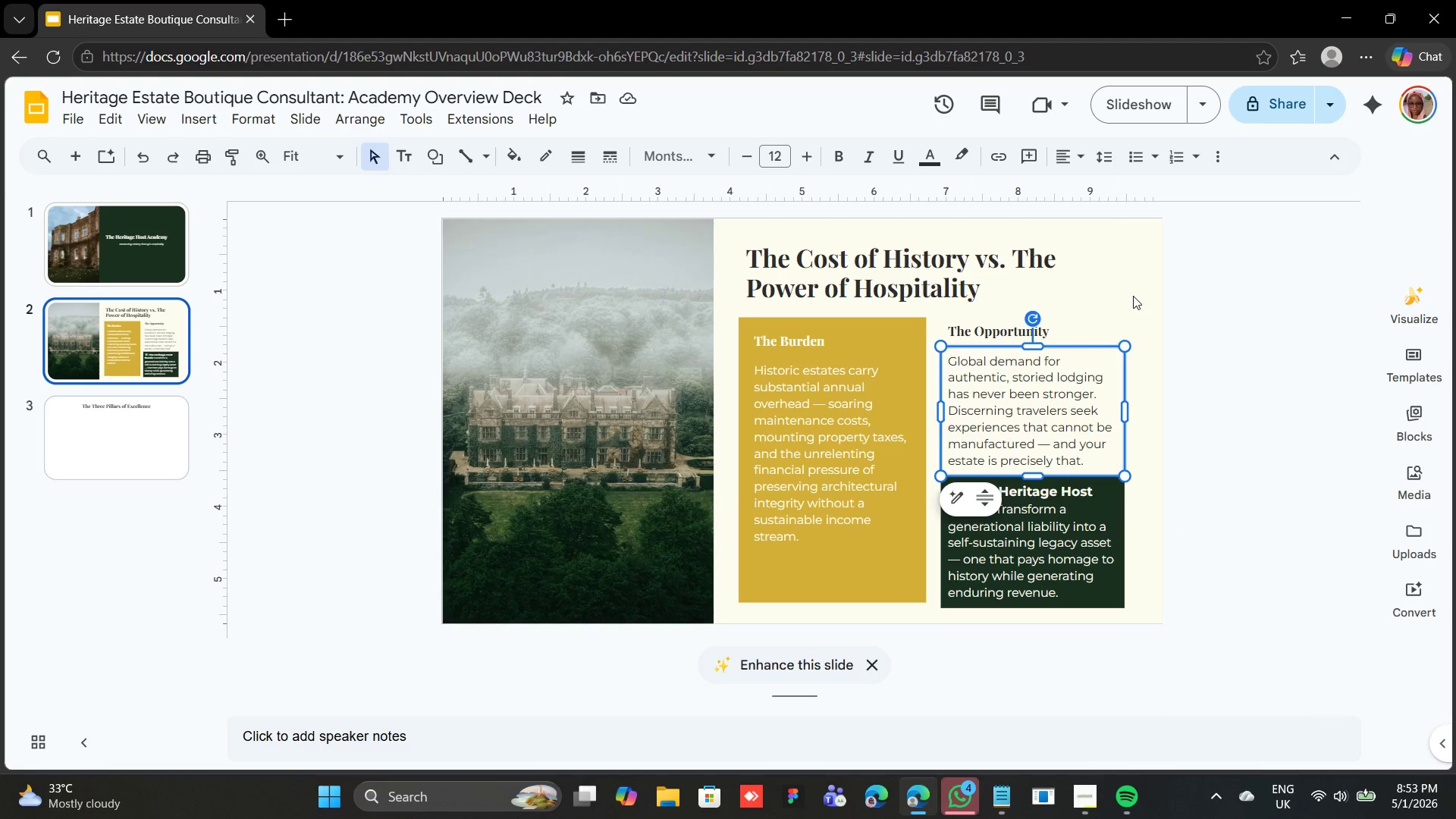 
left_click([127, 444])
 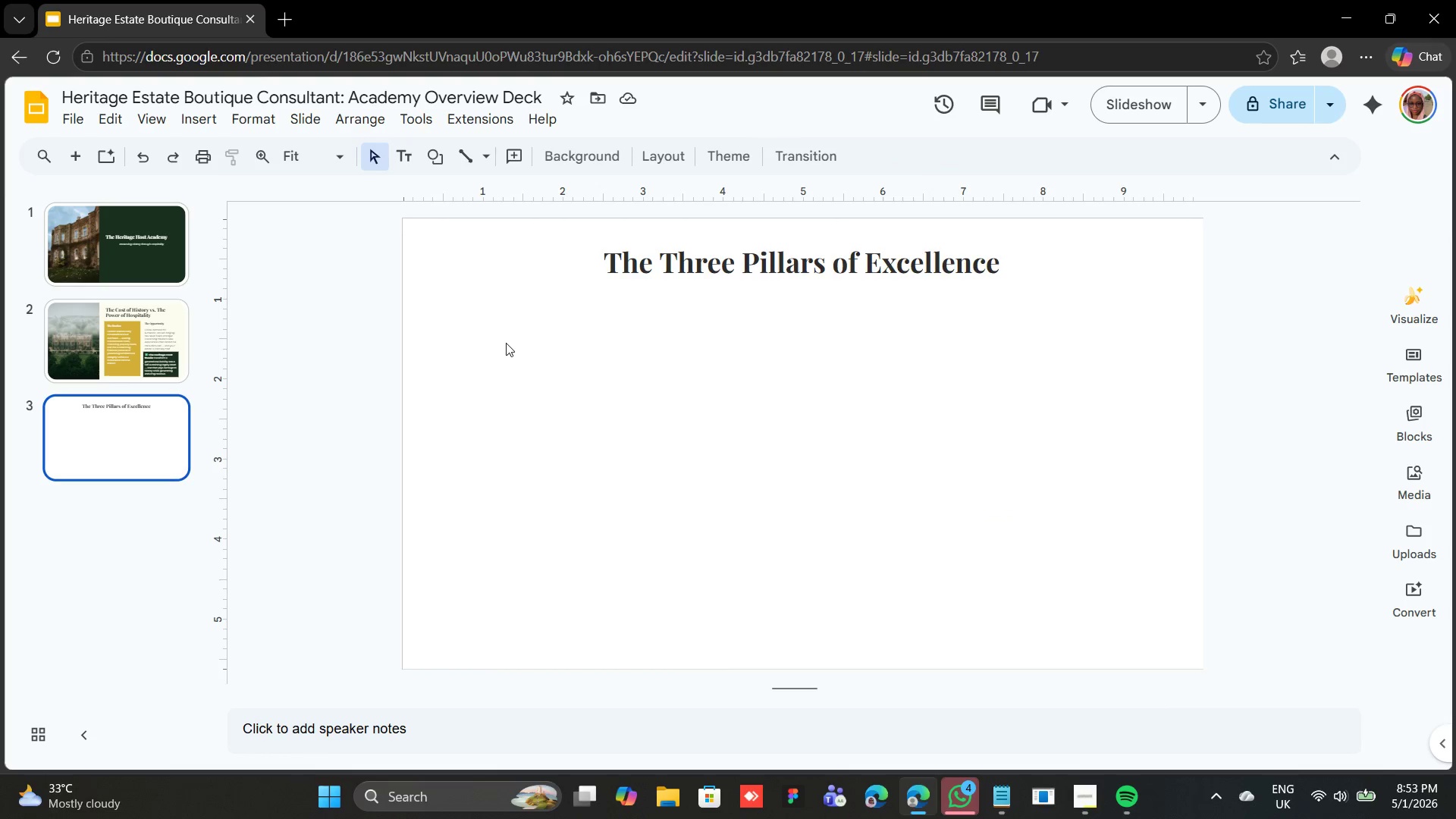 
right_click([529, 307])
 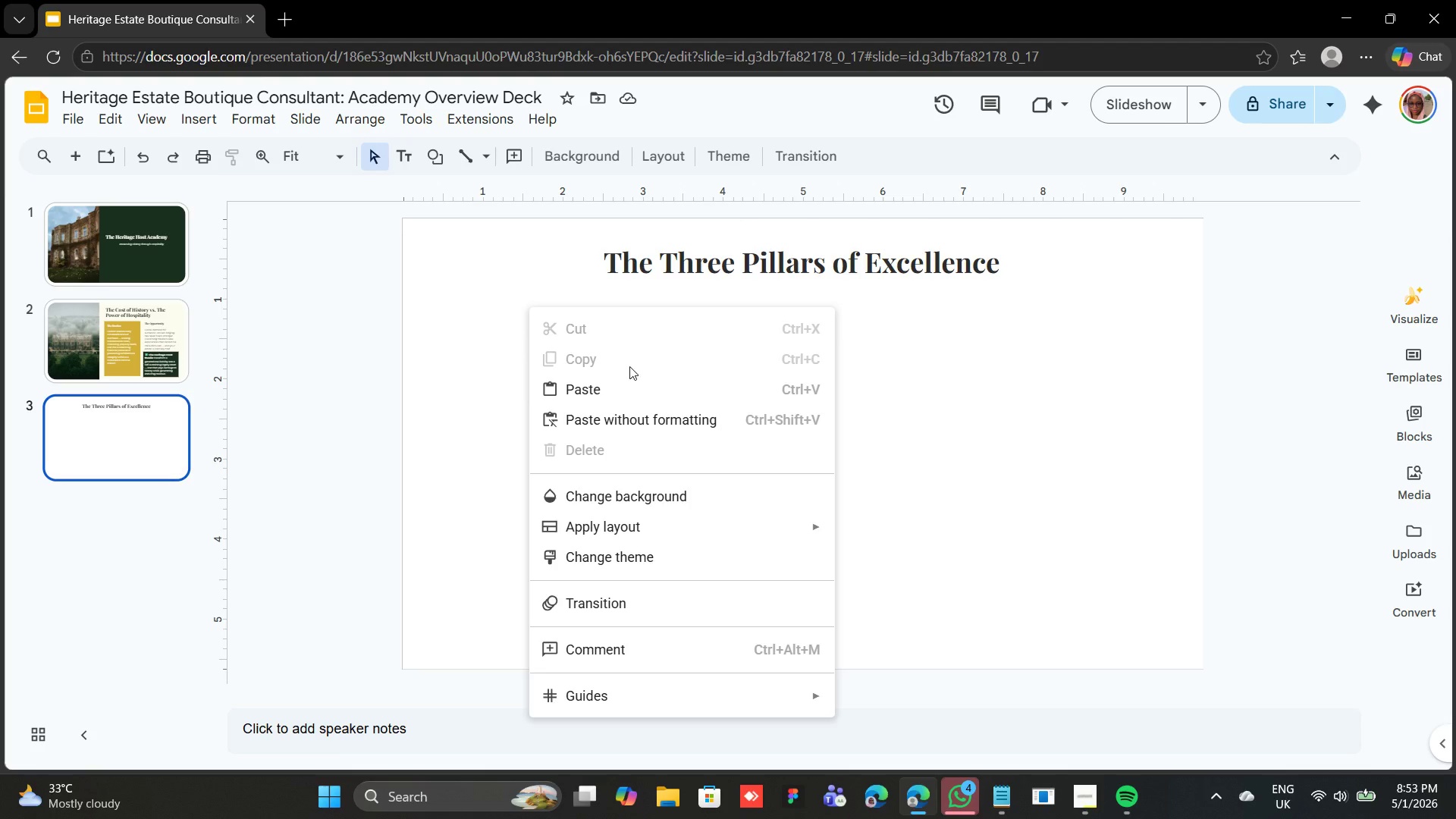 
left_click([621, 391])
 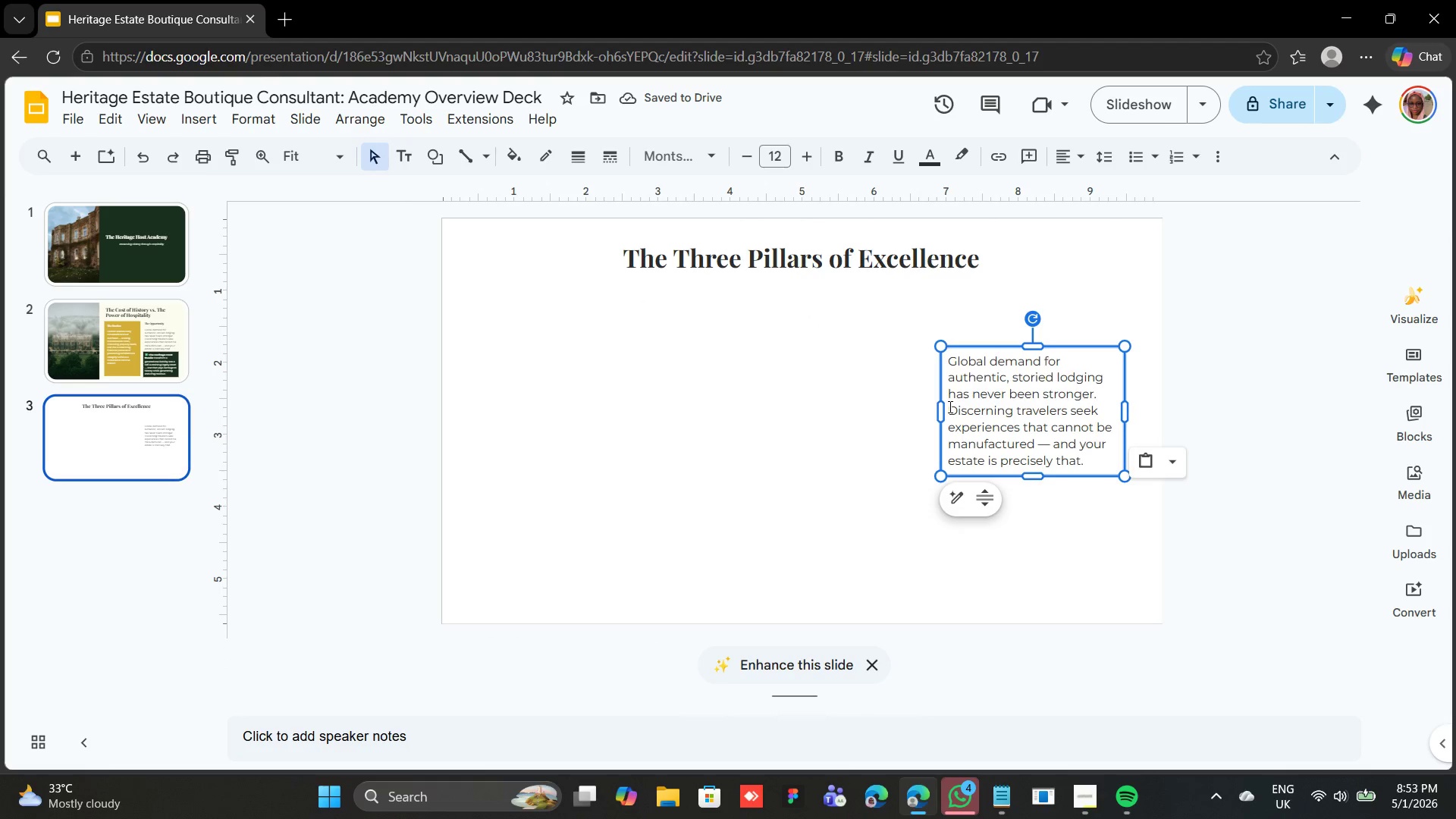 
left_click_drag(start_coordinate=[941, 414], to_coordinate=[476, 312])
 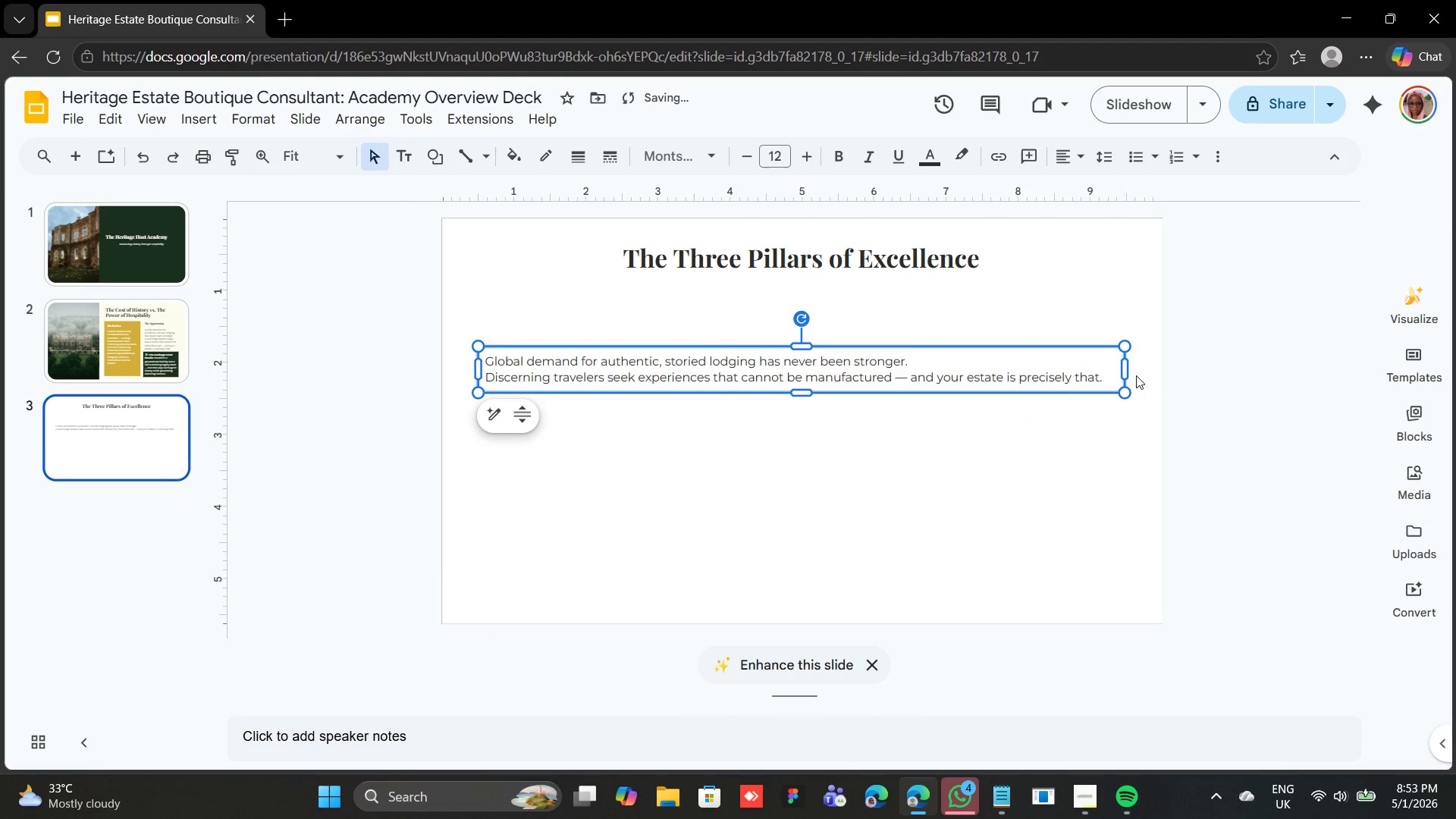 
left_click_drag(start_coordinate=[1123, 375], to_coordinate=[1127, 385])
 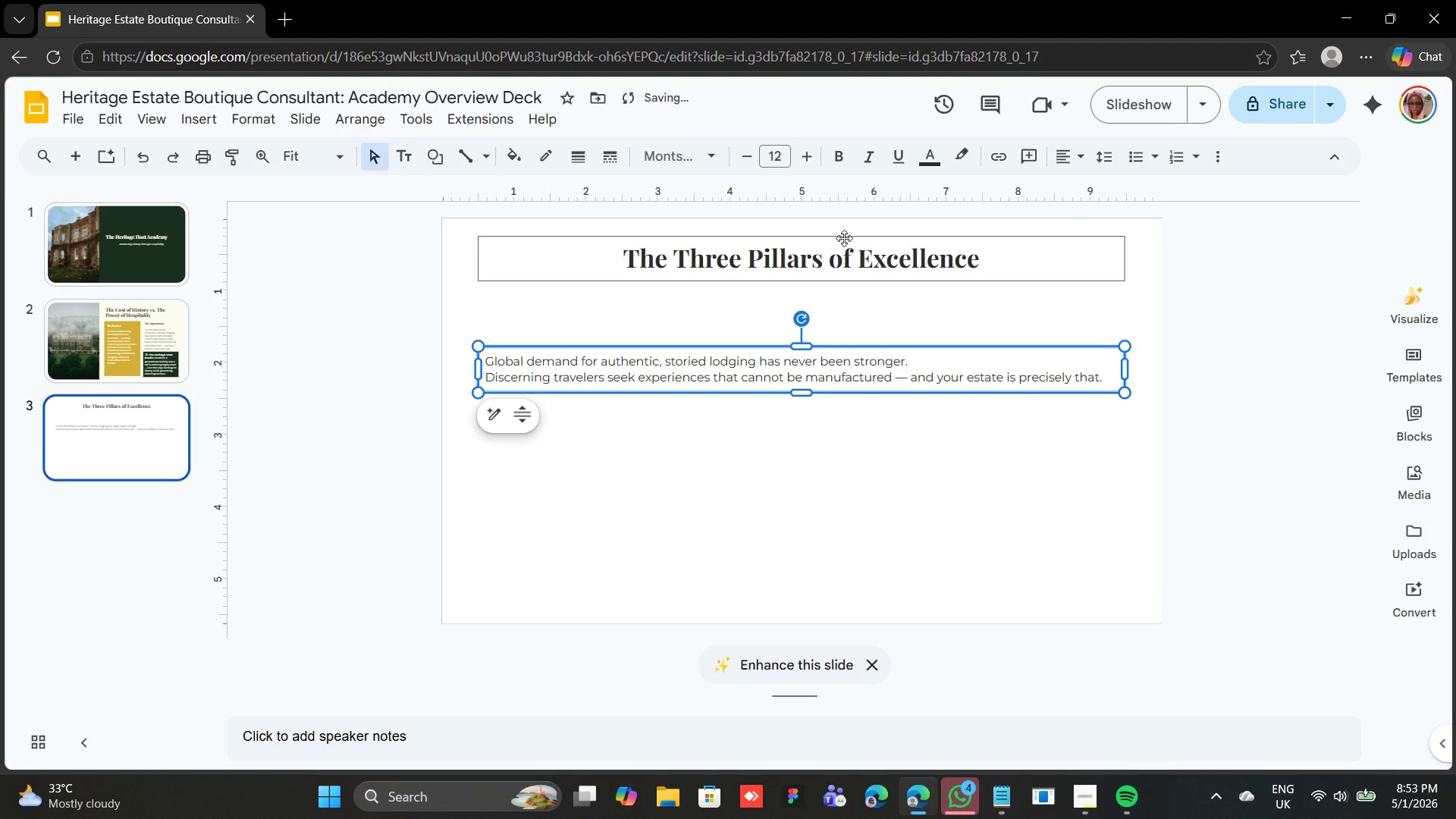 
key(Shift+ArrowUp)
 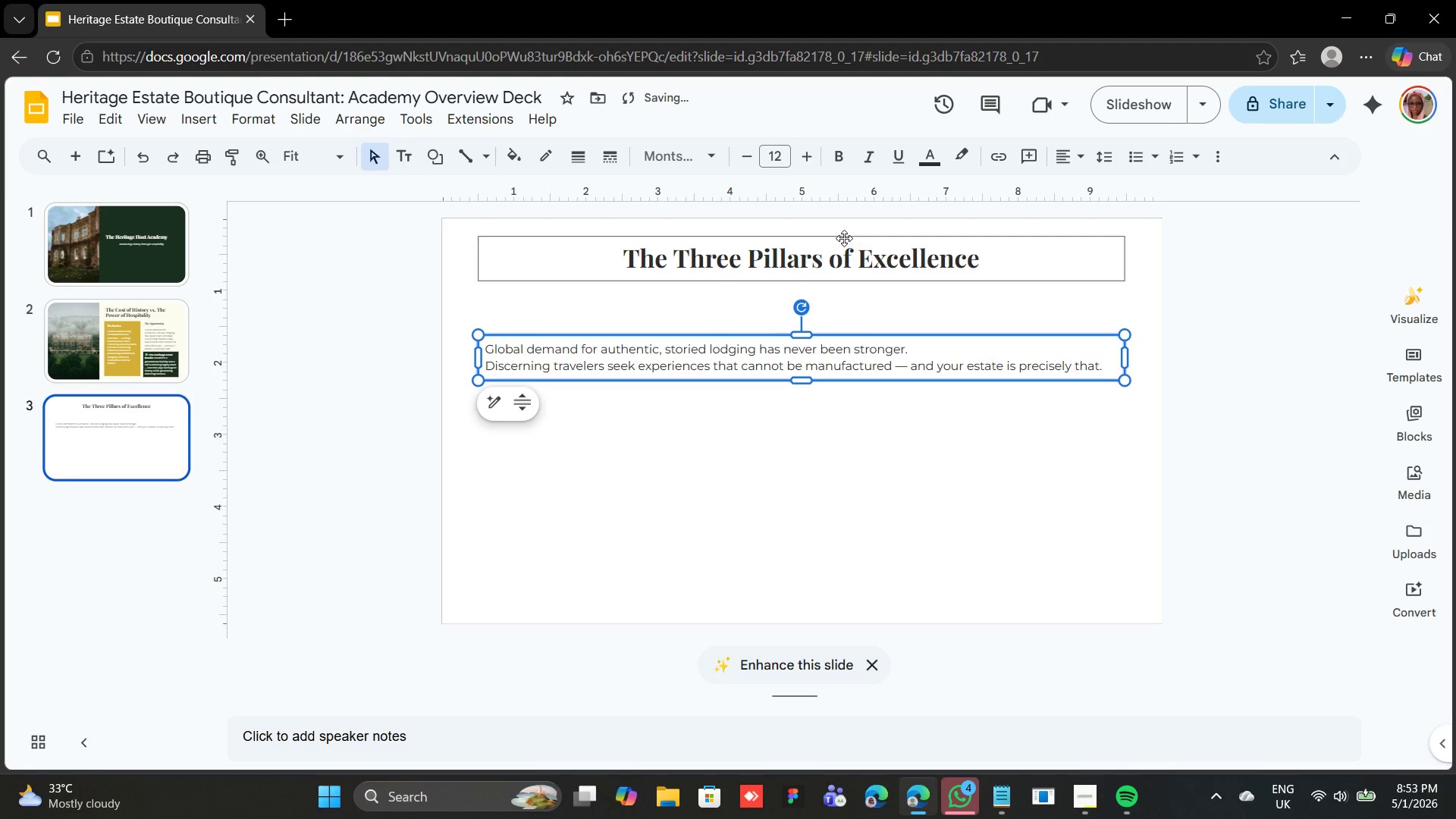 
key(Shift+ArrowUp)
 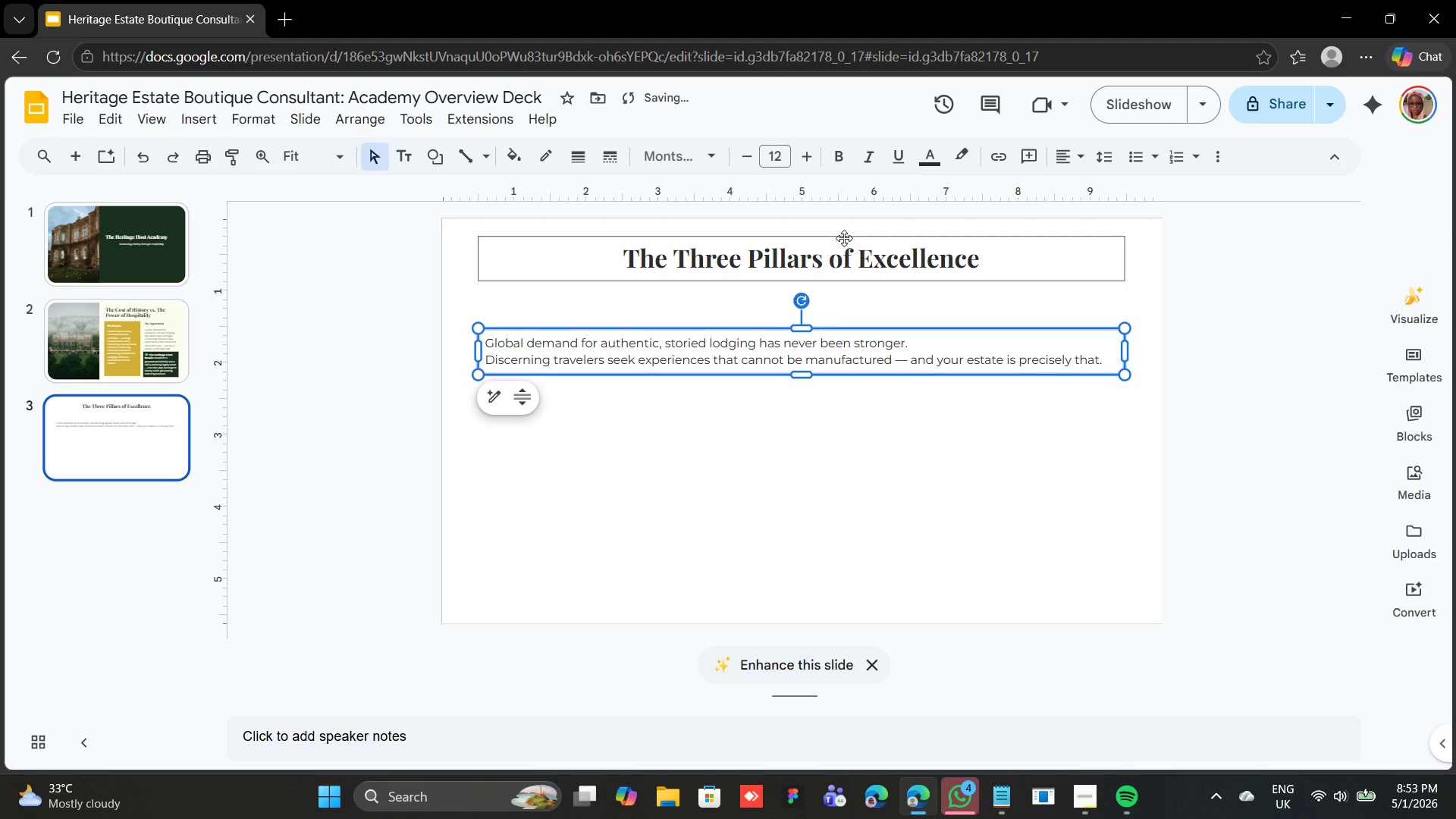 
key(Shift+ArrowUp)
 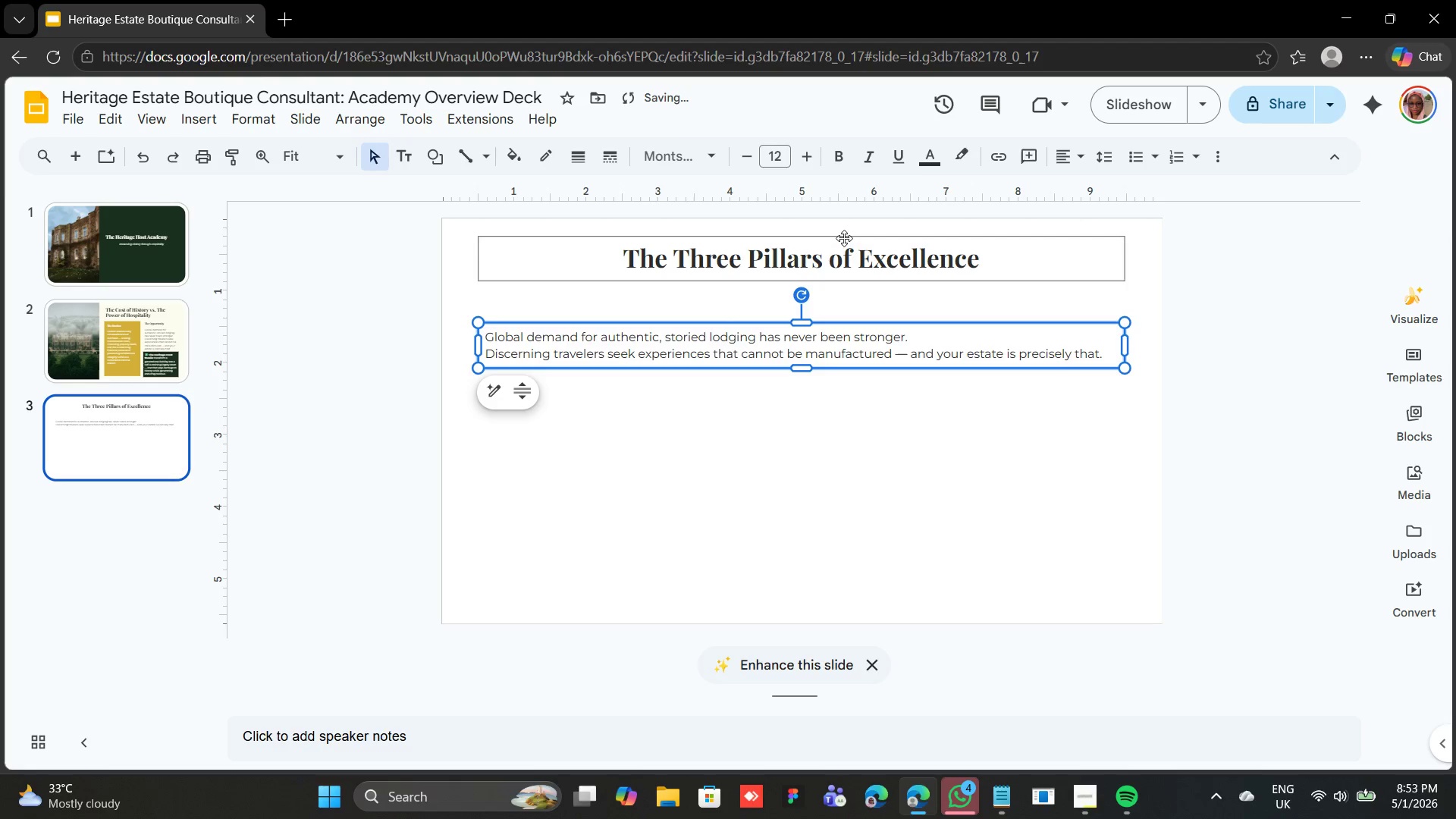 
key(Shift+ArrowUp)
 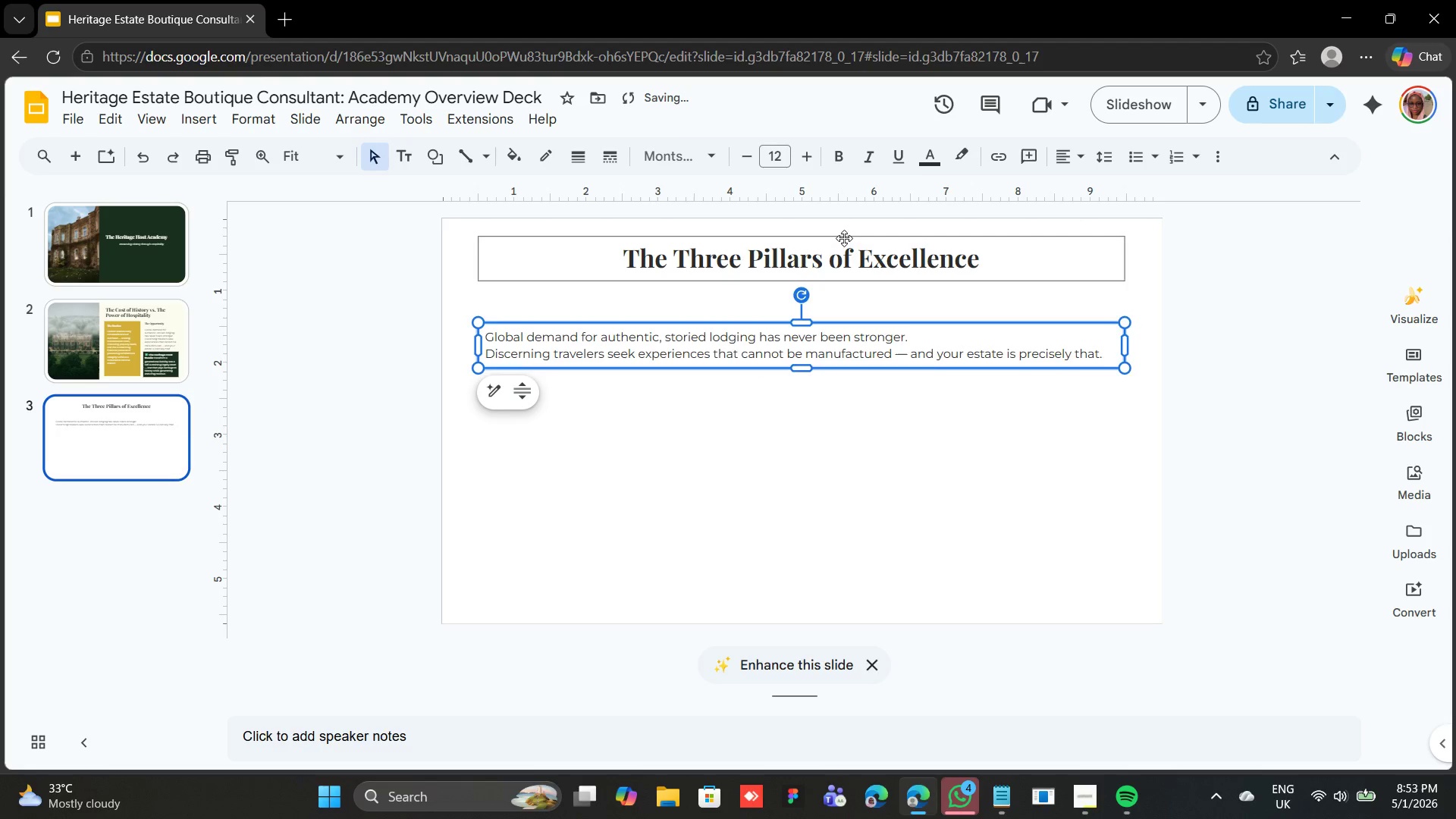 
key(Shift+ArrowUp)
 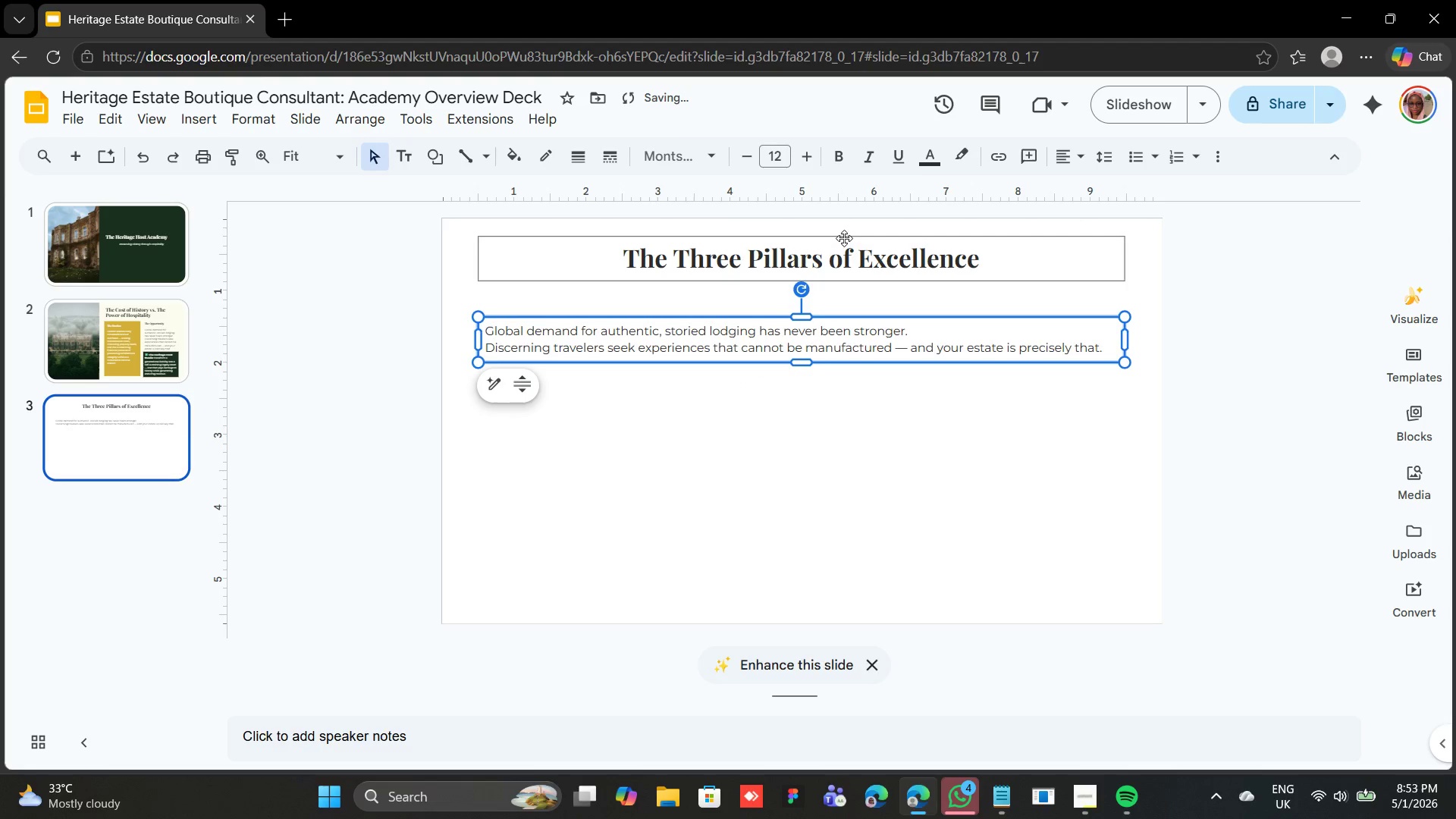 
key(Shift+ArrowUp)
 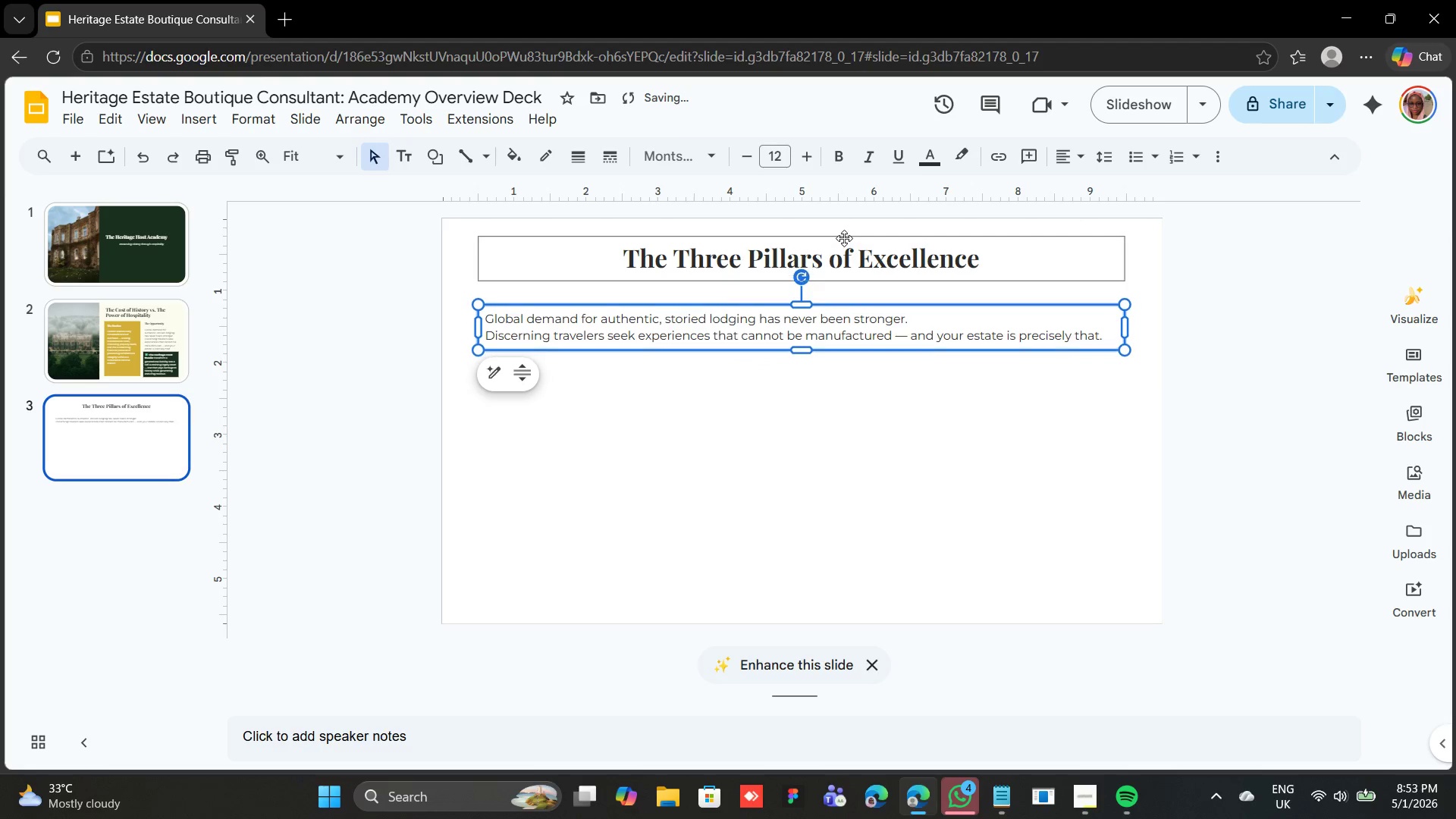 
key(Shift+ArrowUp)
 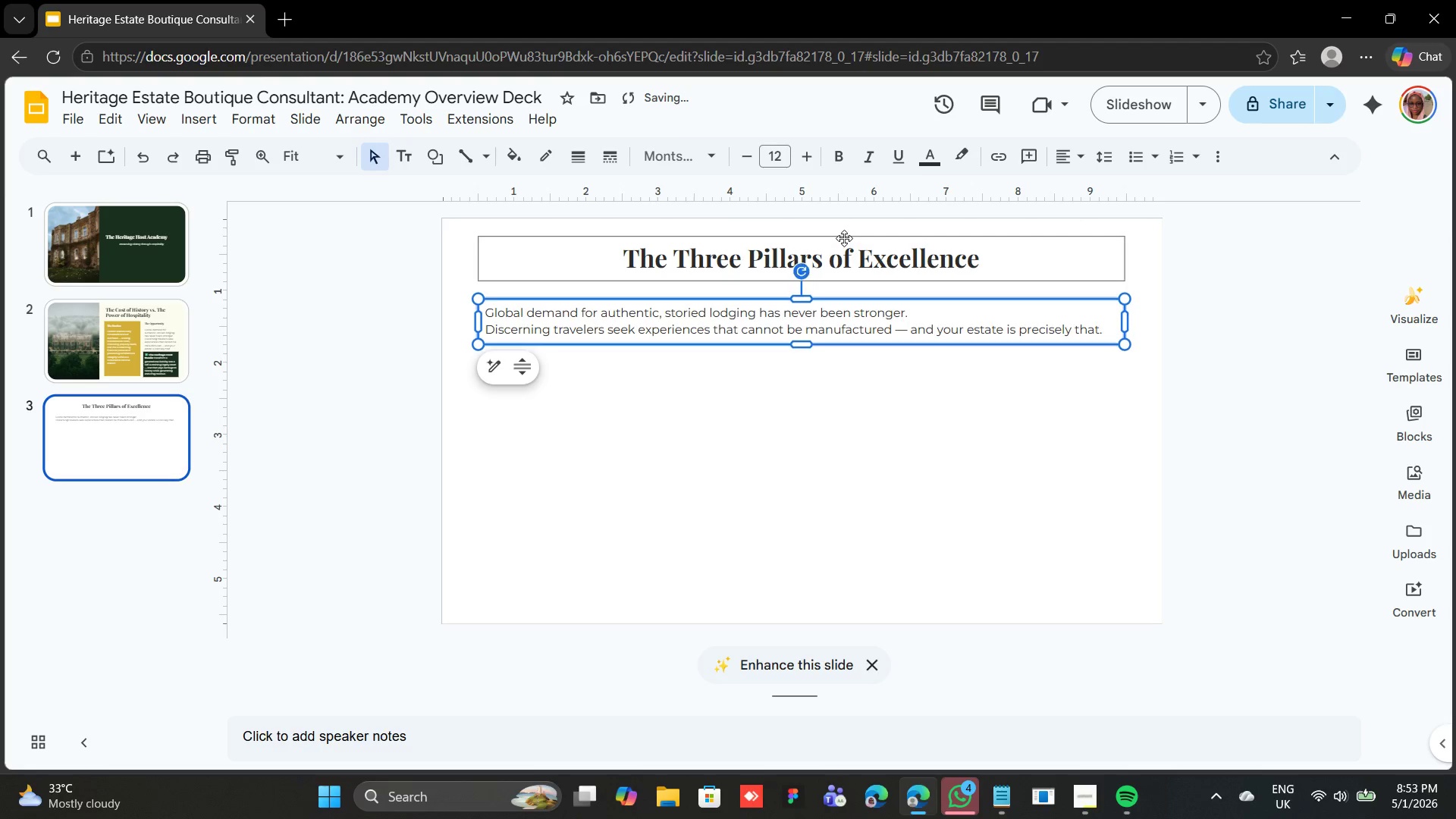 
key(Shift+ArrowUp)
 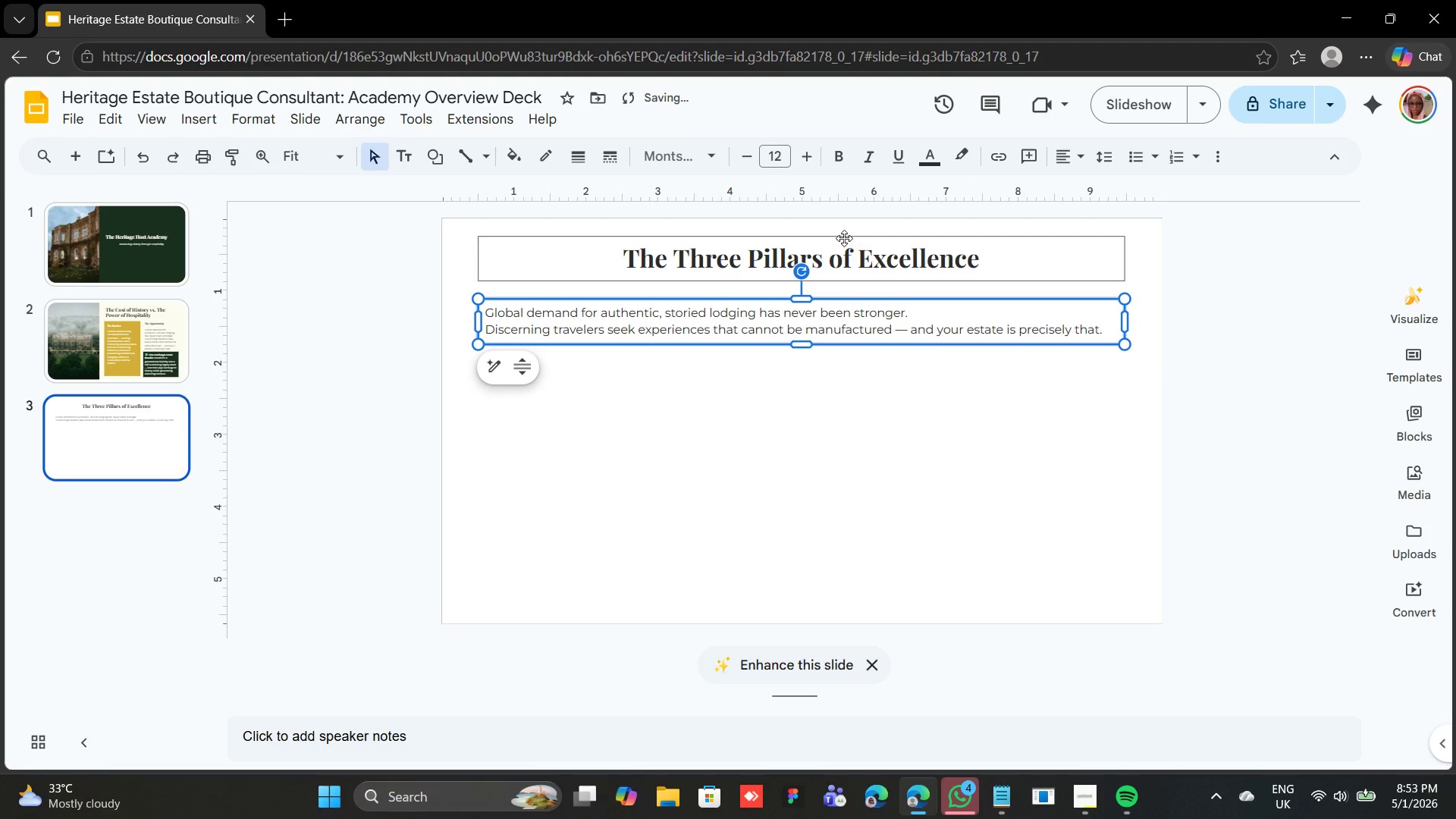 
key(Shift+ArrowUp)
 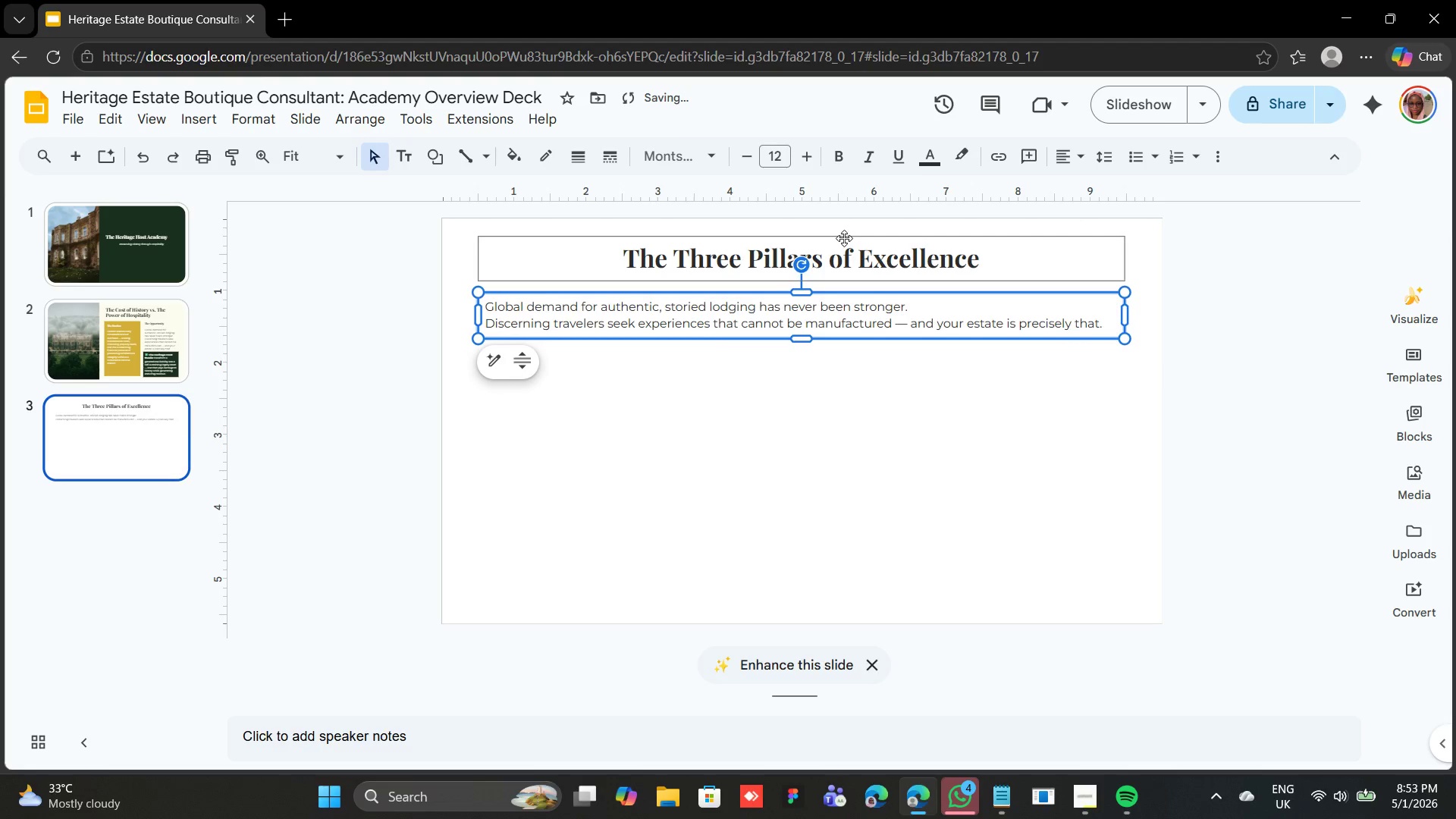 
key(Shift+ArrowUp)
 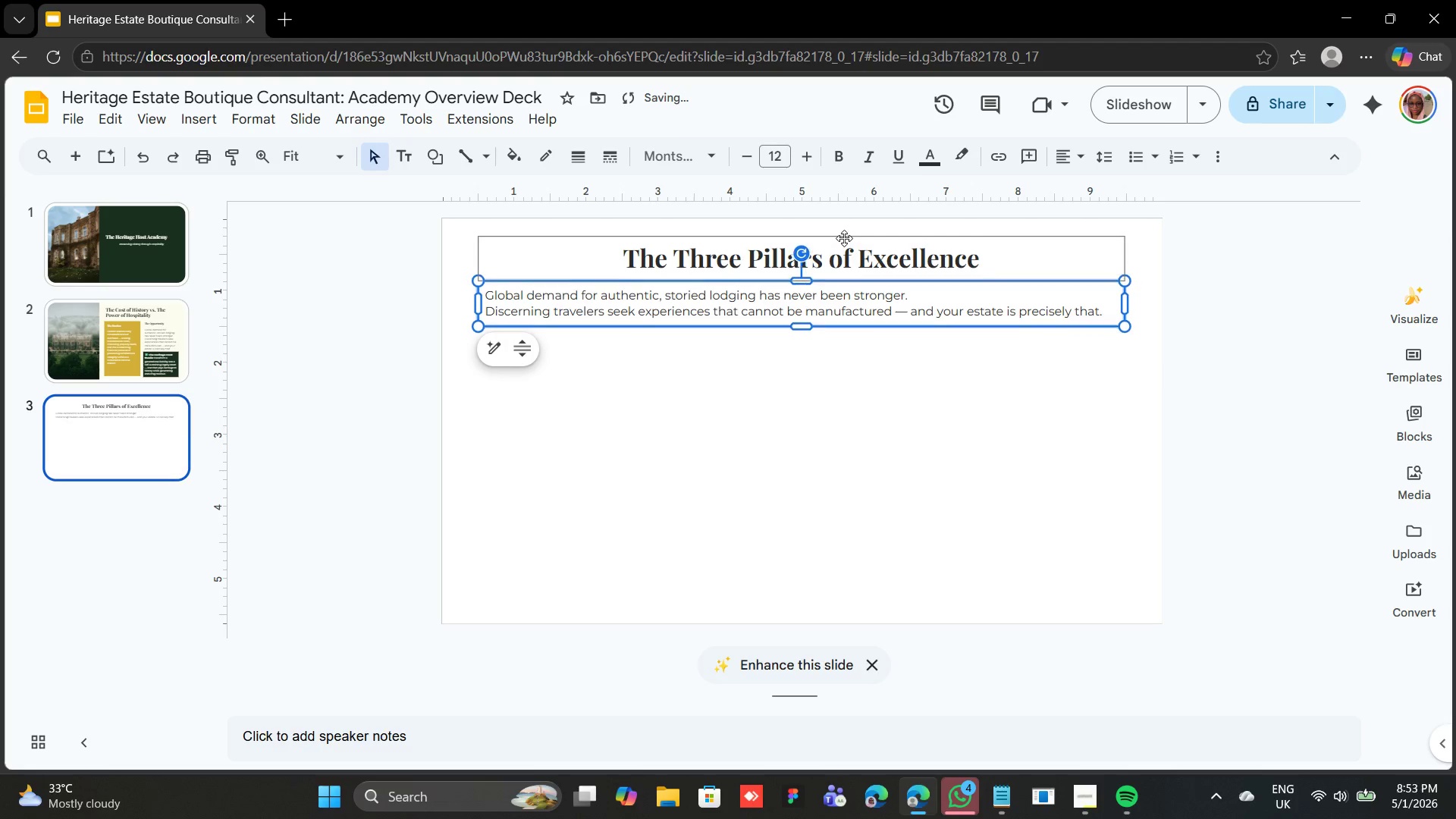 
key(Shift+ArrowUp)
 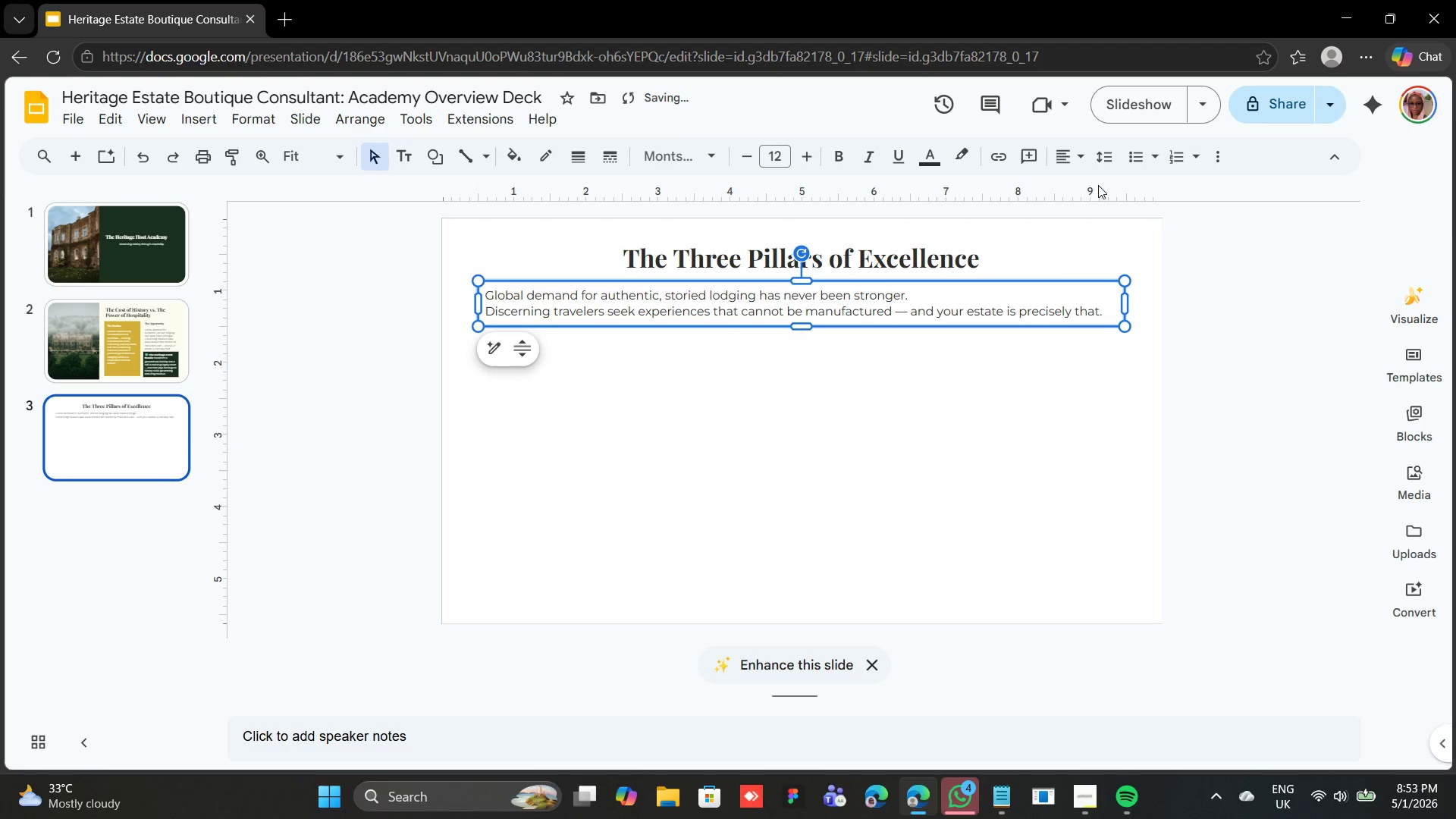 
left_click([1081, 144])
 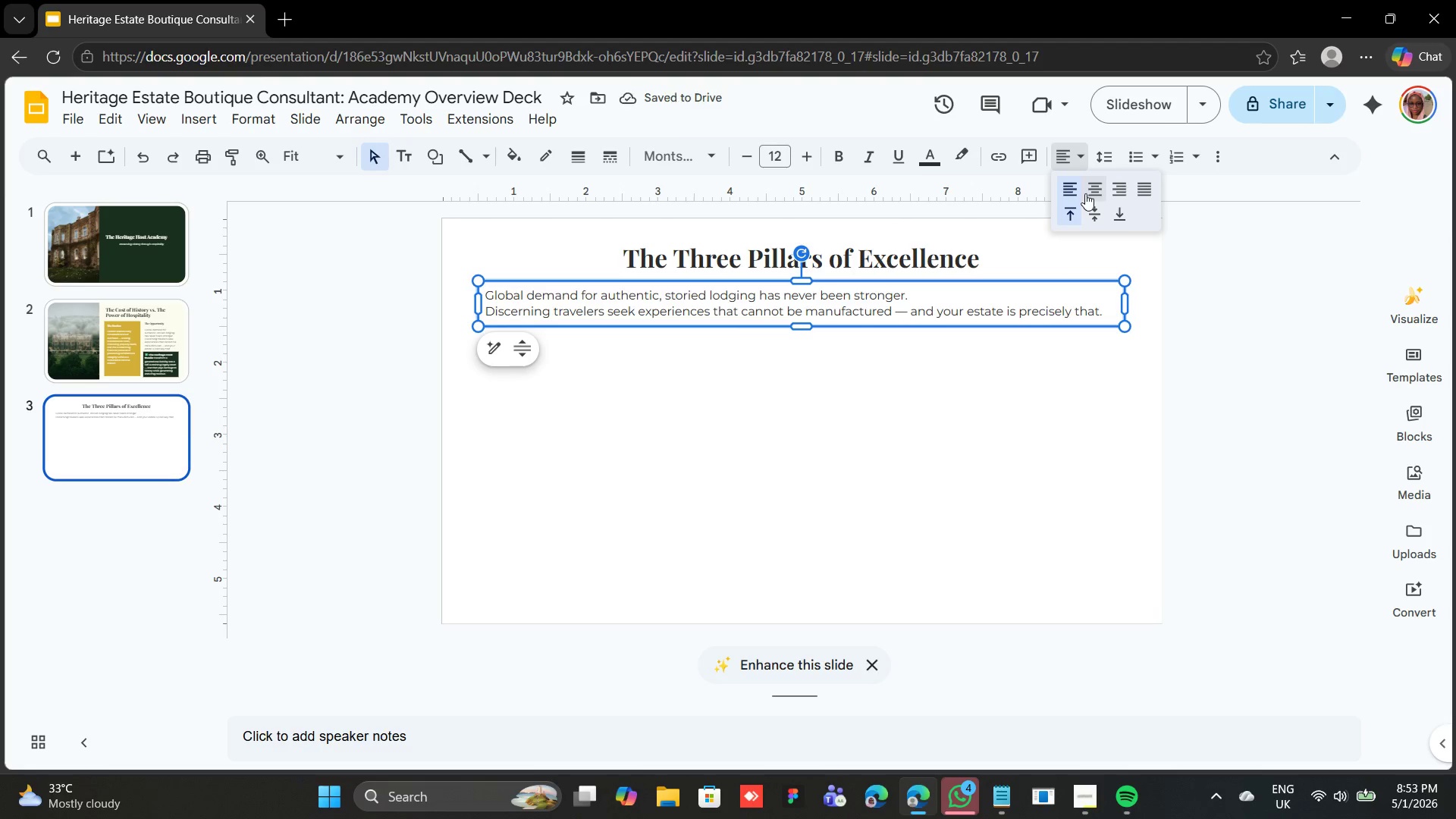 
left_click([1099, 187])
 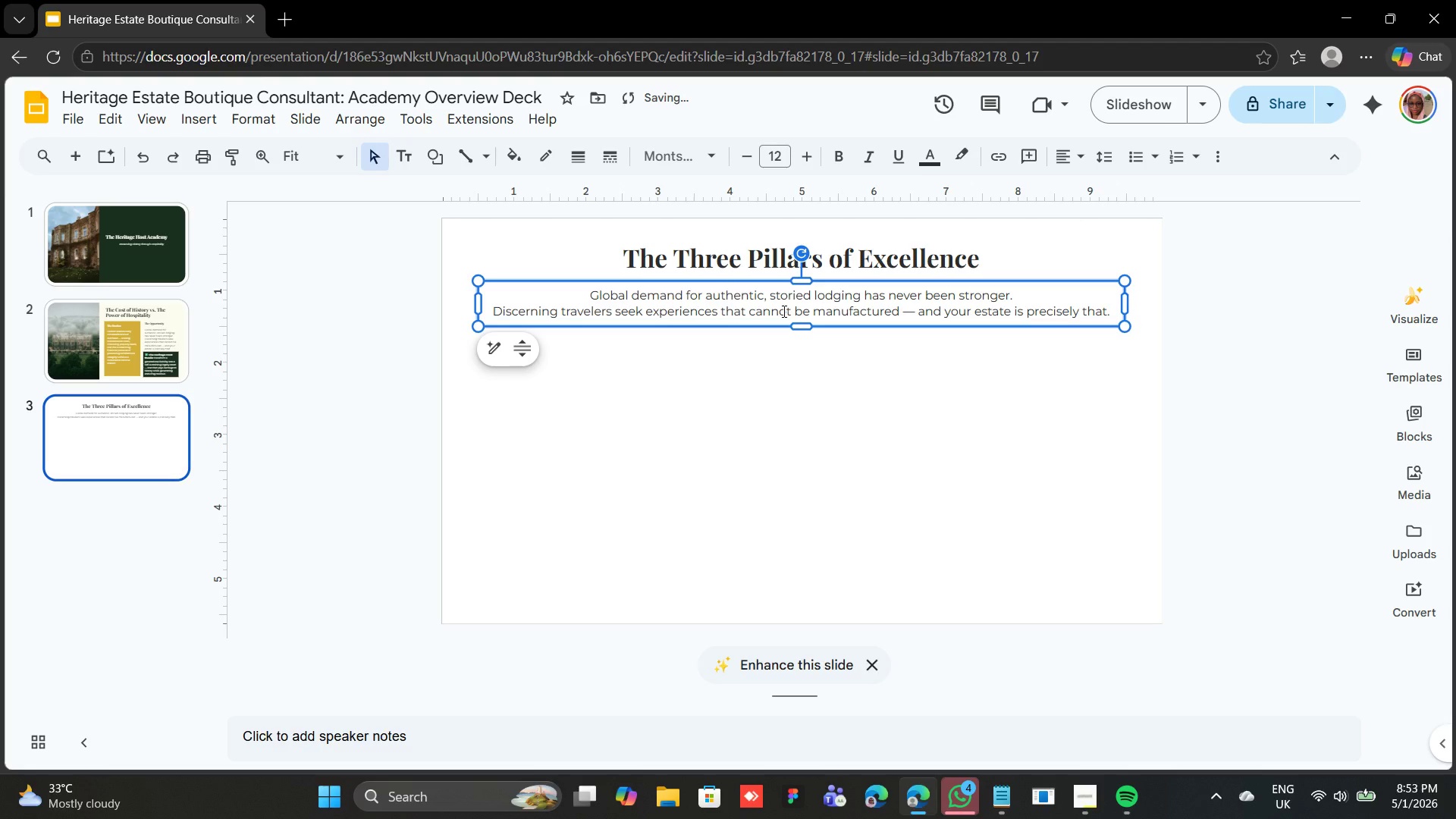 
left_click([783, 311])
 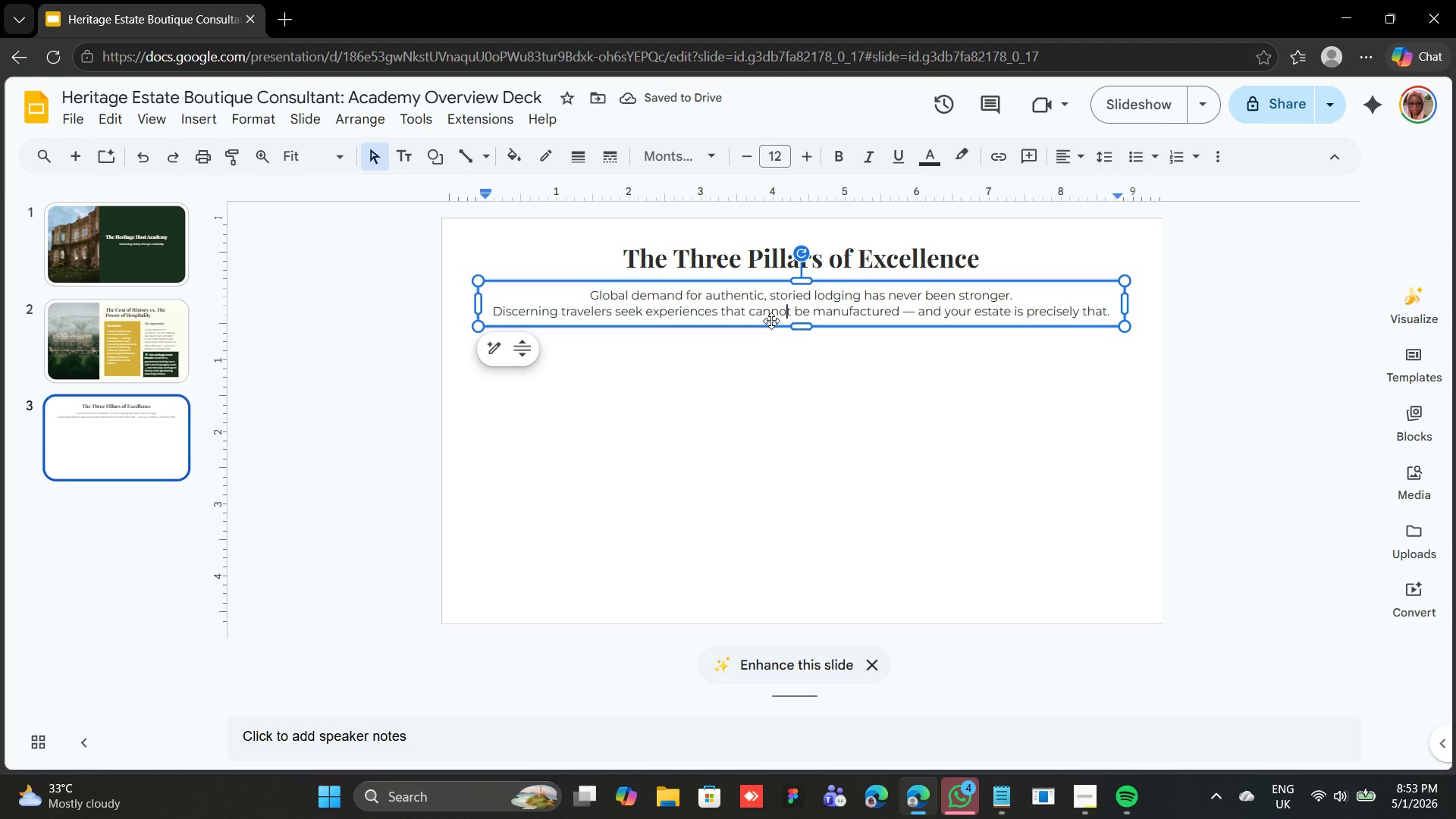 
key(Control+ControlRight)
 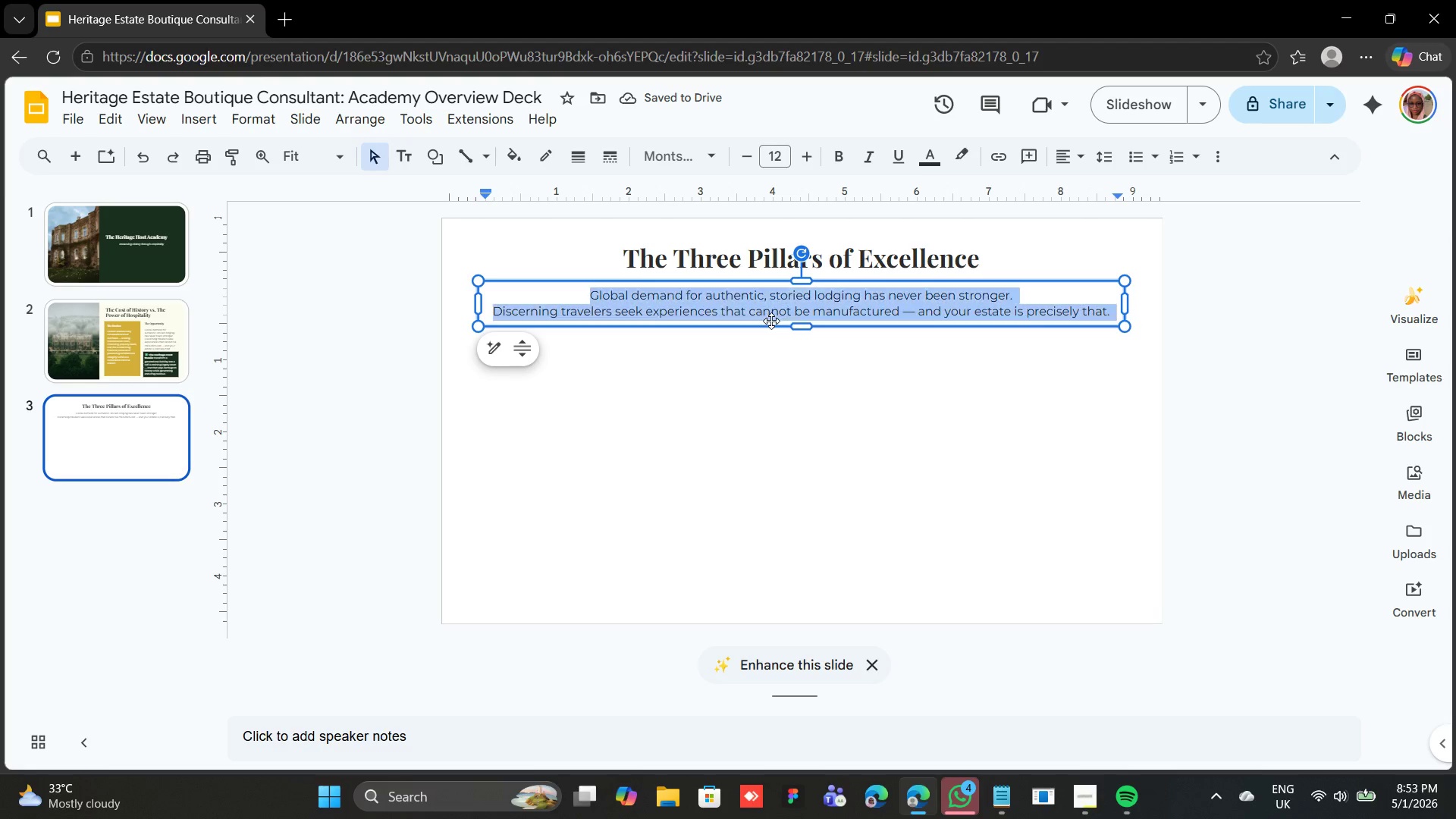 
key(Control+A)
 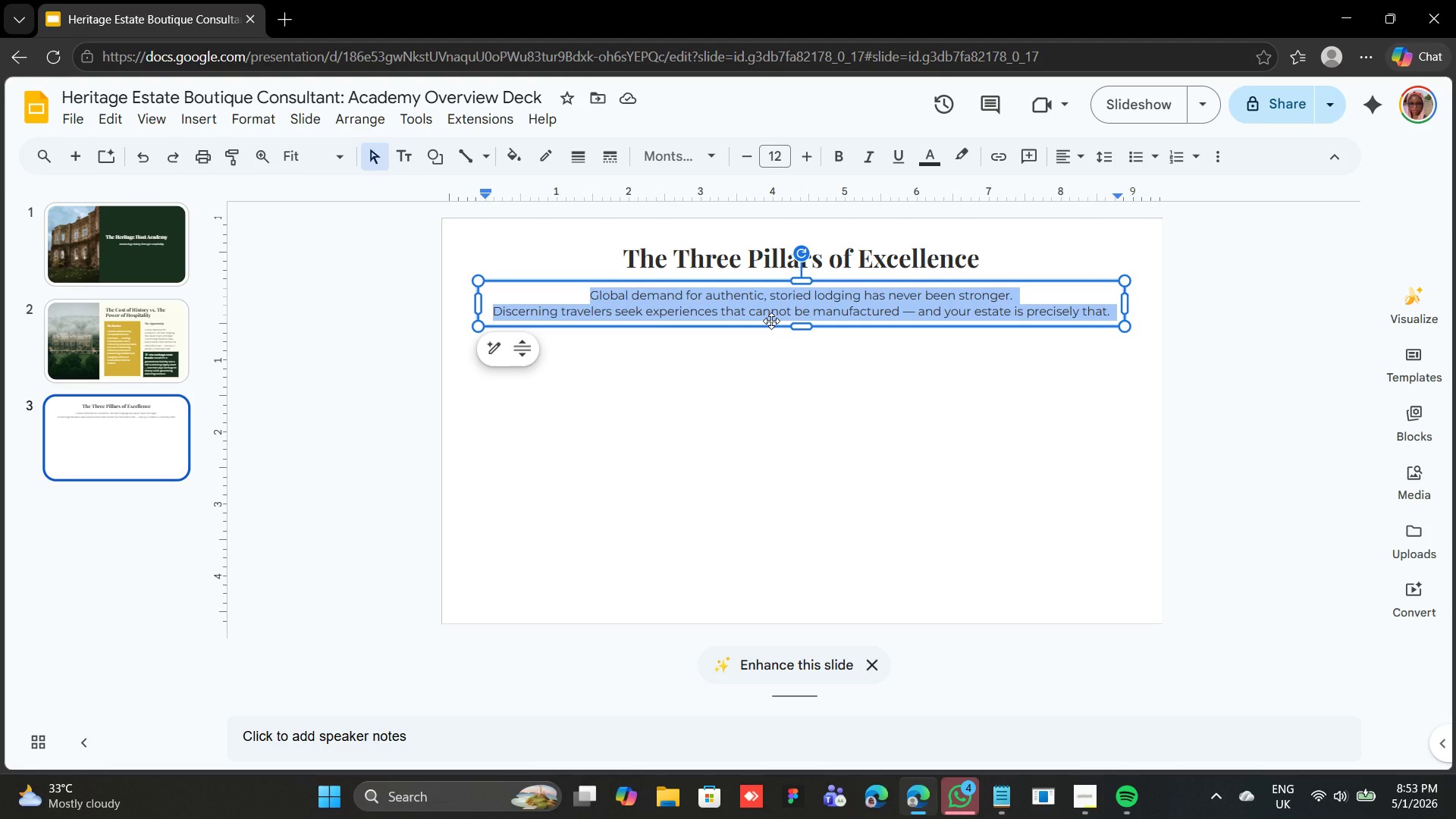 
wait(6.75)
 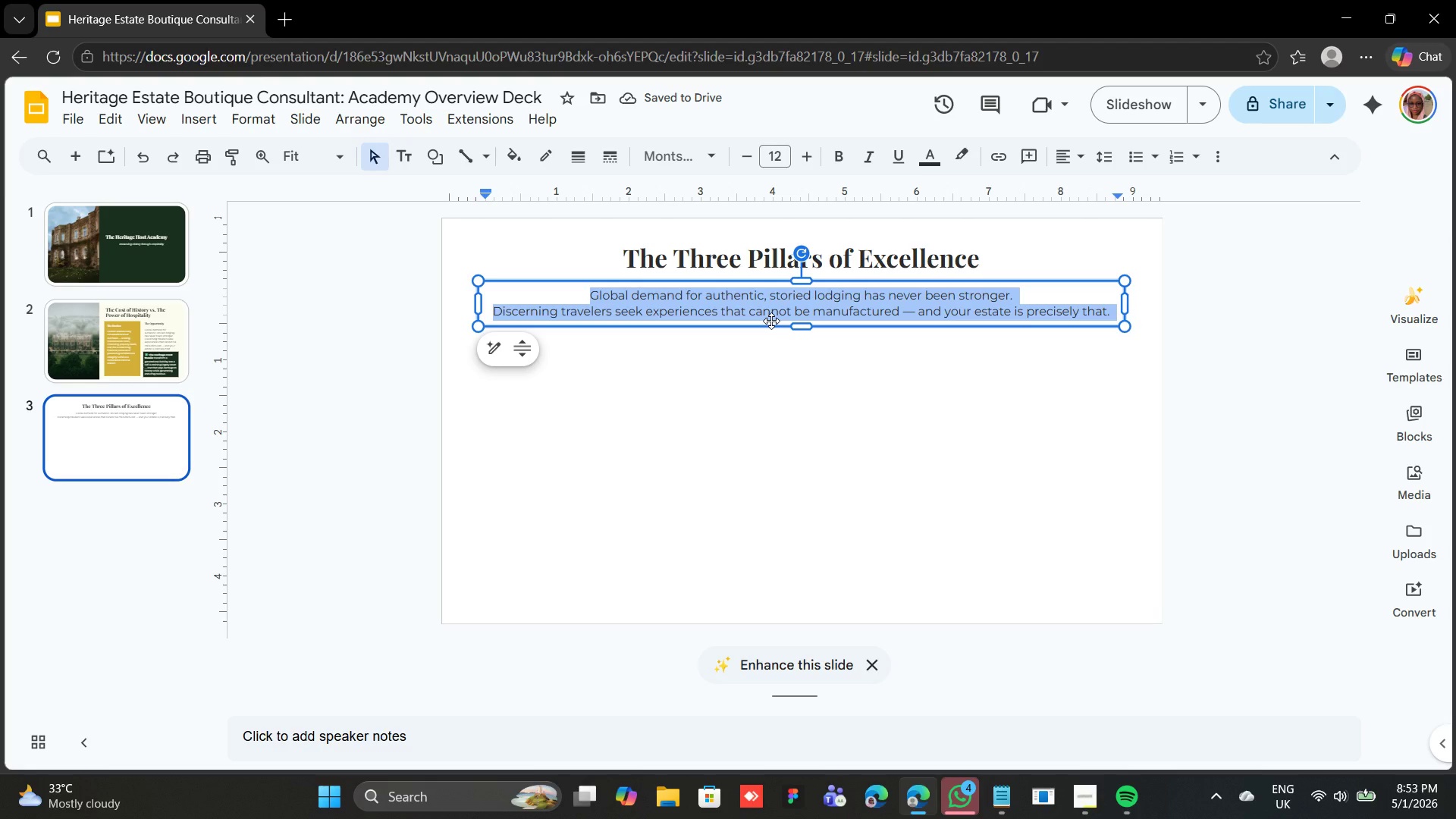 
type(Every successful heritage conversion is built on three disciplines, executed with precision and reverence.)
 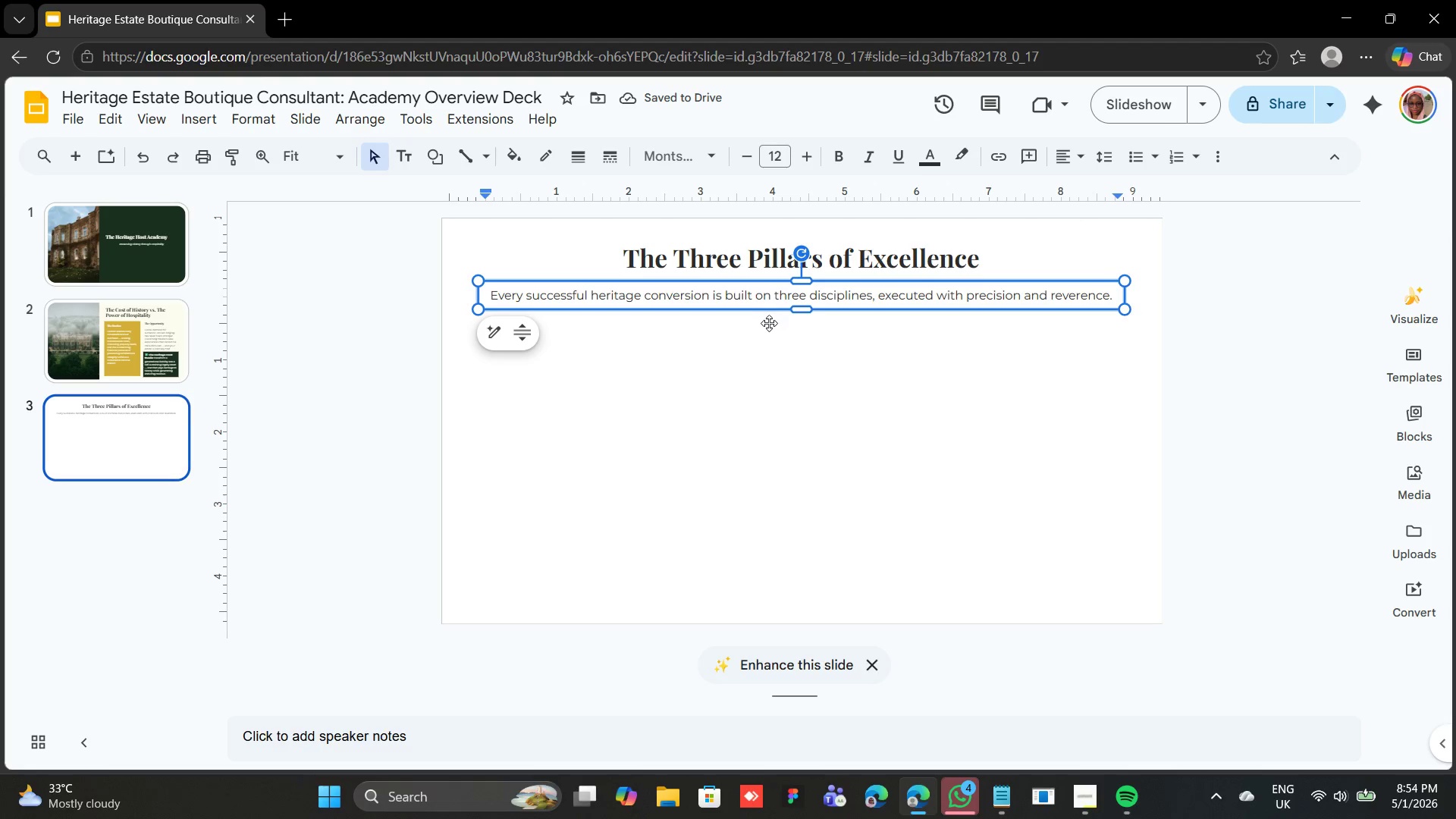 
left_click([689, 406])
 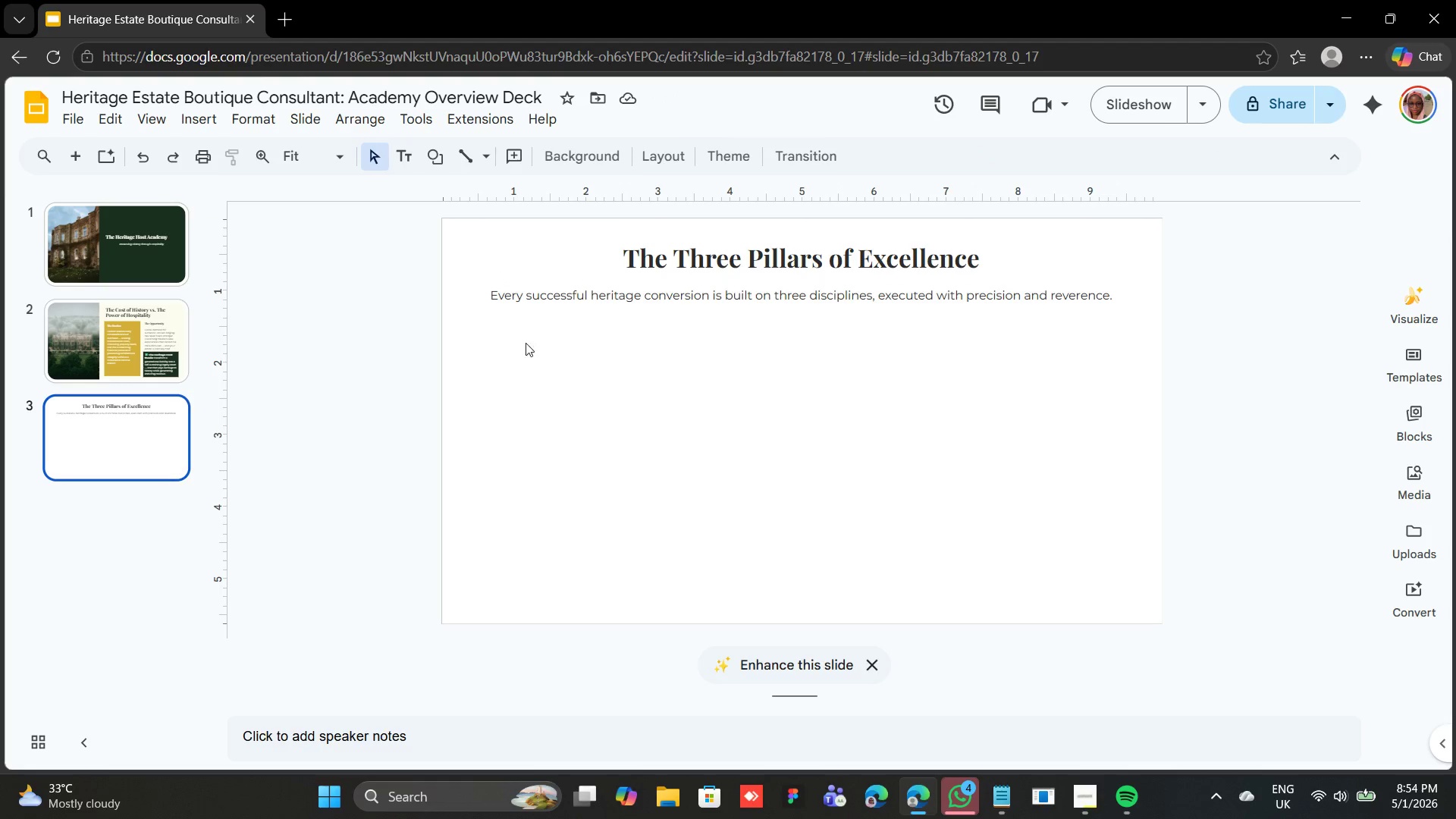 
wait(5.73)
 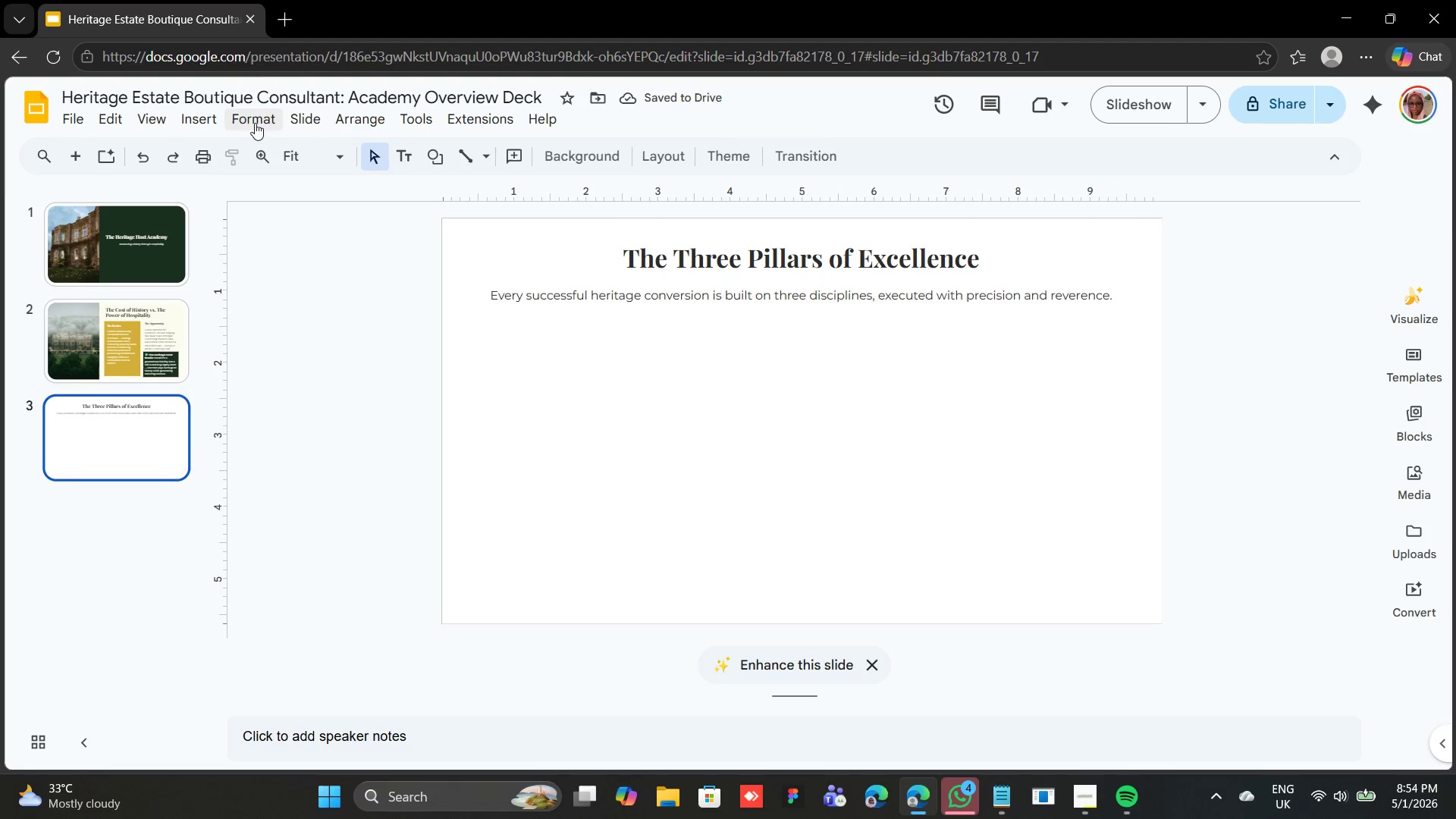 
left_click([441, 159])
 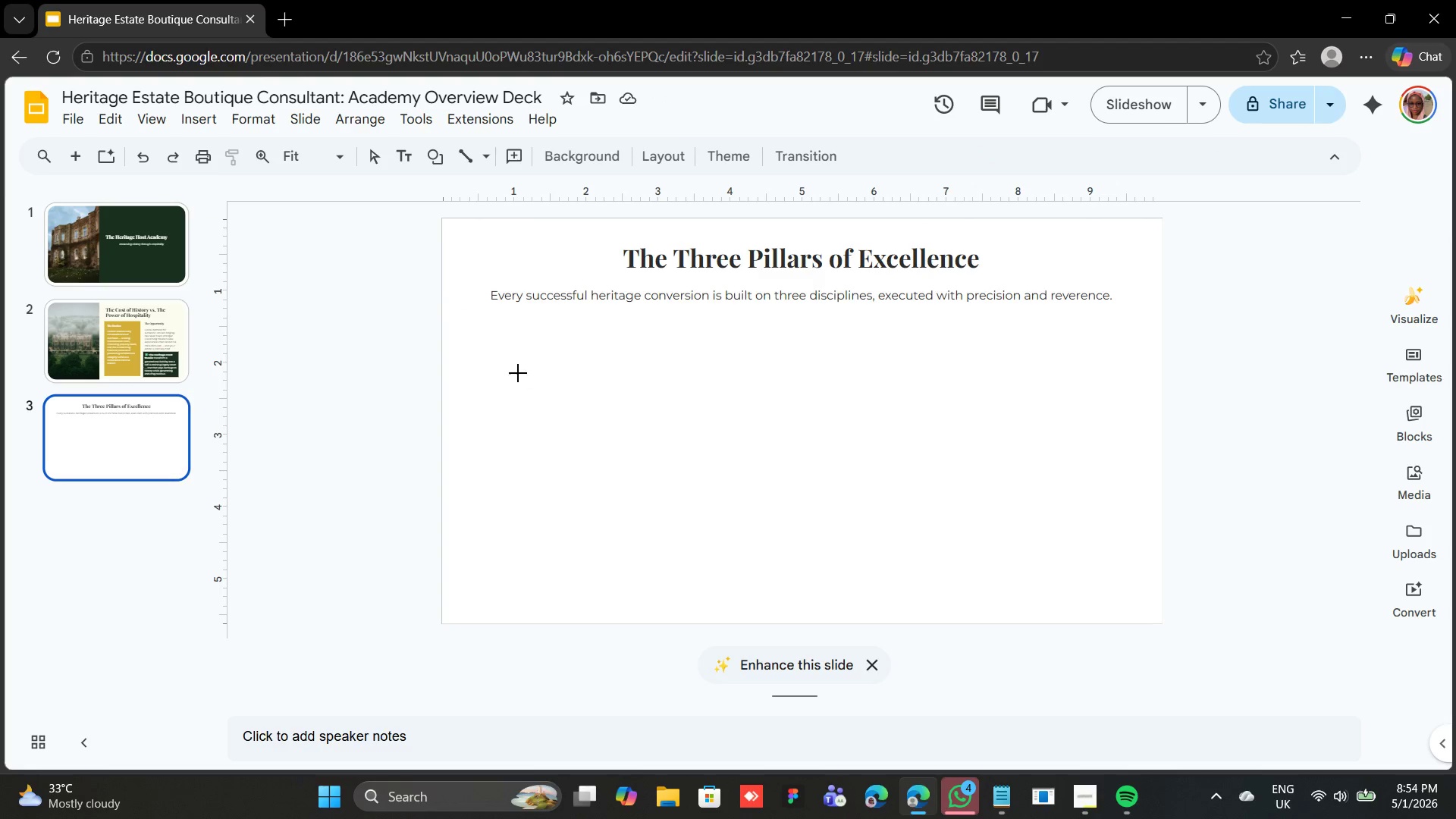 
left_click_drag(start_coordinate=[496, 337], to_coordinate=[676, 442])
 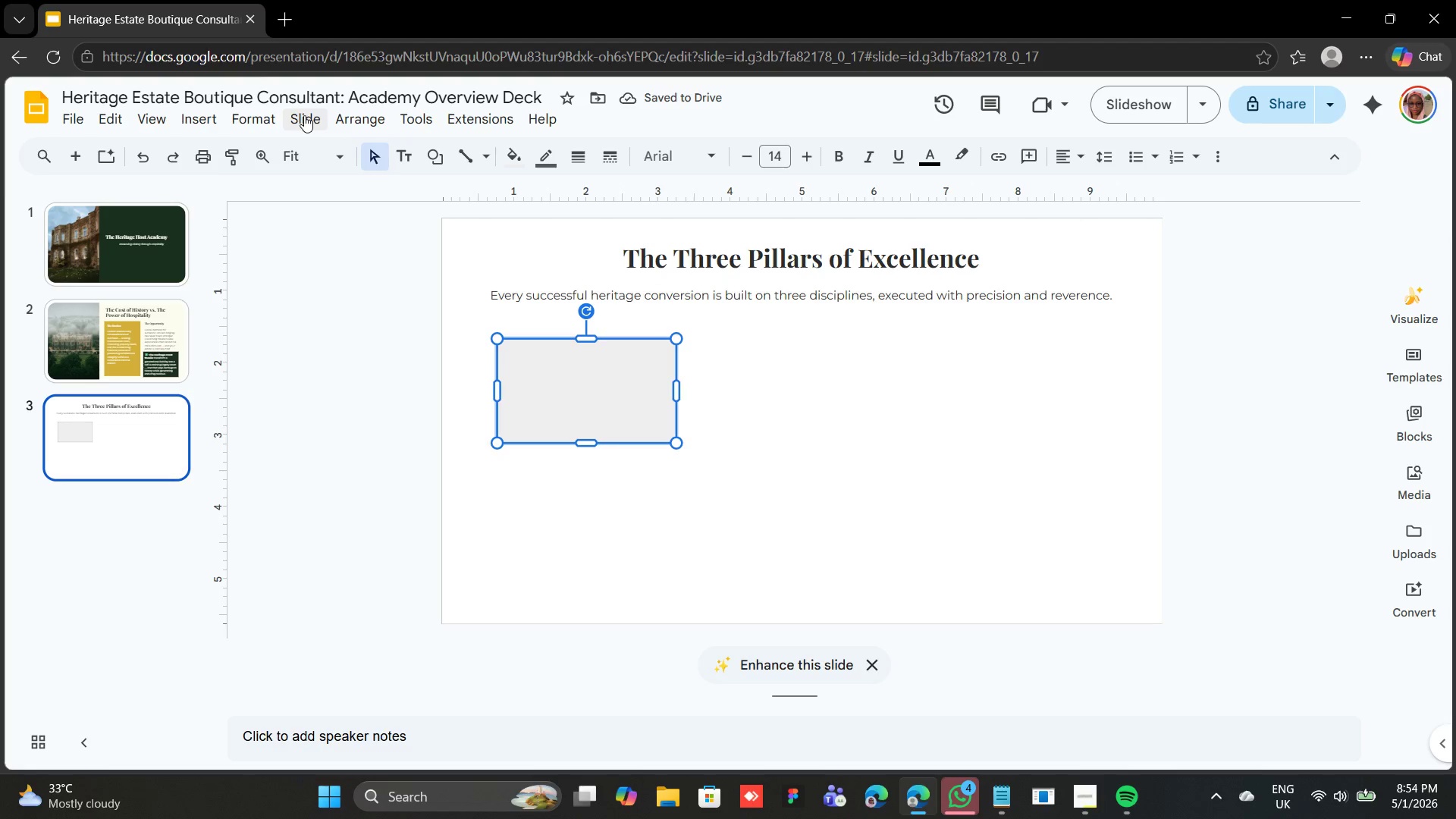 
wait(5.57)
 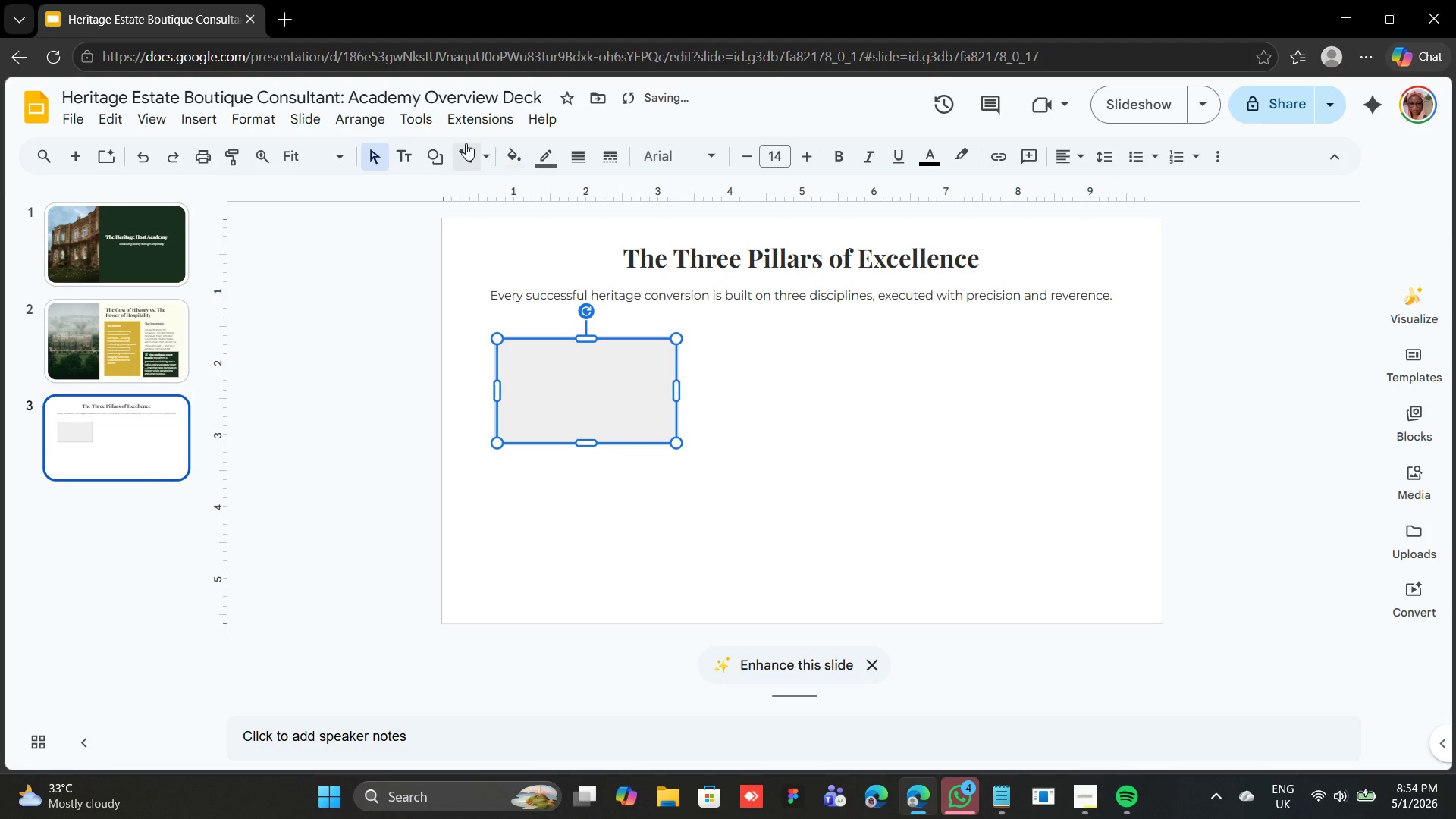 
mouse_move([114, 146])
 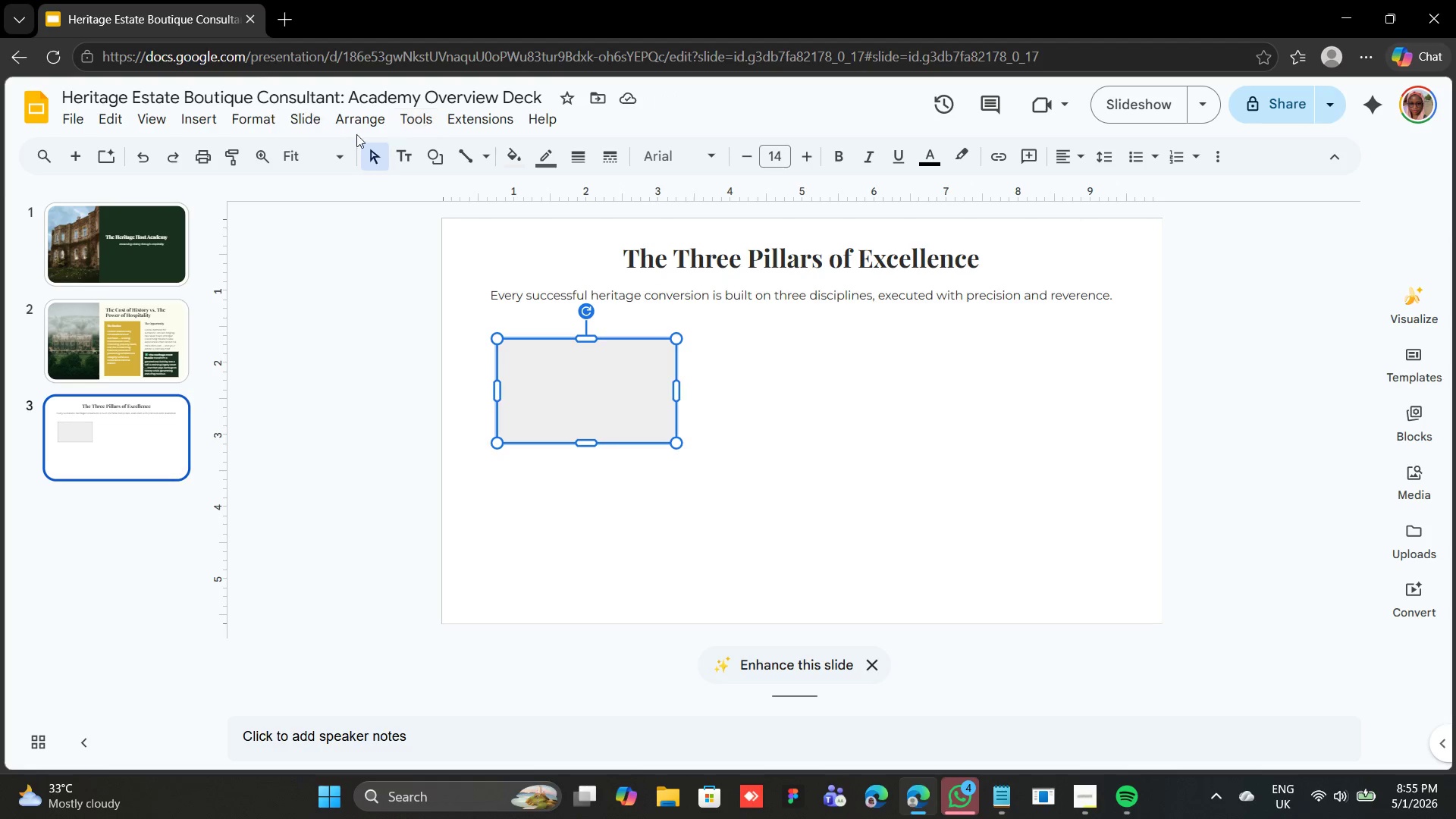 
mouse_move([279, 120])
 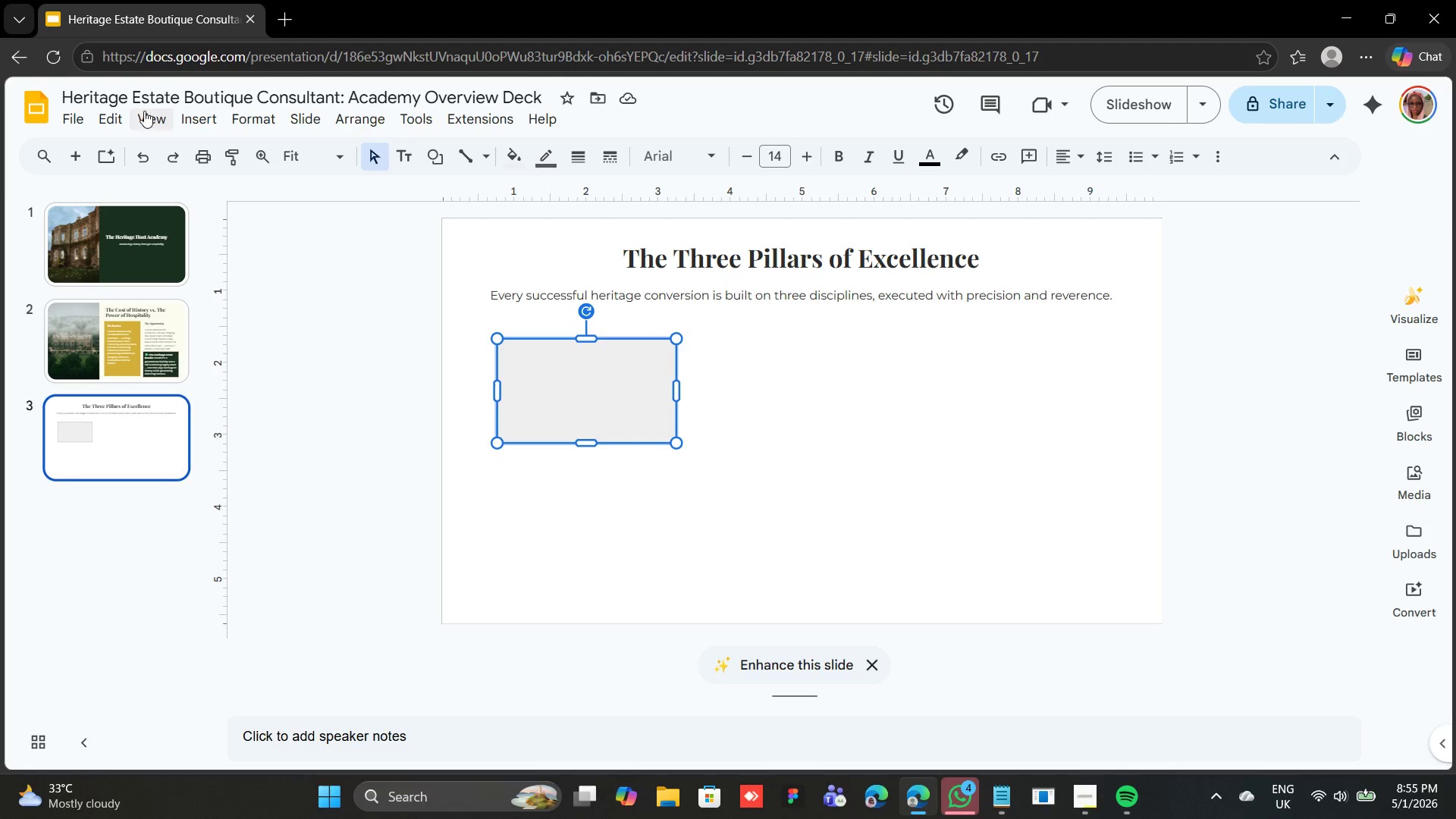 
left_click([190, 121])
 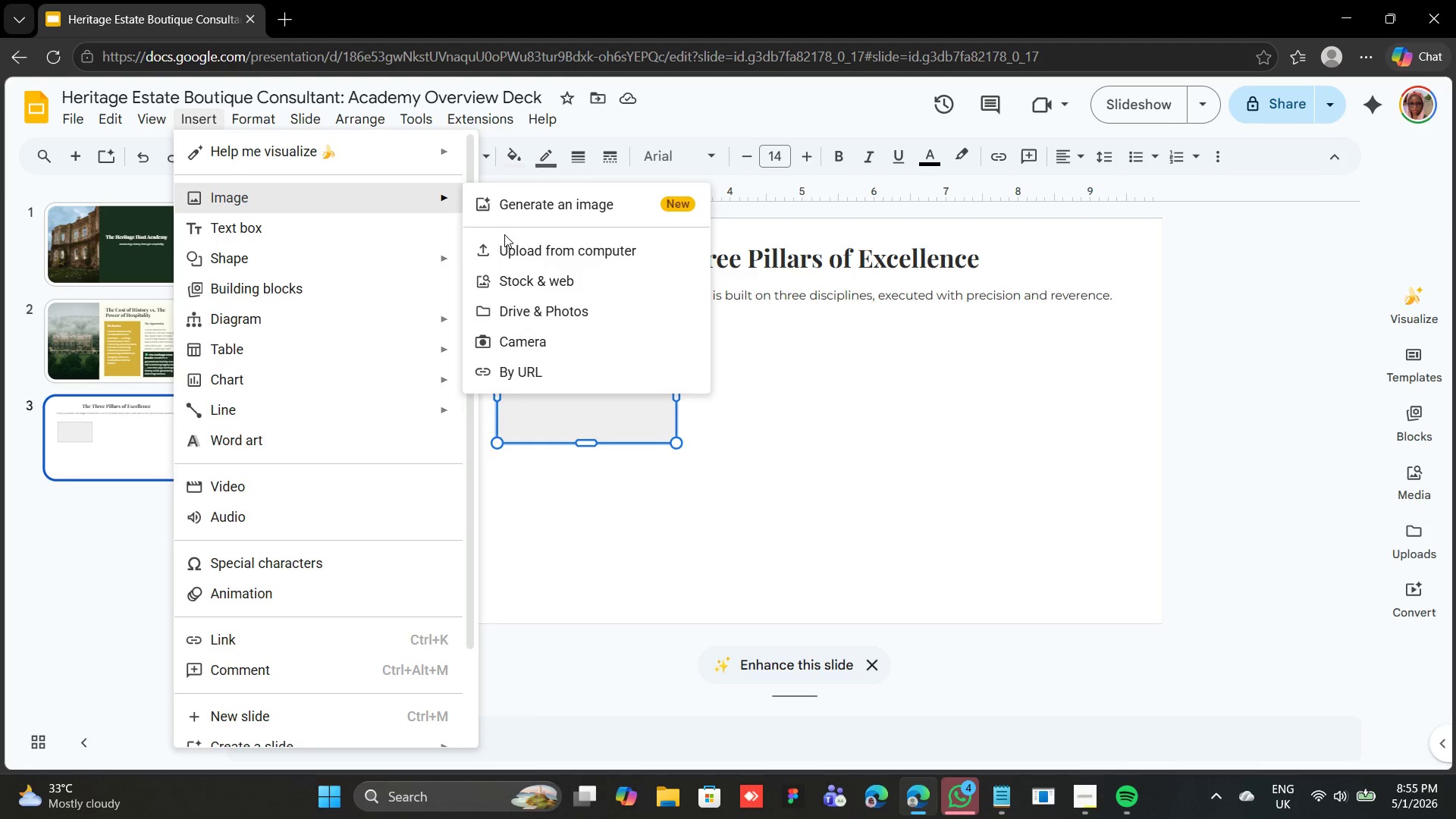 
left_click([519, 243])
 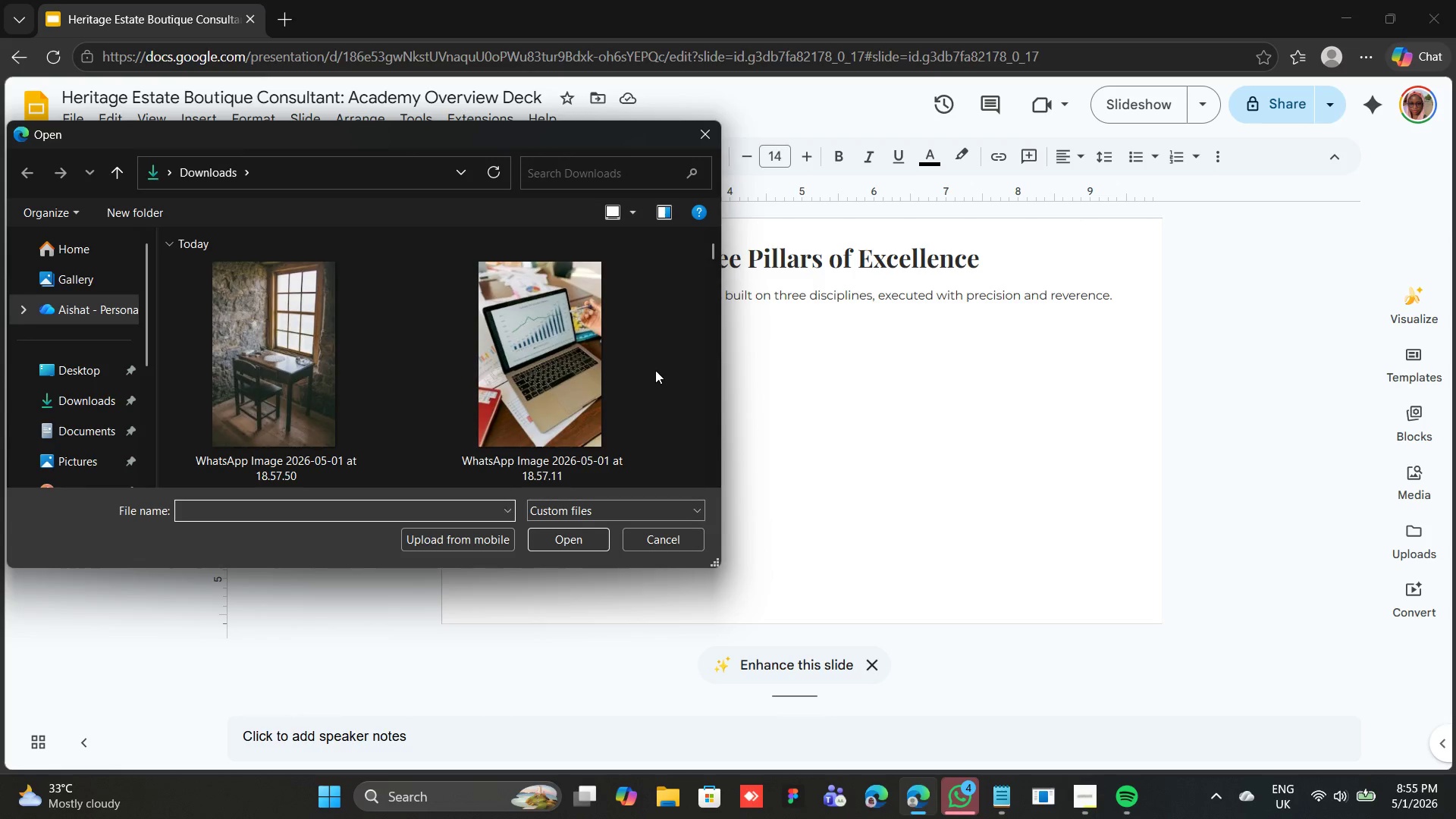 
scroll: coordinate [463, 349], scroll_direction: down, amount: 2.0
 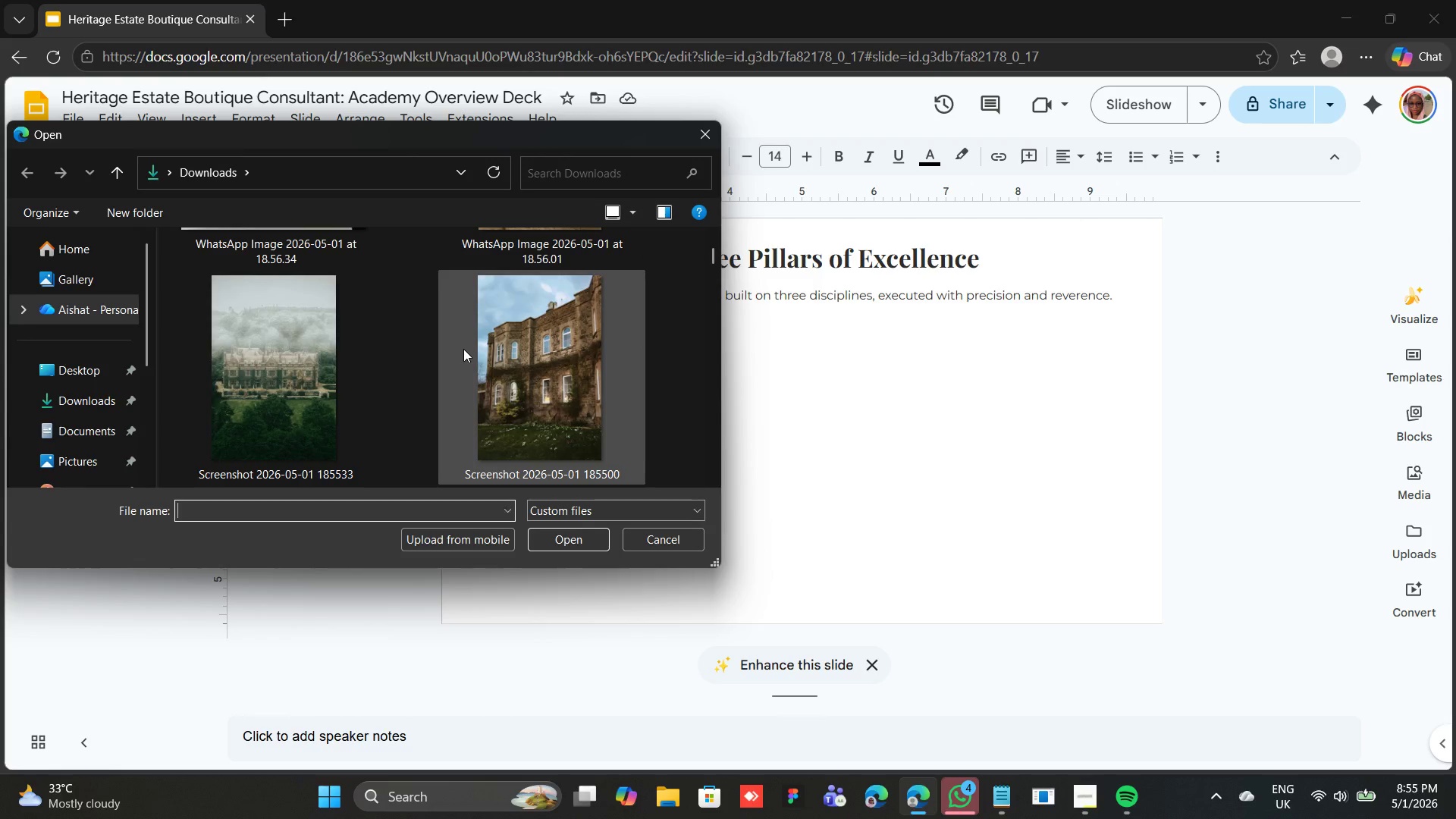 
scroll: coordinate [463, 349], scroll_direction: up, amount: 1.0
 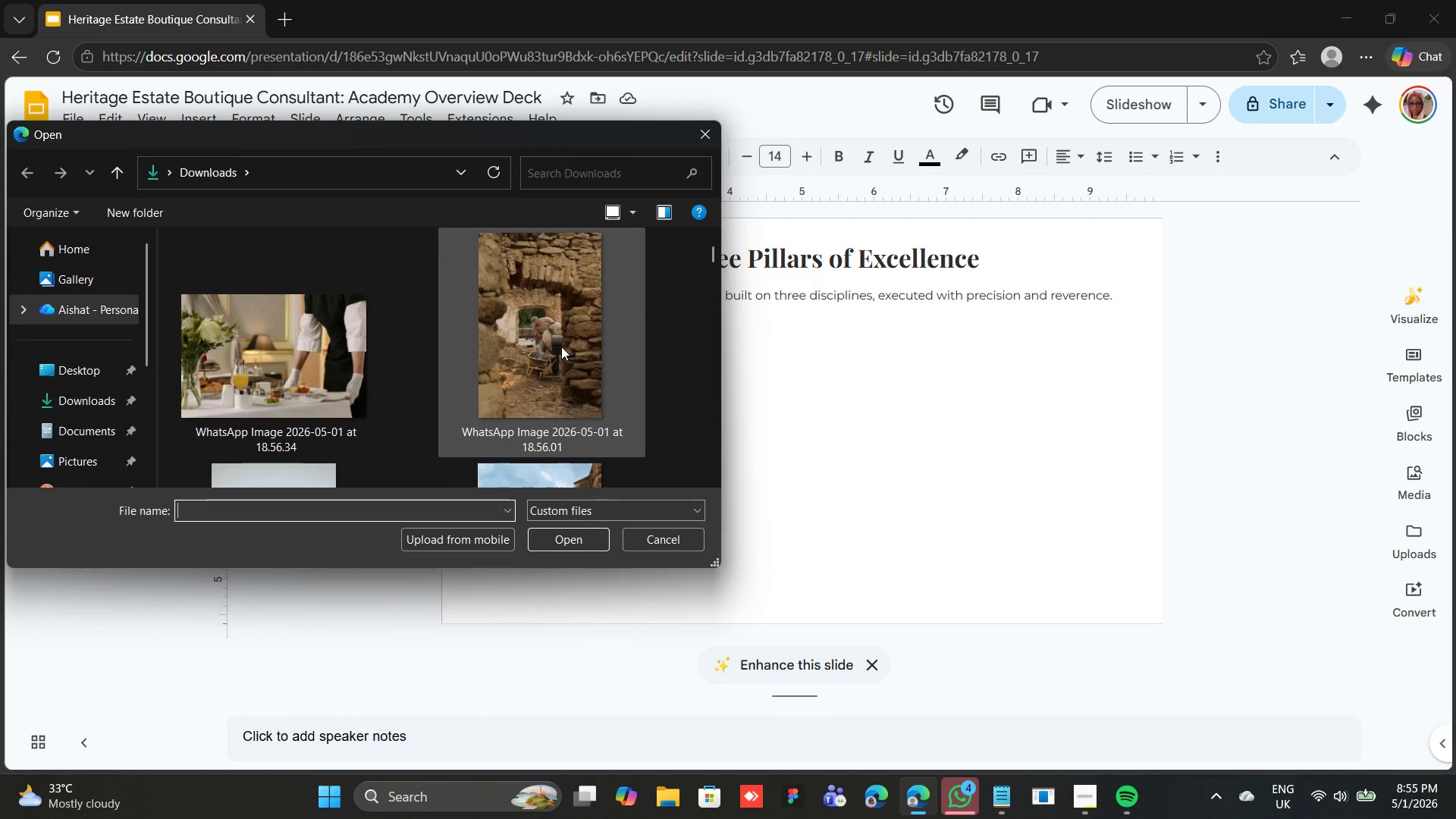 
left_click([561, 347])
 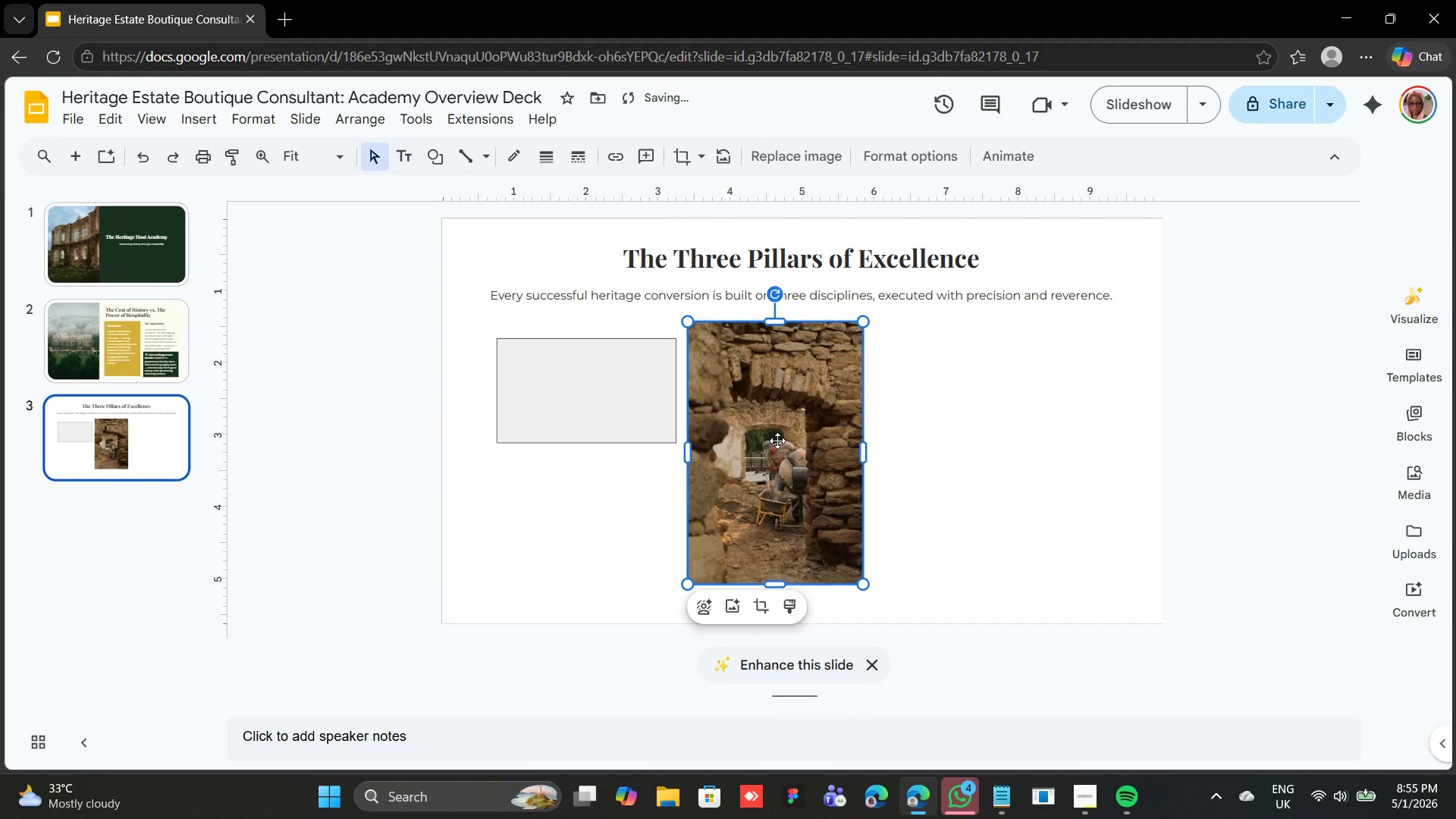 
left_click_drag(start_coordinate=[790, 444], to_coordinate=[653, 410])
 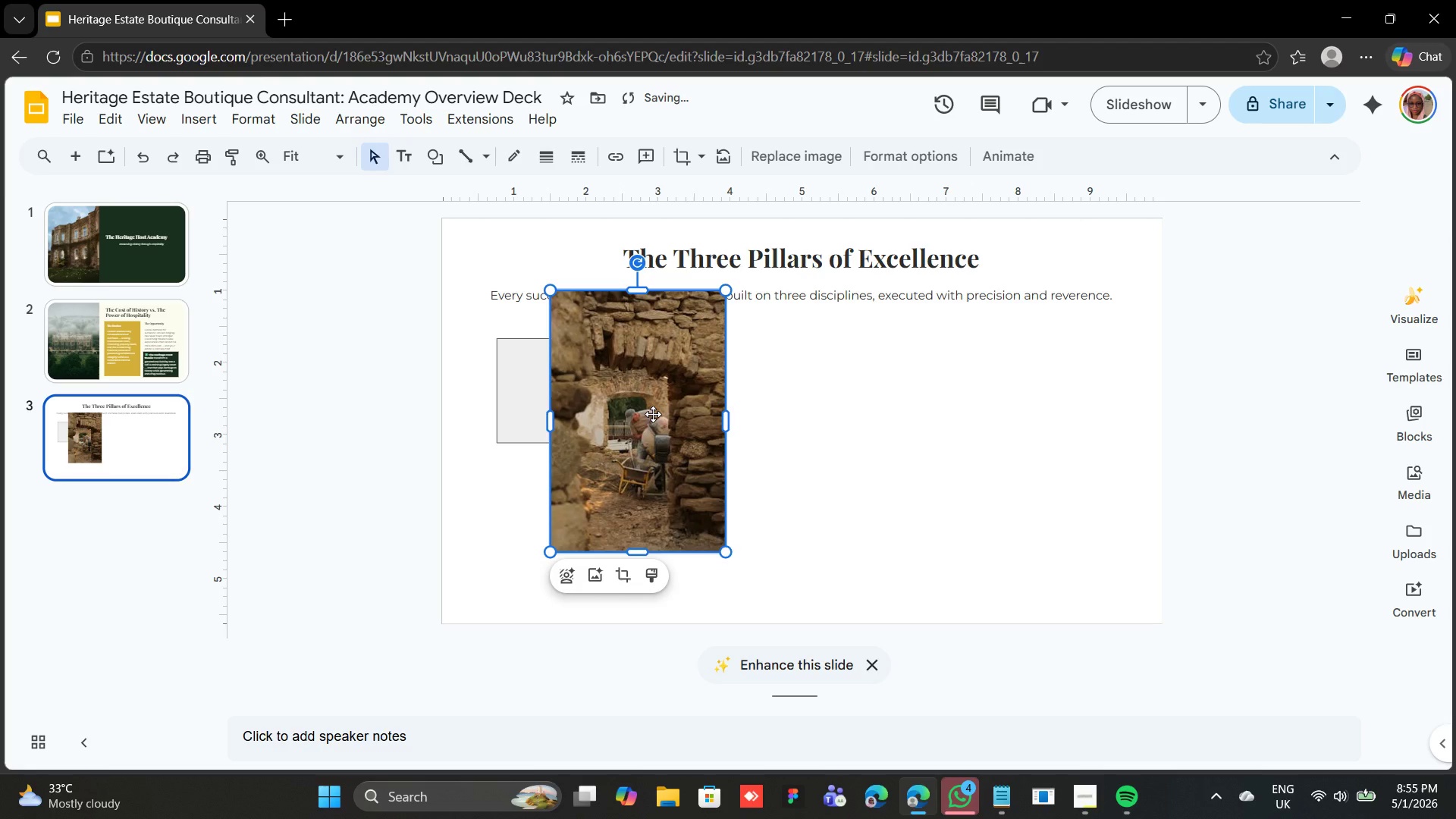 
left_click_drag(start_coordinate=[653, 414], to_coordinate=[834, 472])
 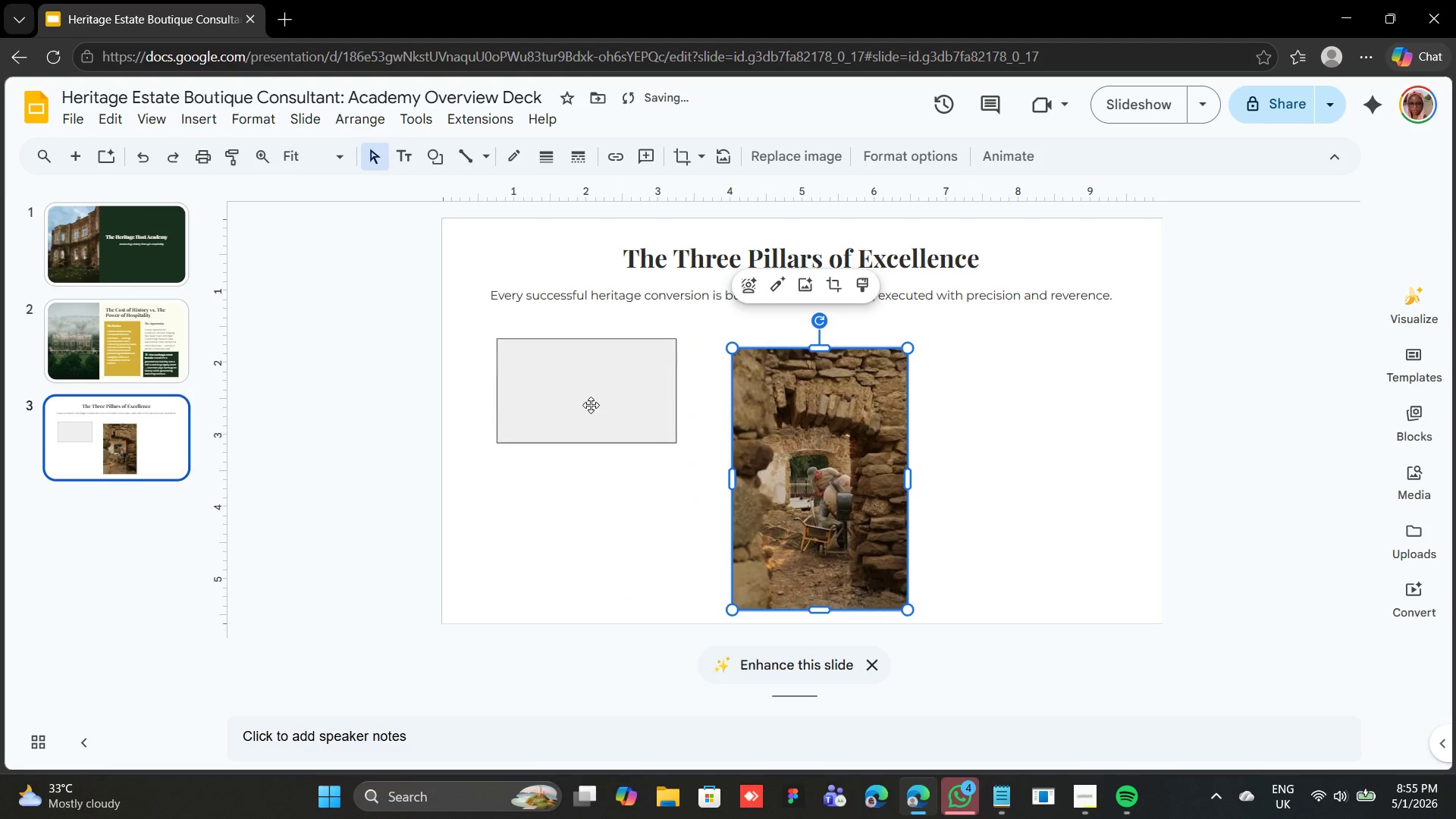 
left_click([589, 404])
 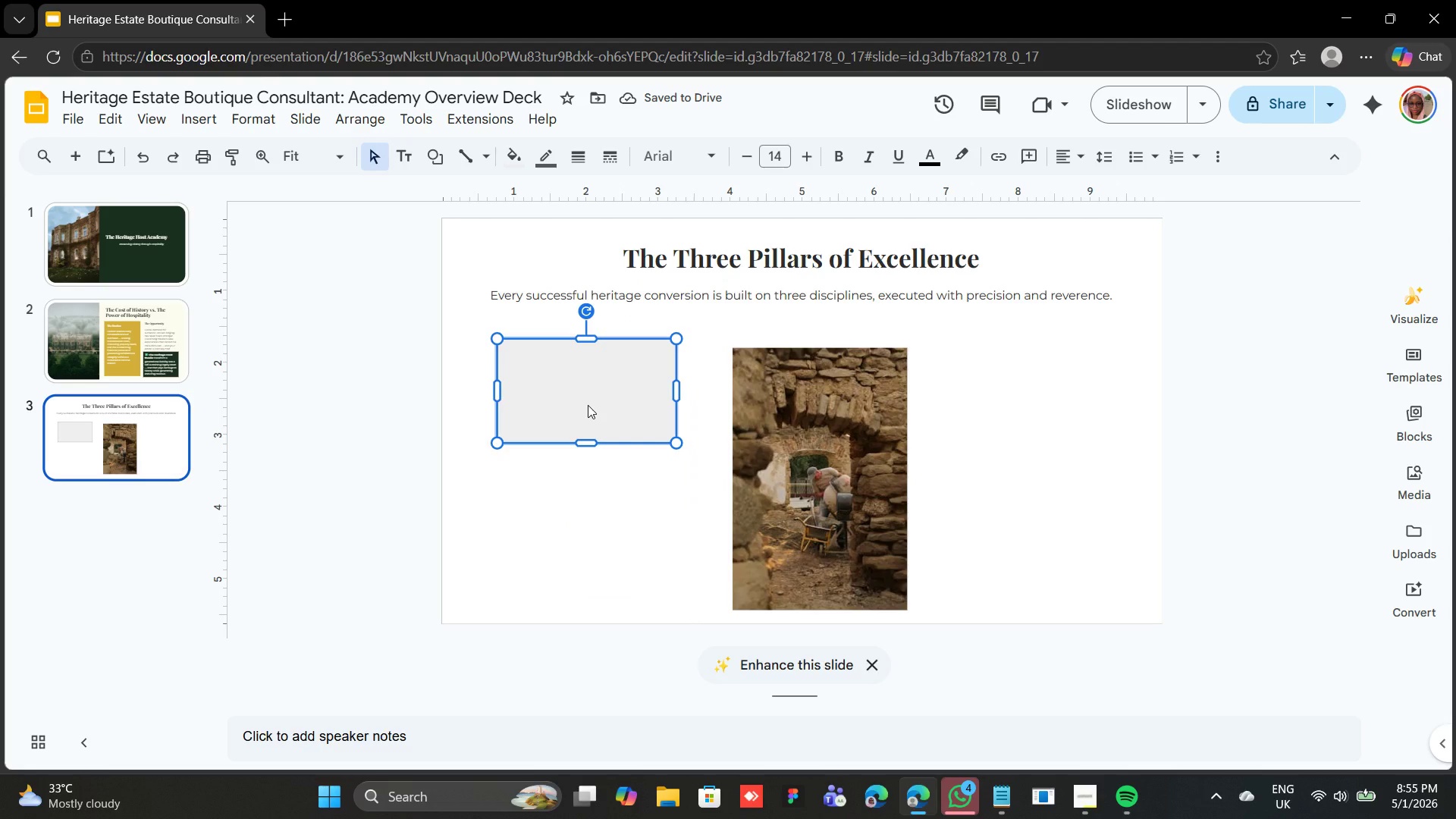 
key(Backspace)
 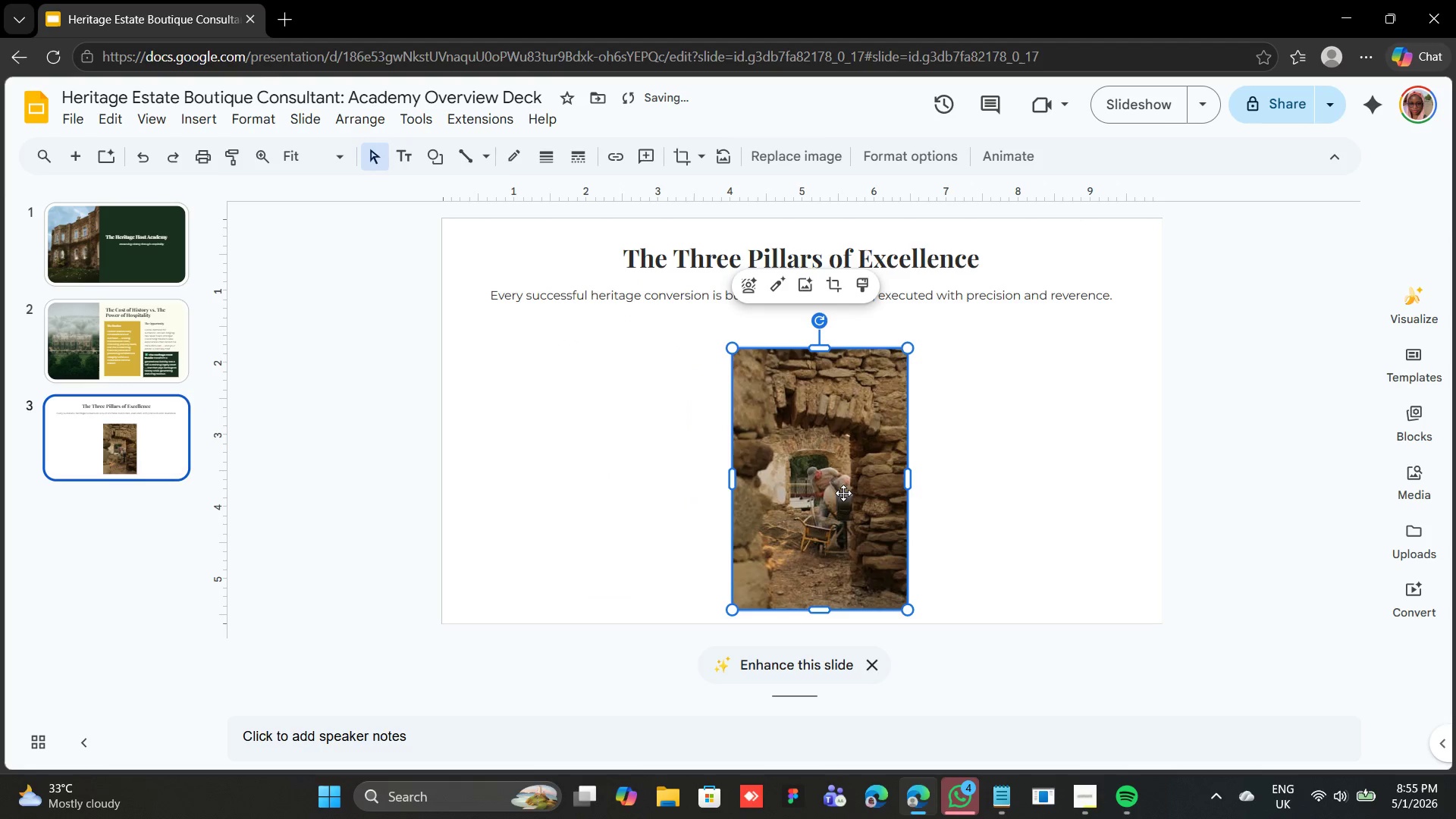 
left_click_drag(start_coordinate=[838, 491], to_coordinate=[582, 462])
 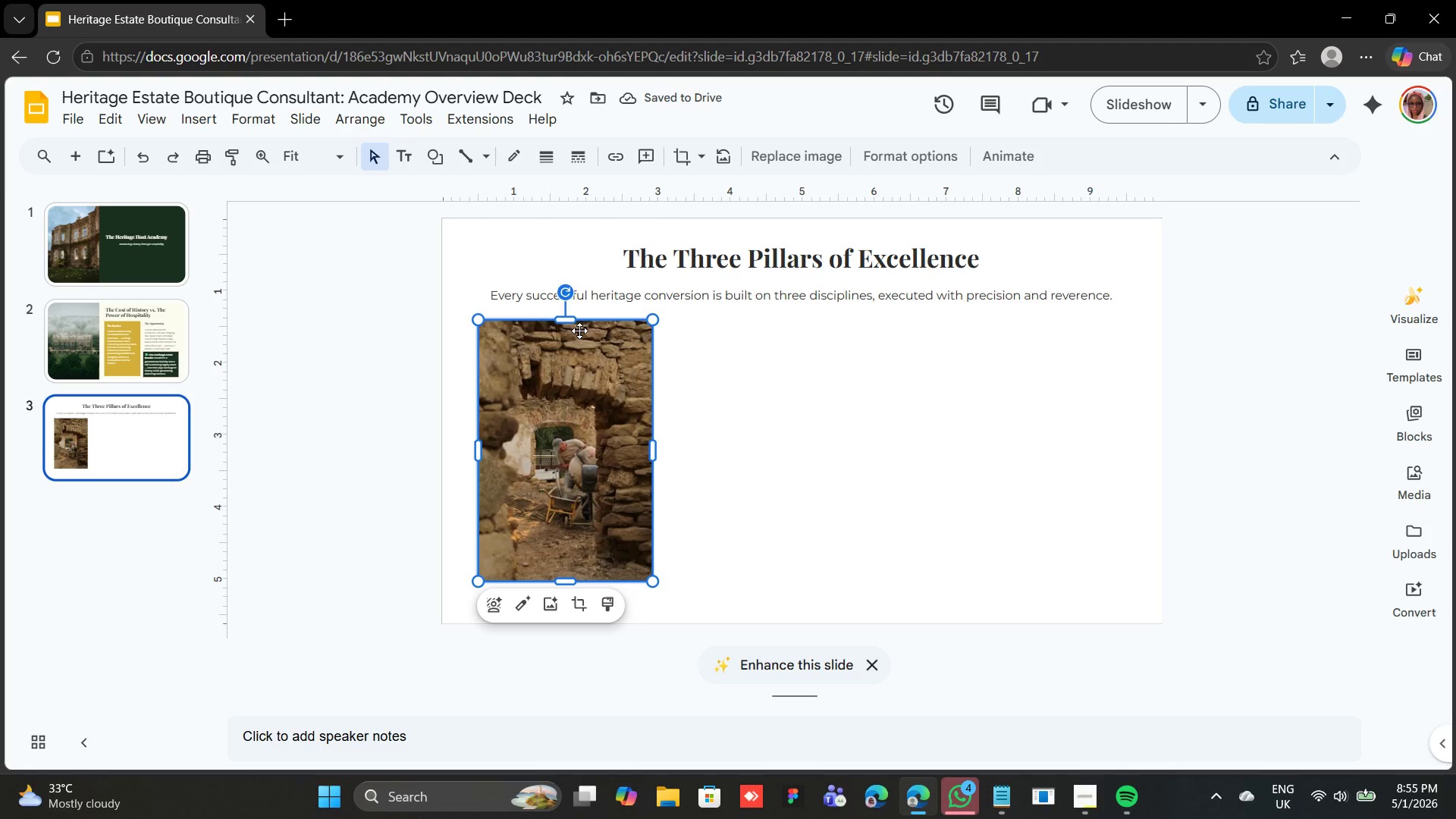 
left_click([706, 162])
 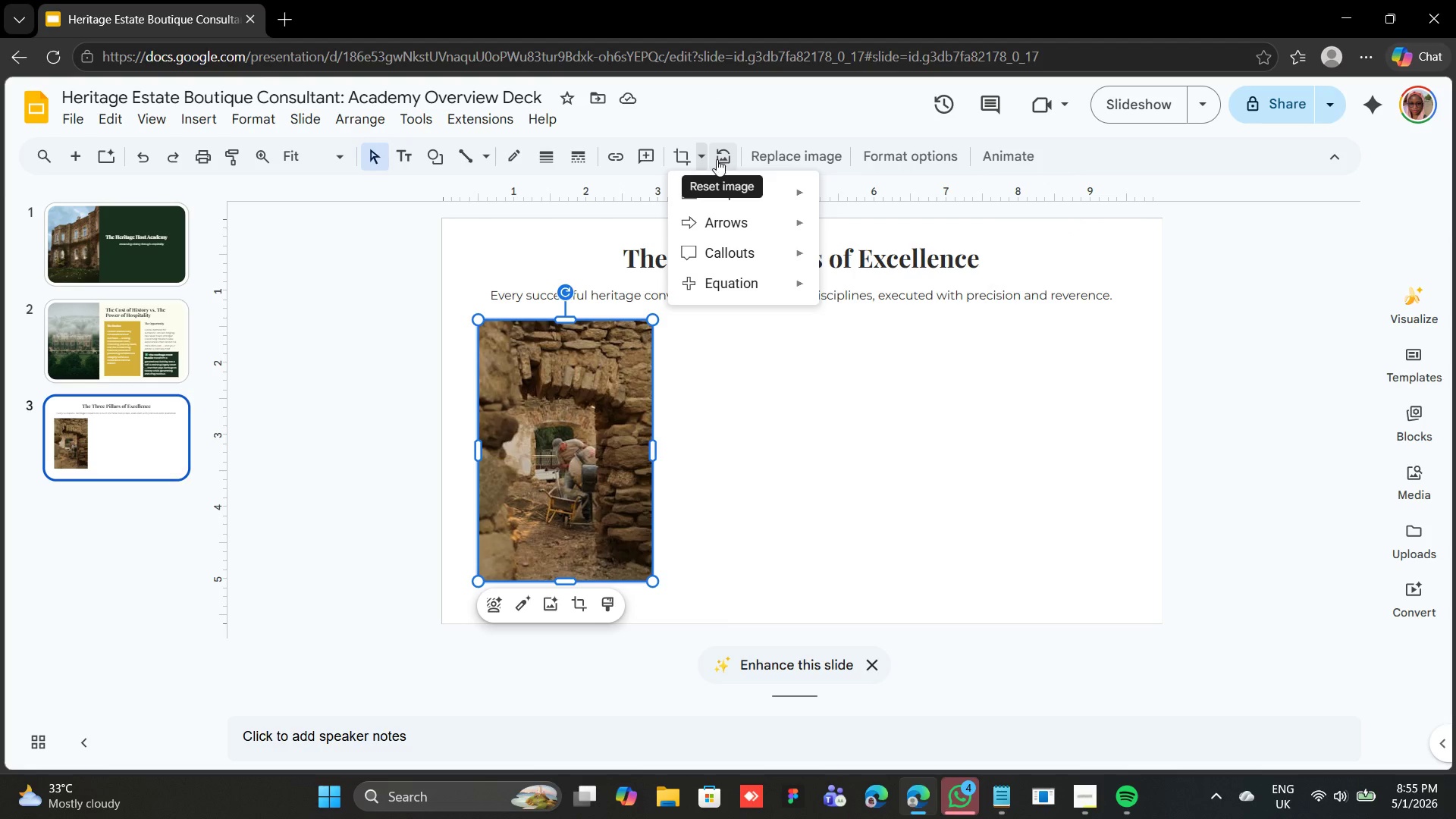 
wait(5.41)
 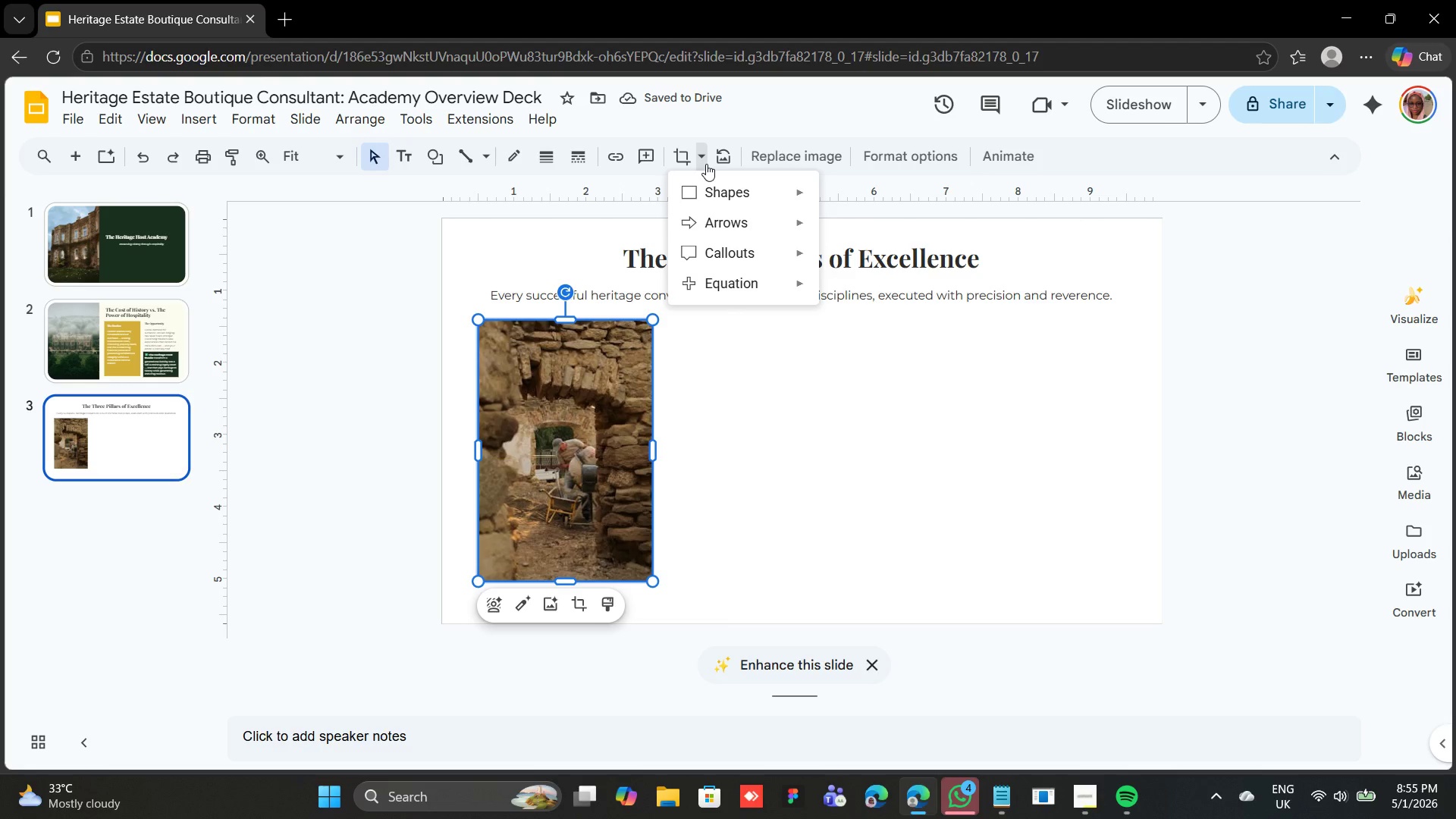 
double_click([603, 435])
 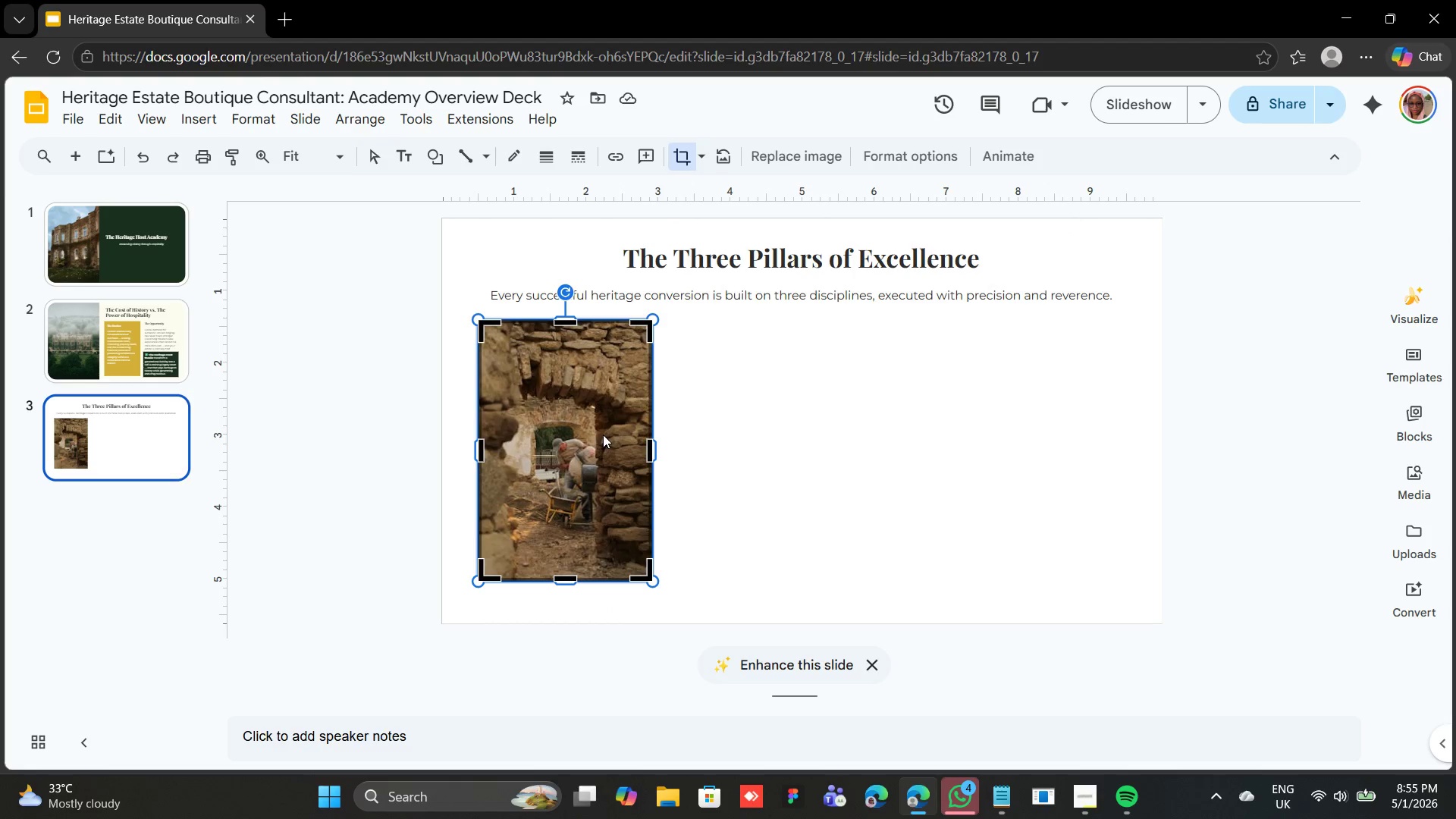 
triple_click([603, 435])
 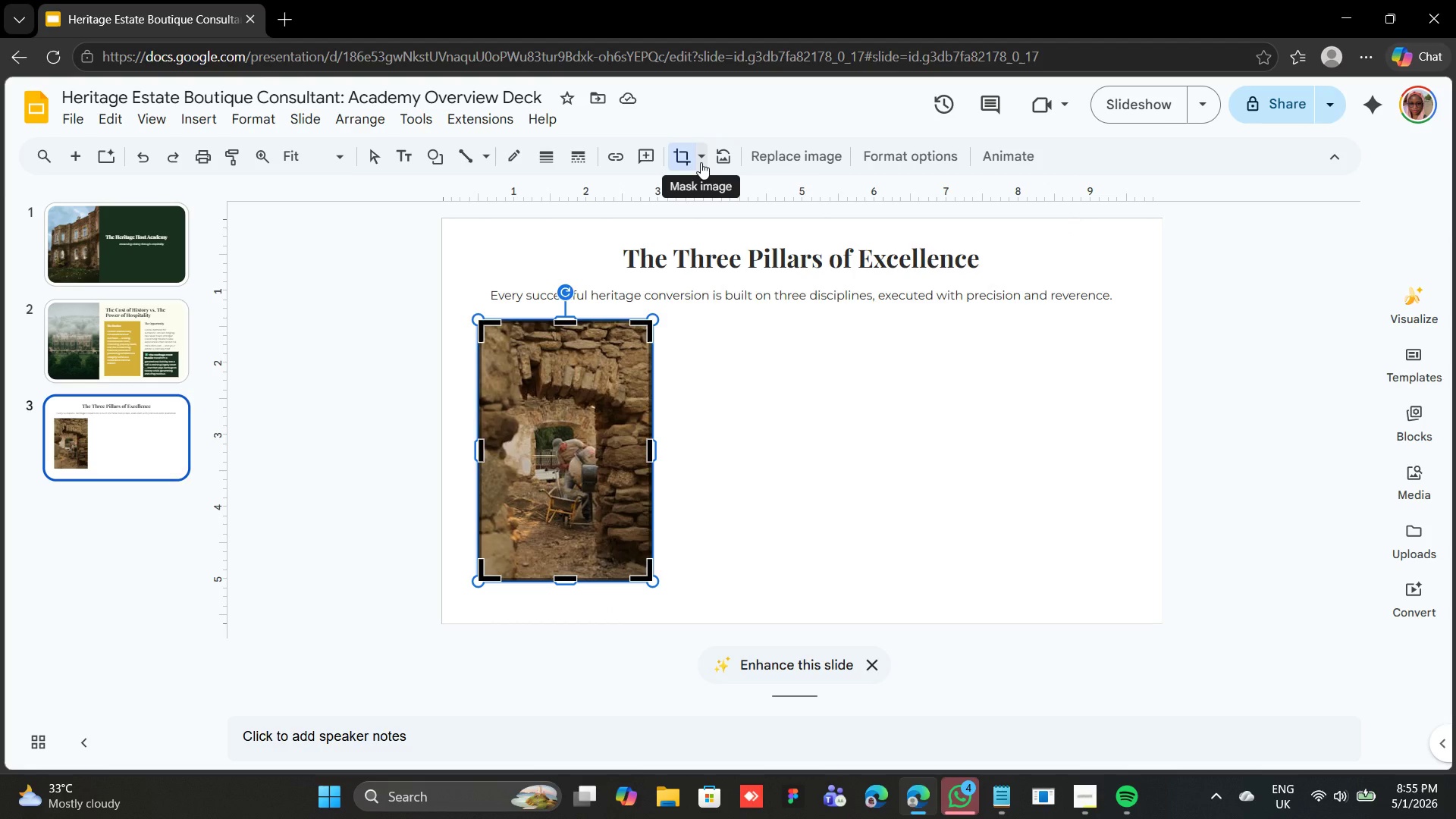 
left_click([701, 162])
 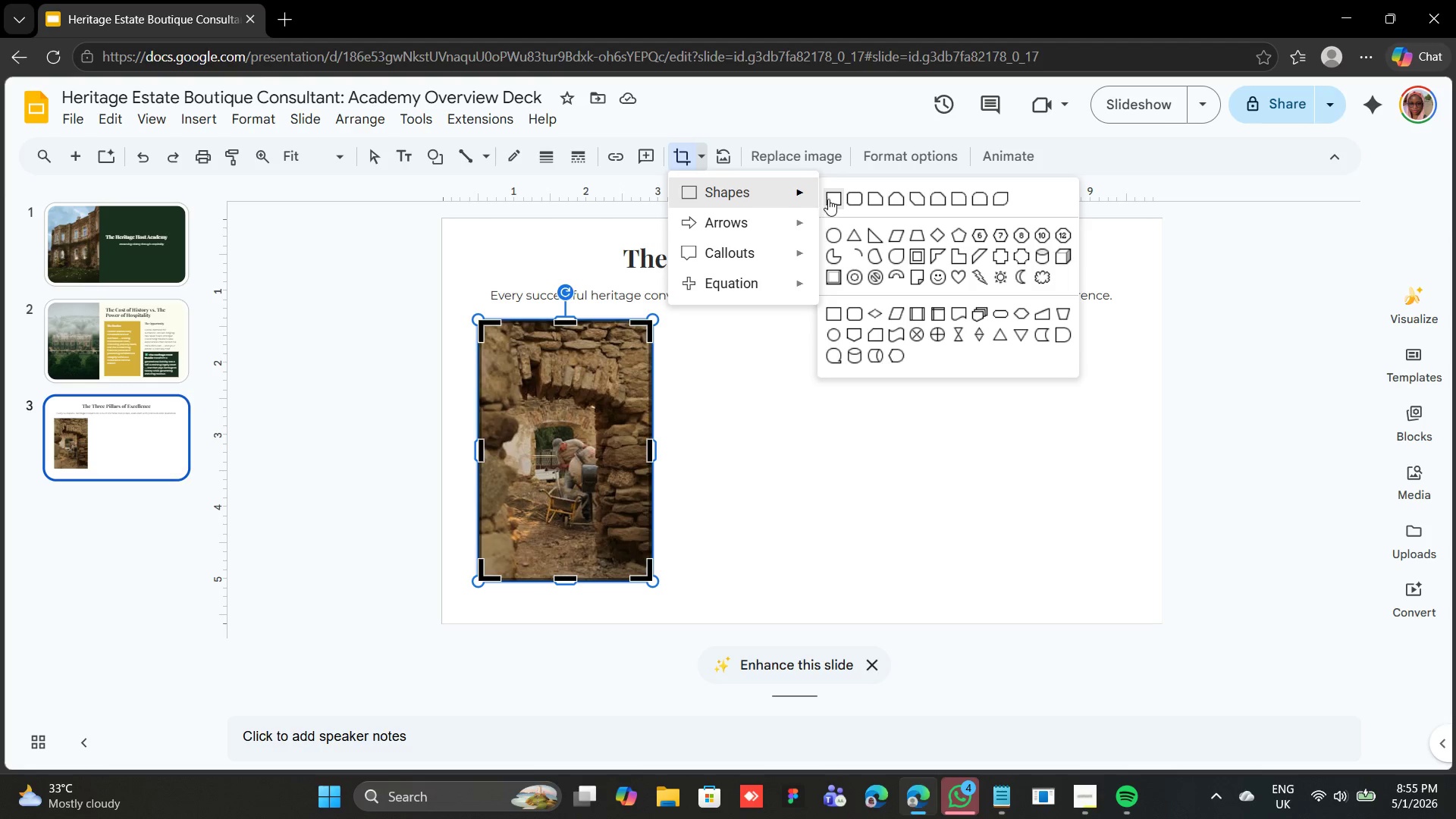 
left_click([830, 197])
 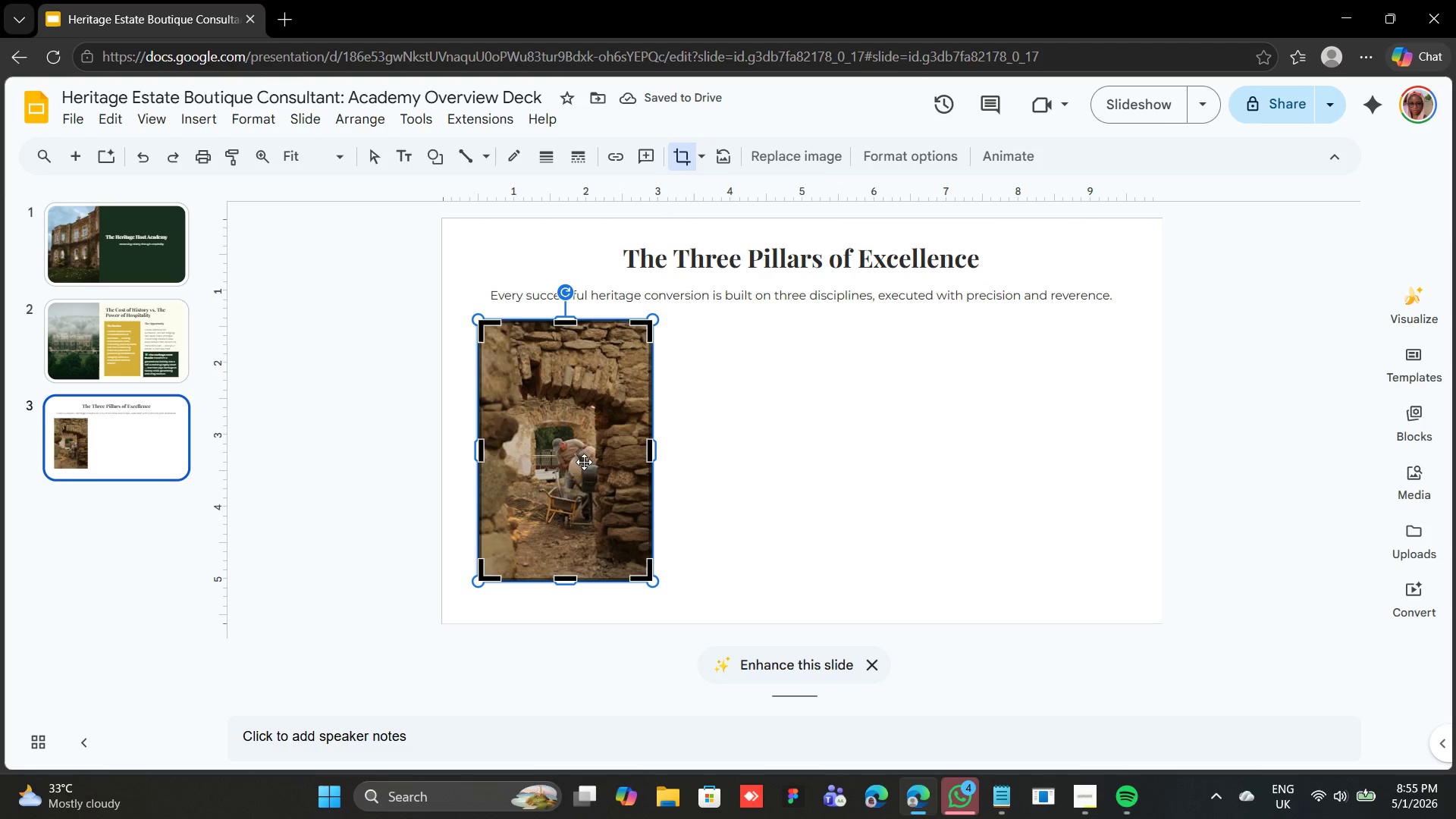 
wait(5.38)
 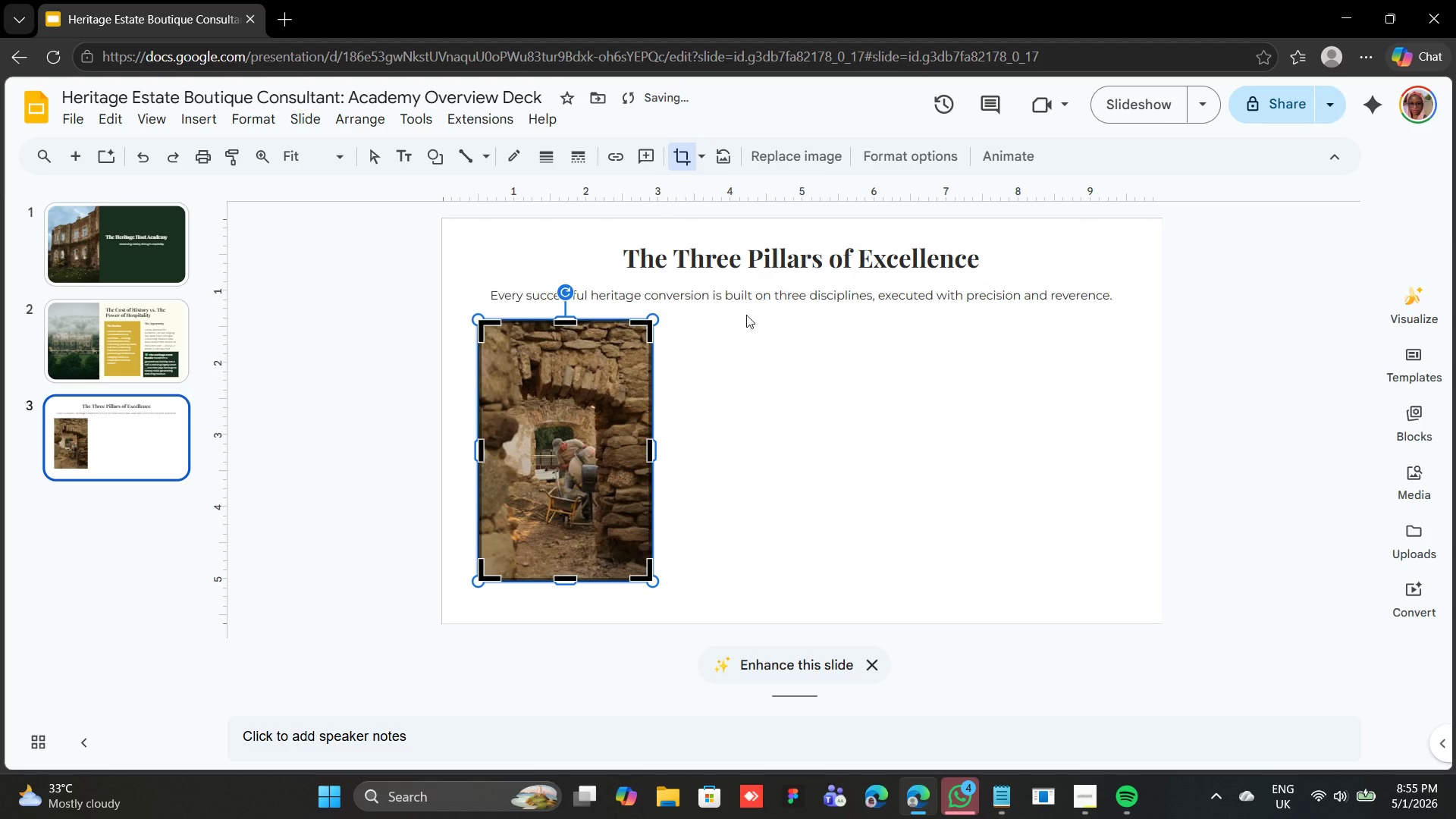 
left_click_drag(start_coordinate=[561, 579], to_coordinate=[570, 519])
 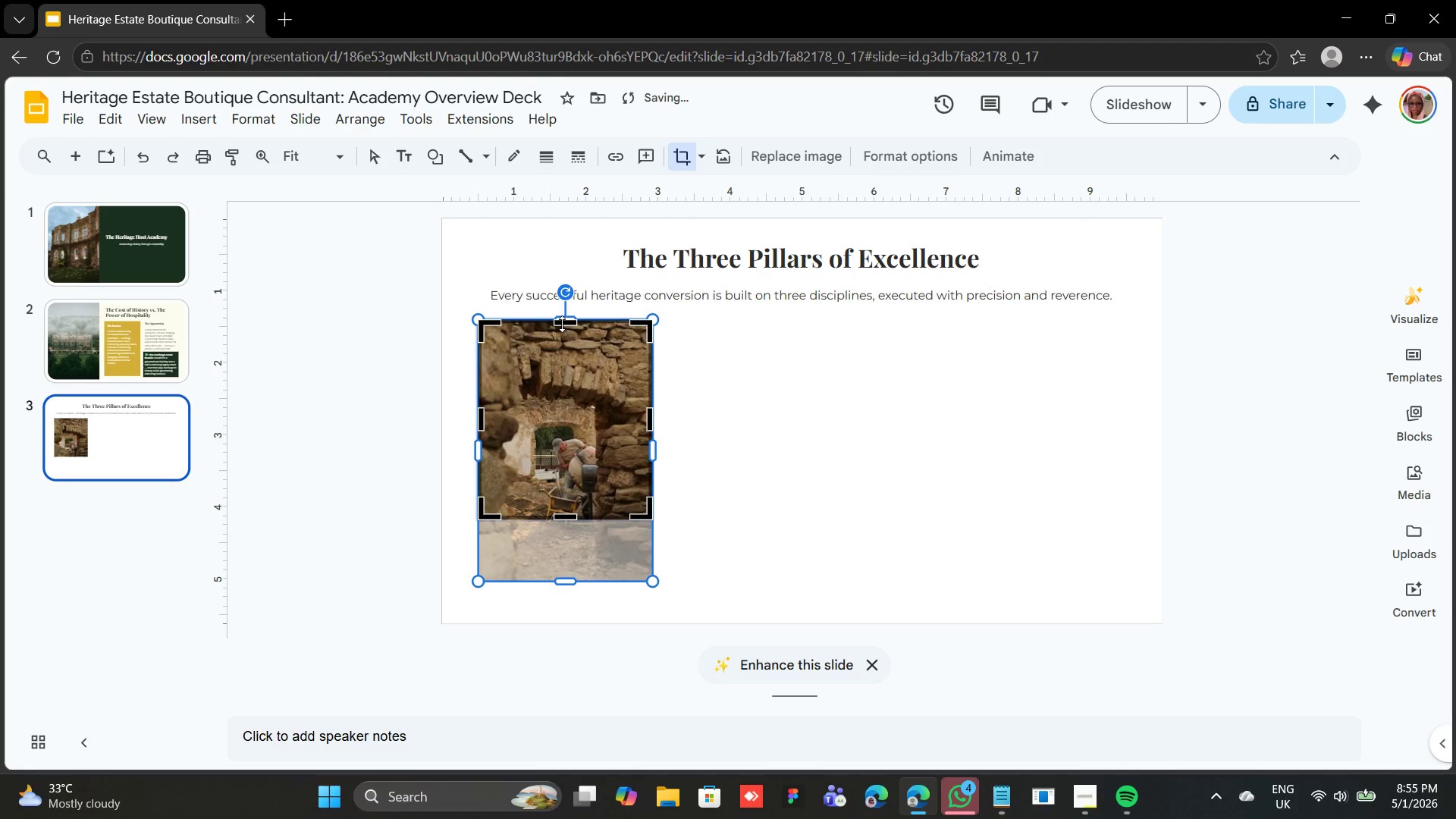 
left_click_drag(start_coordinate=[562, 320], to_coordinate=[562, 403])
 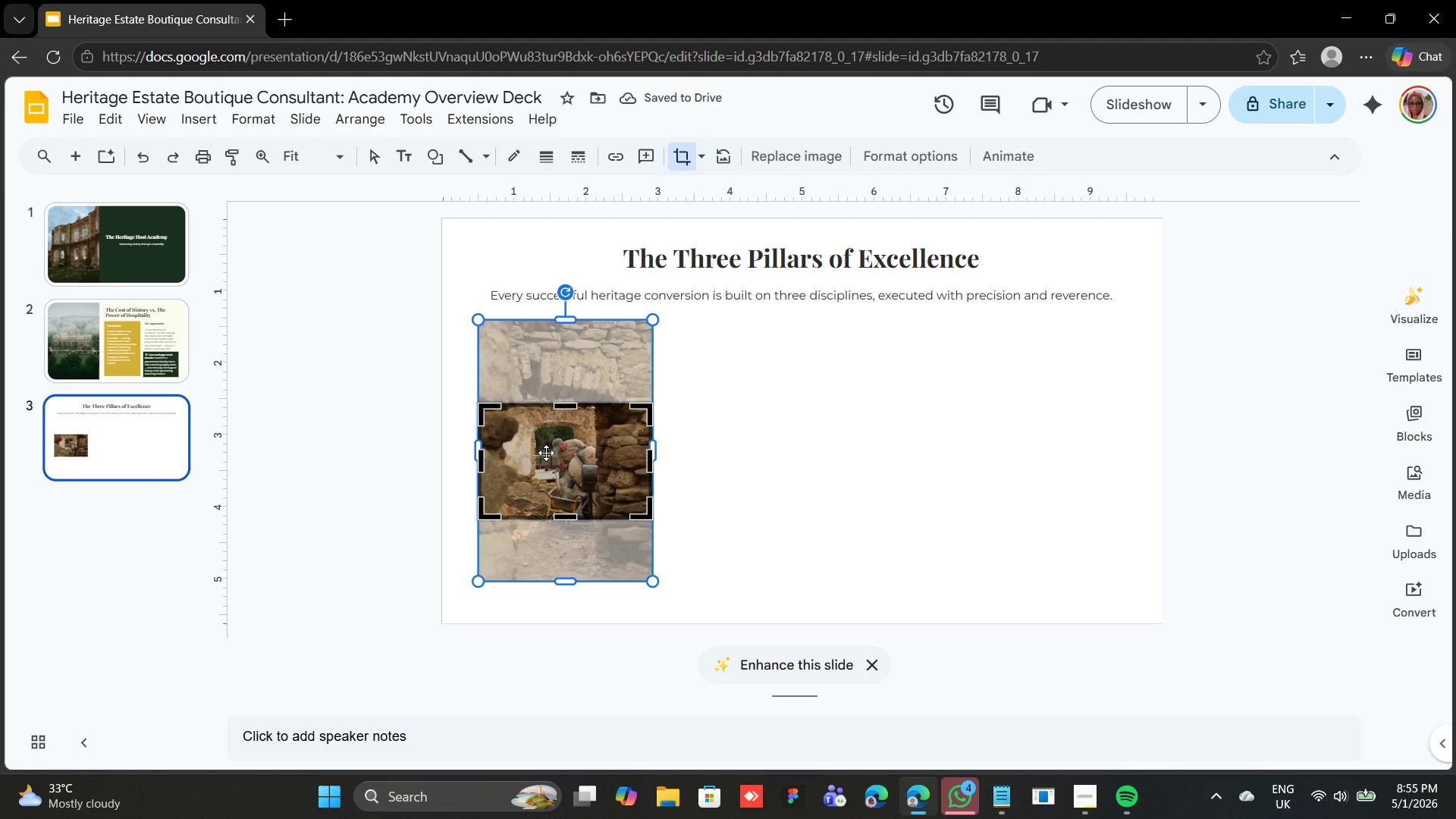 
wait(9.59)
 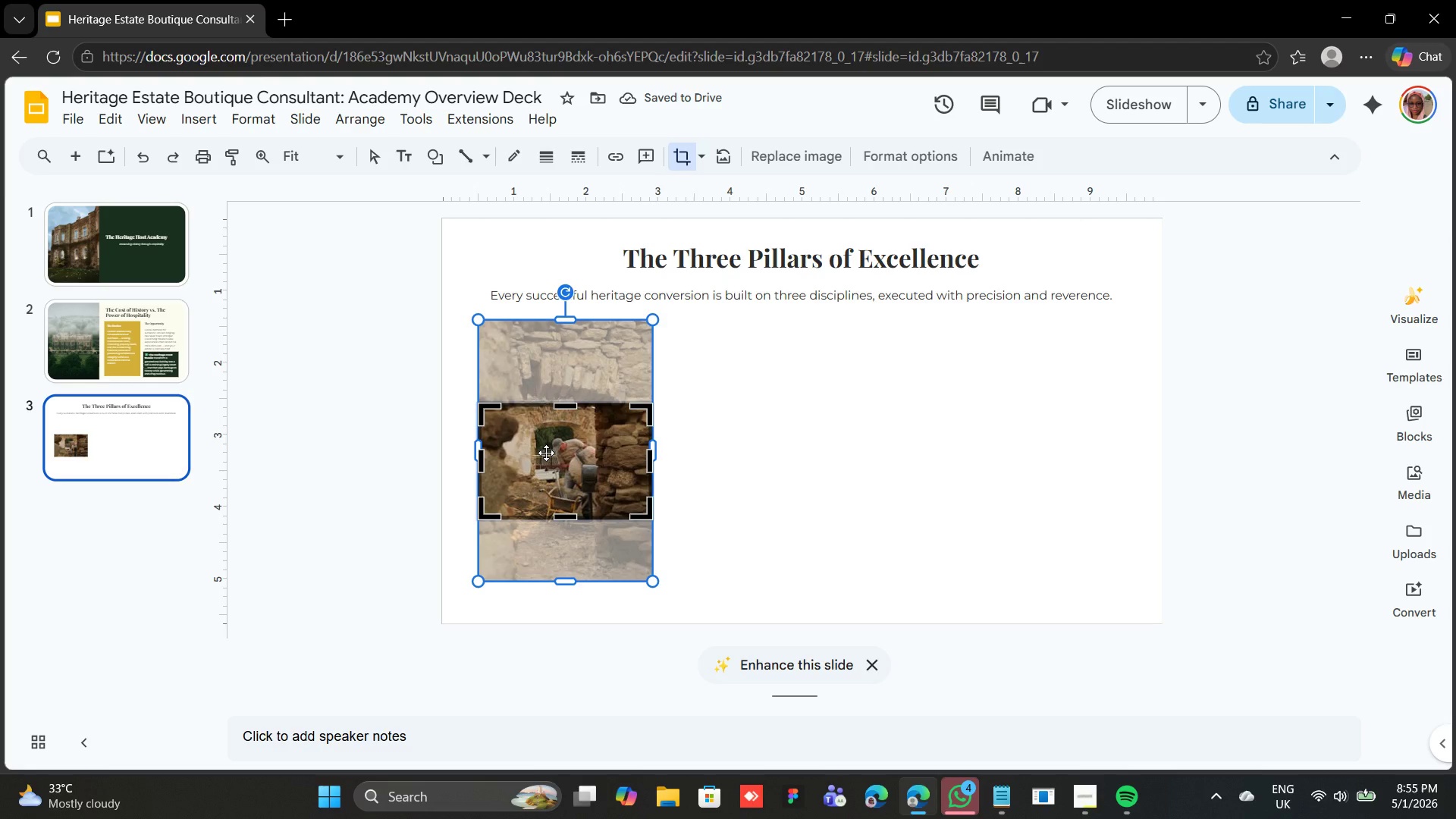 
key(ArrowUp)
 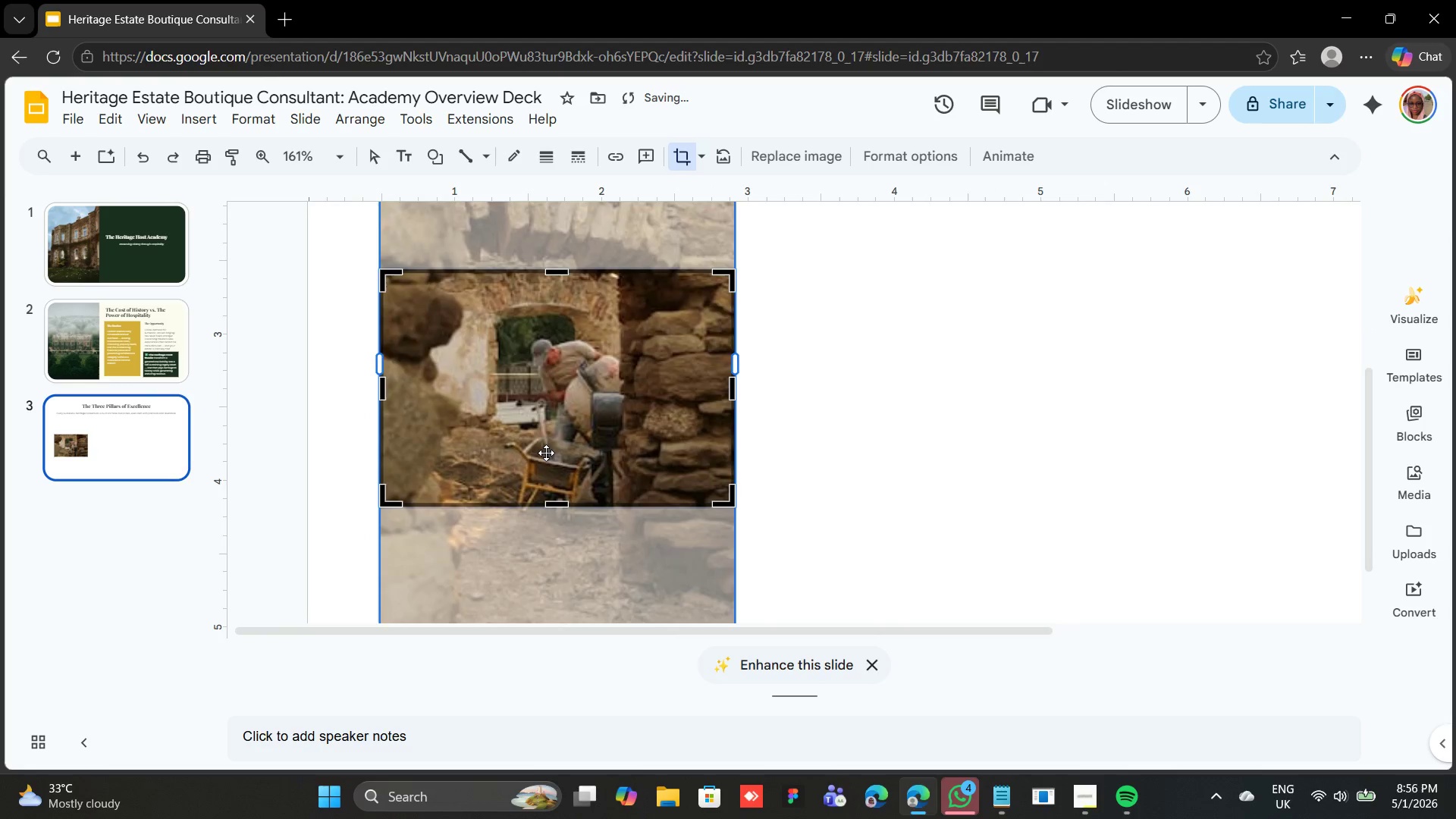 
key(ArrowUp)
 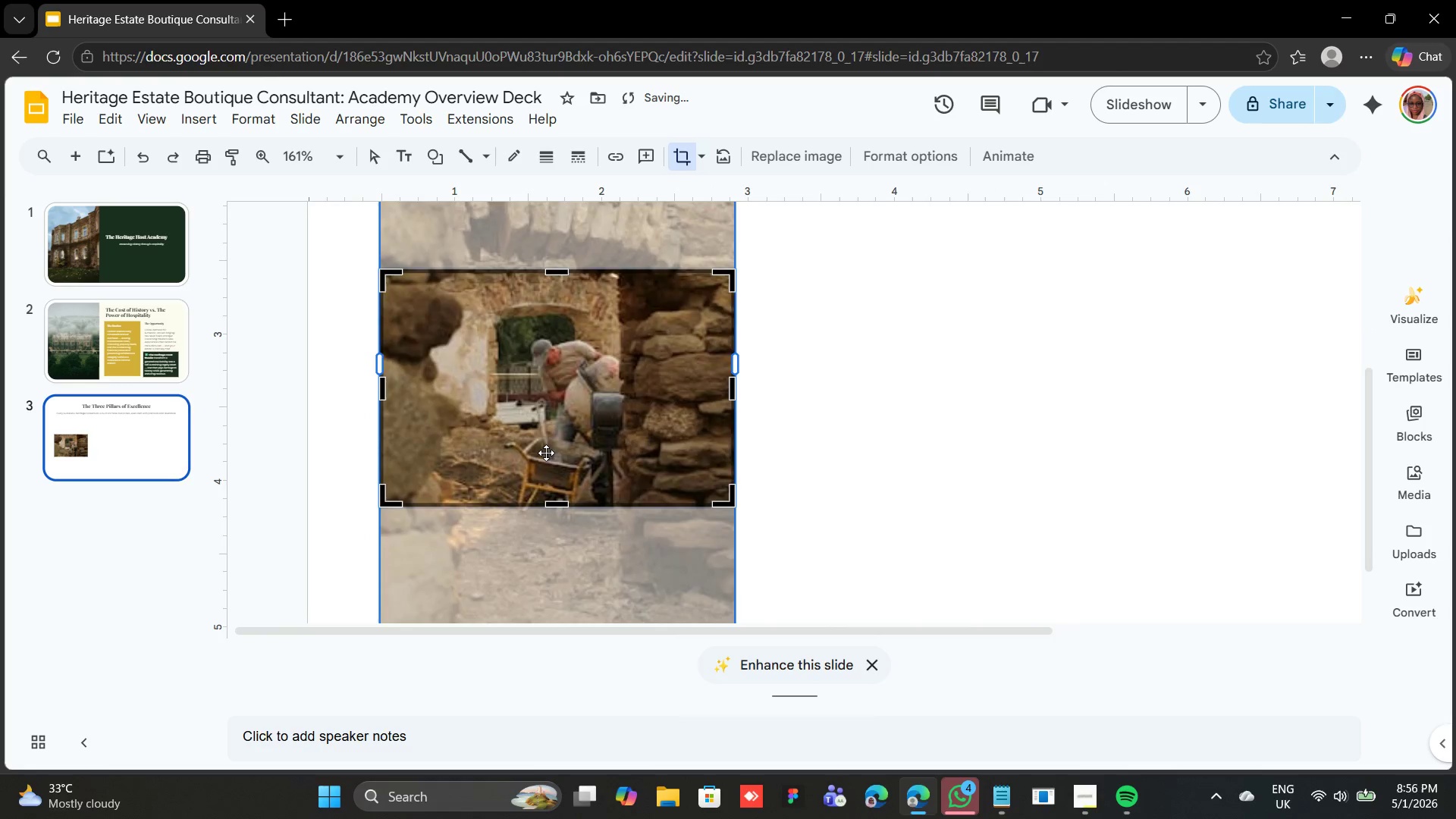 
key(ArrowDown)
 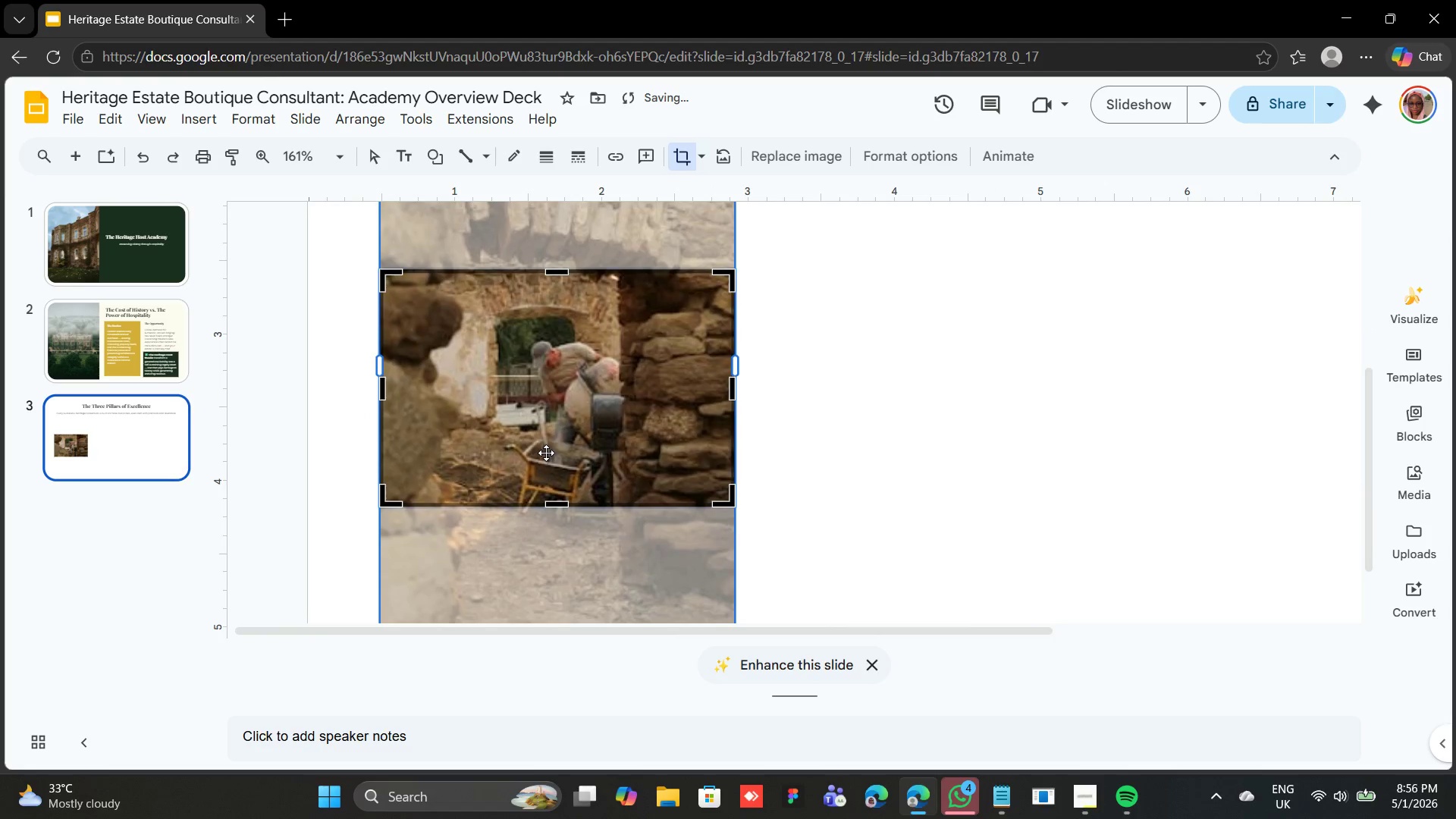 
key(ArrowDown)
 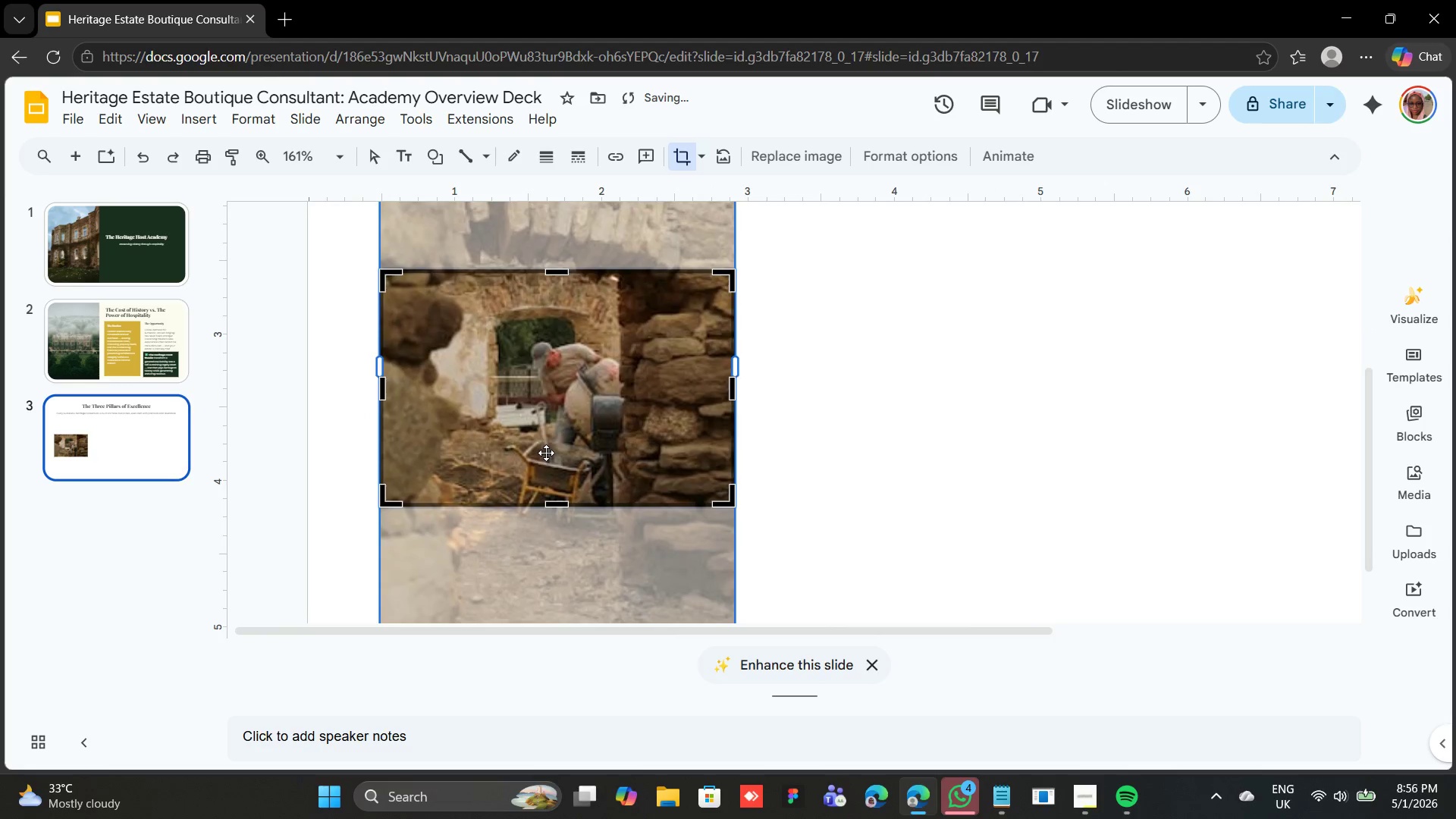 
key(ArrowDown)
 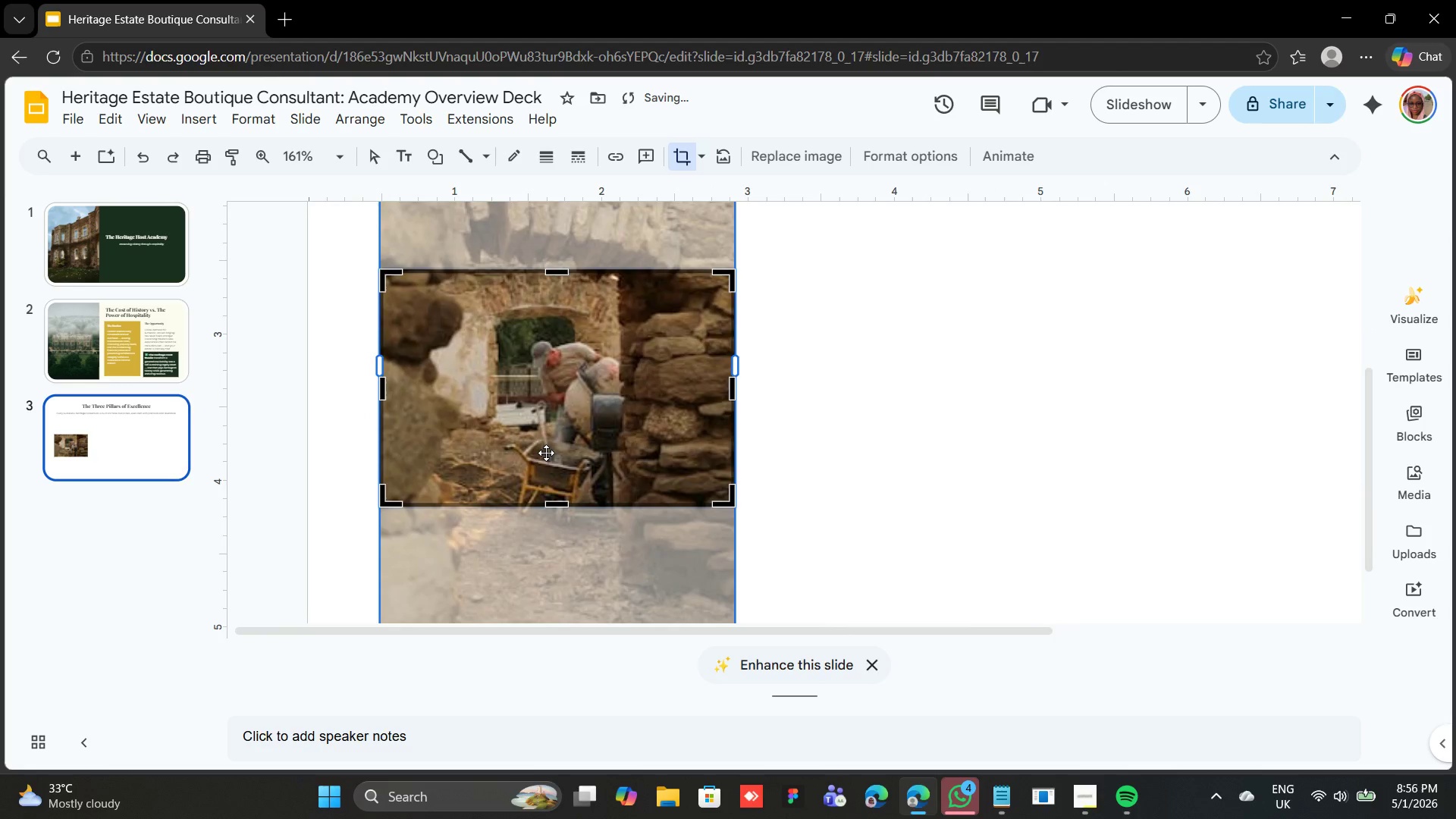 
key(ArrowUp)
 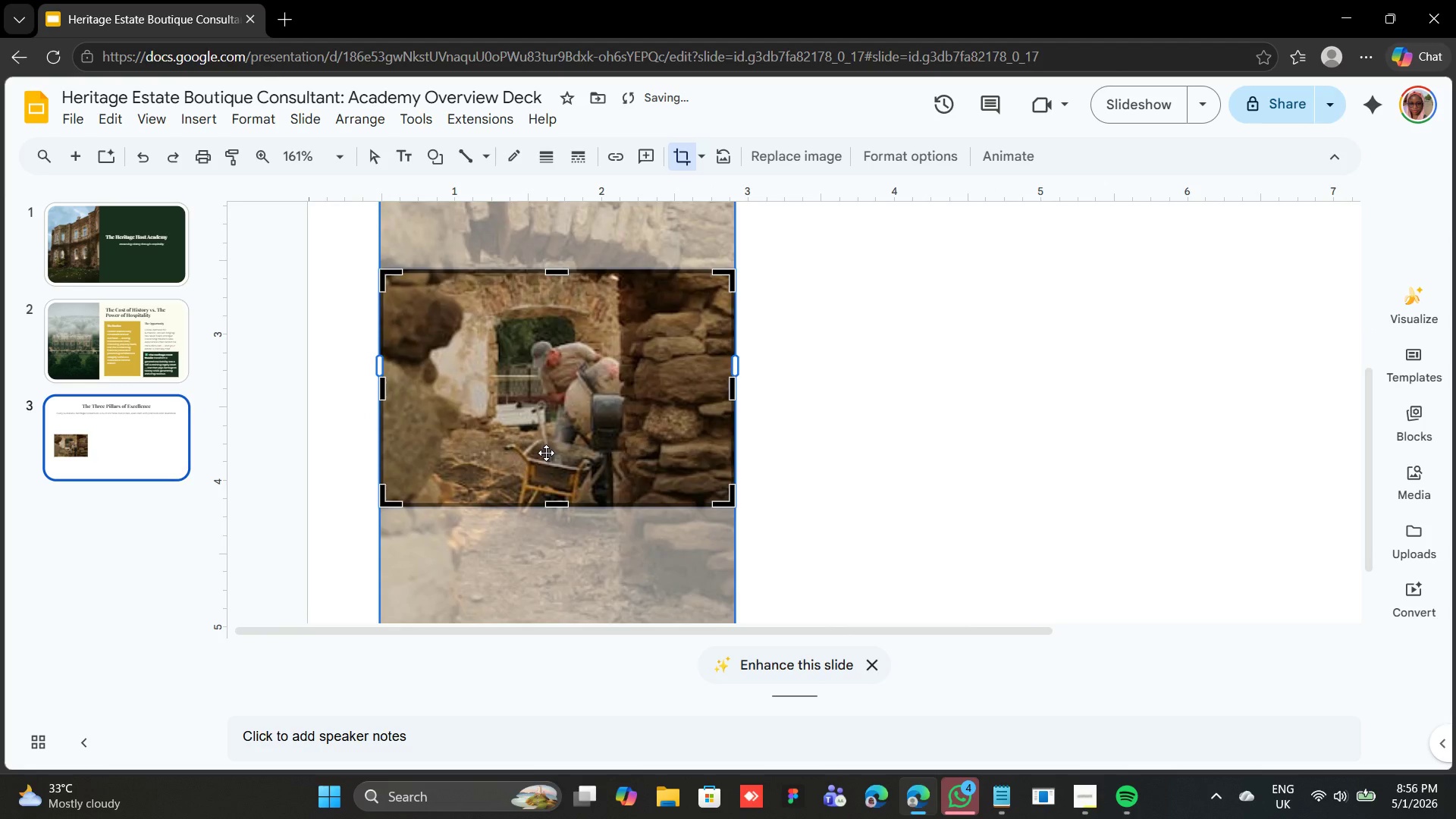 
key(ArrowUp)
 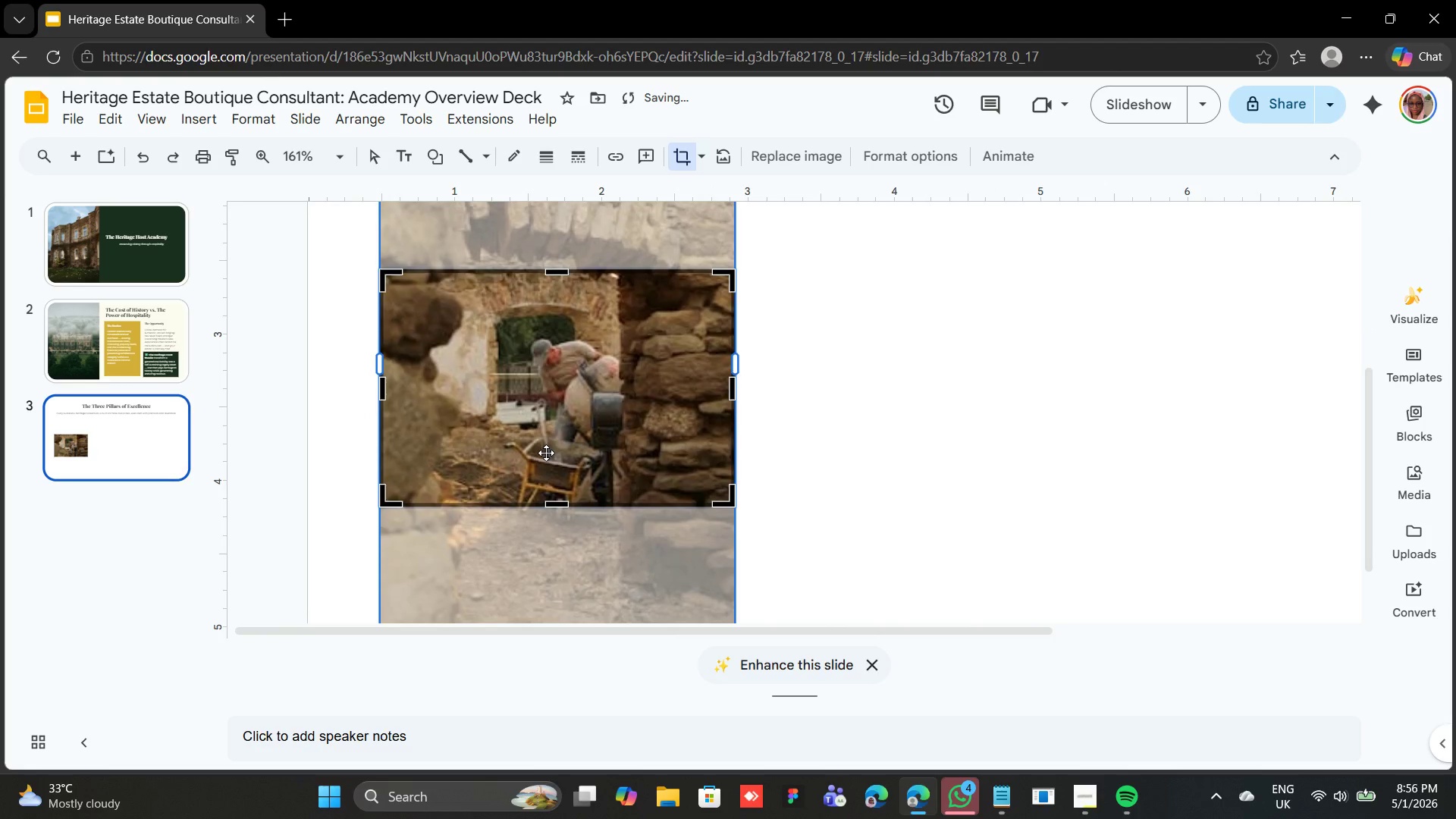 
key(ArrowUp)
 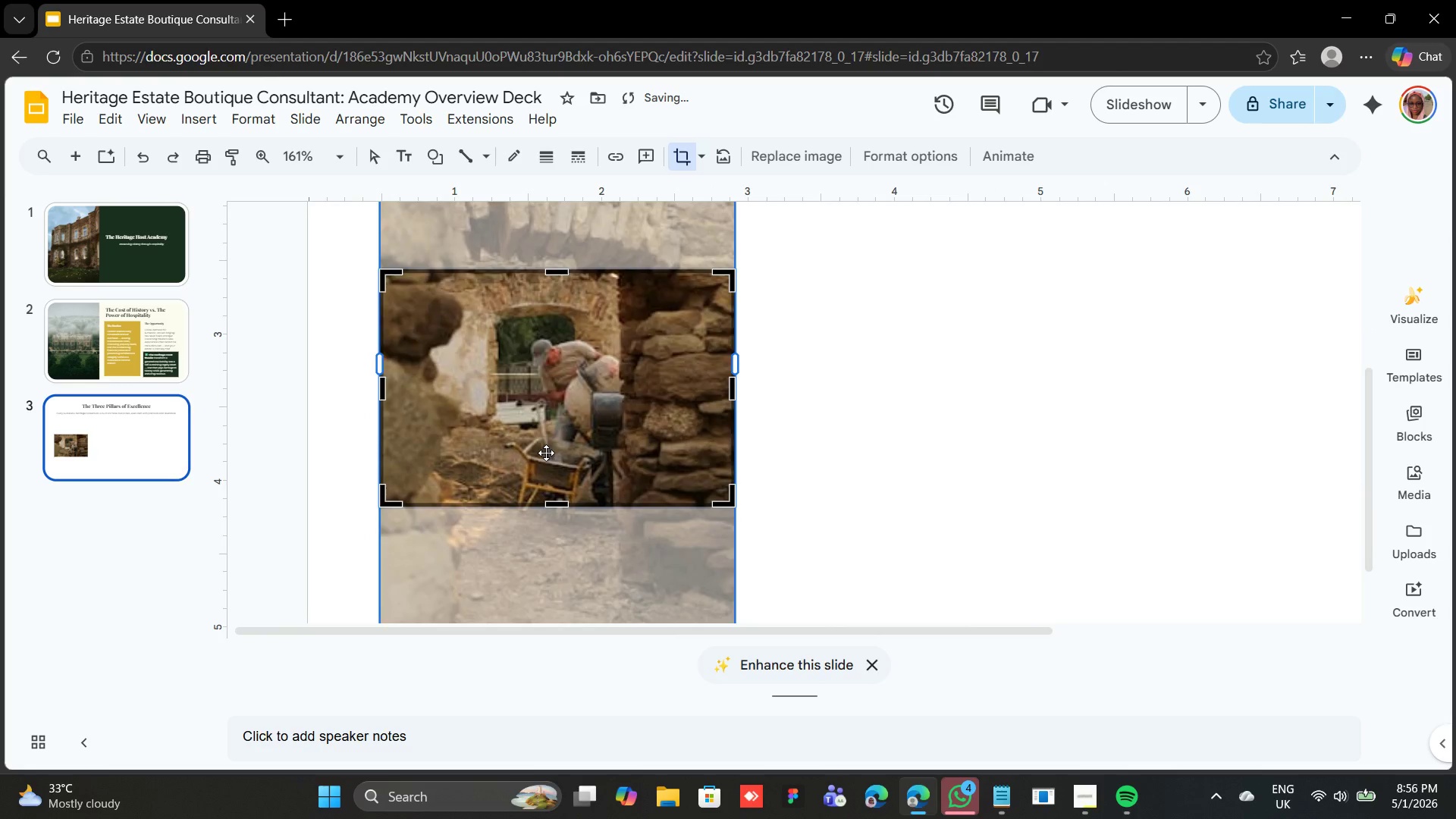 
key(ArrowDown)
 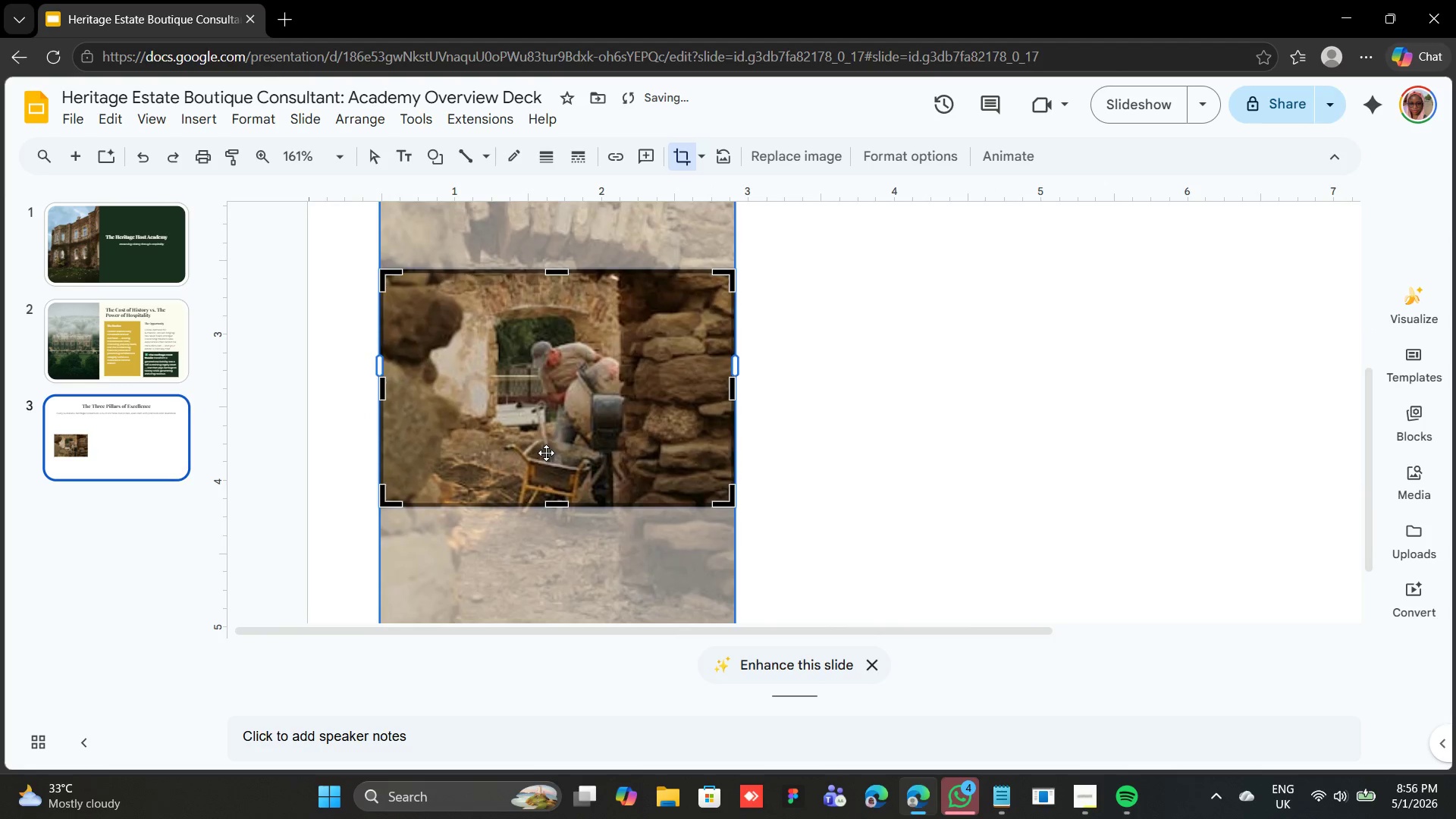 
key(ArrowDown)
 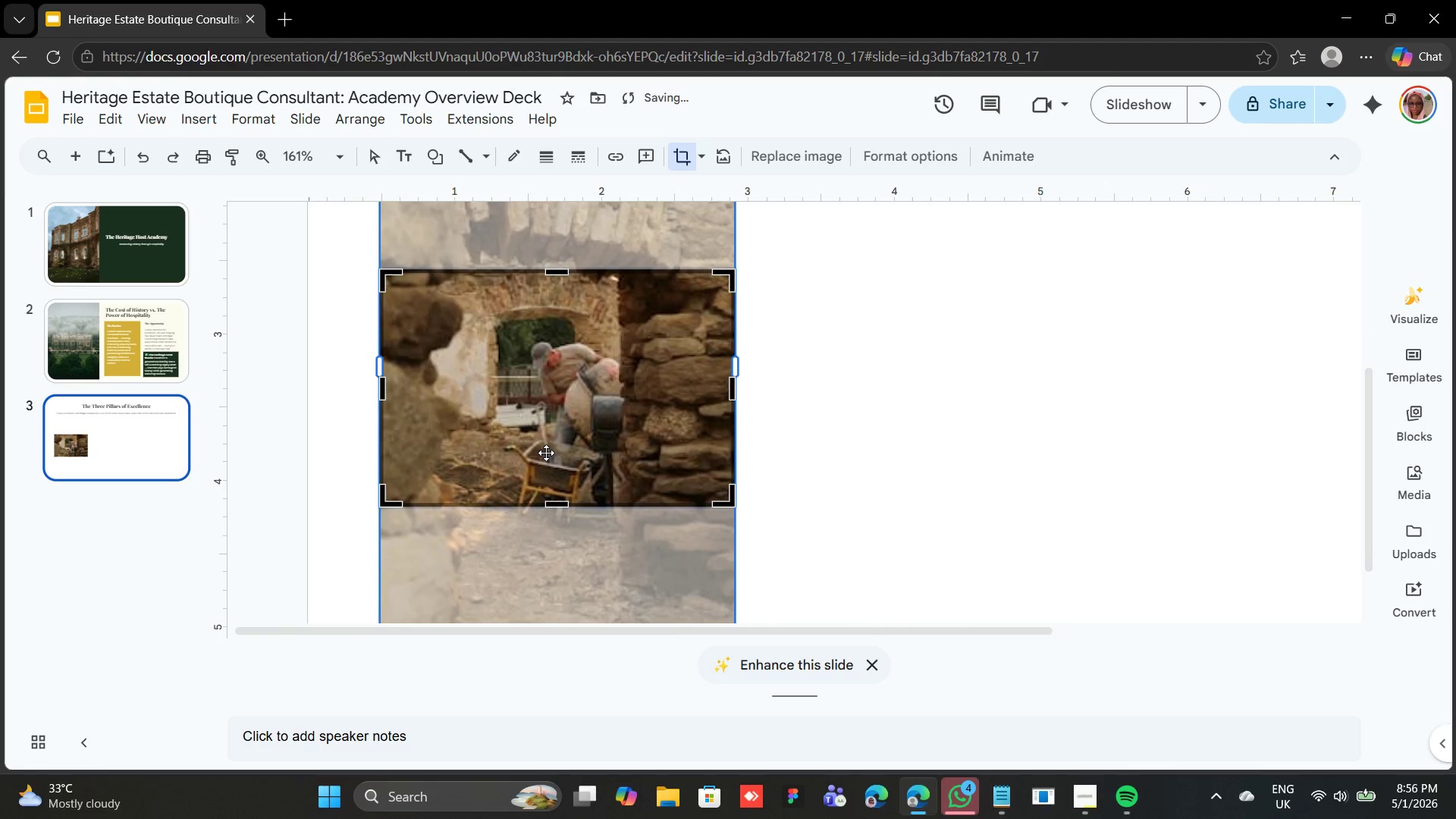 
hold_key(key=ArrowDown, duration=0.33)
 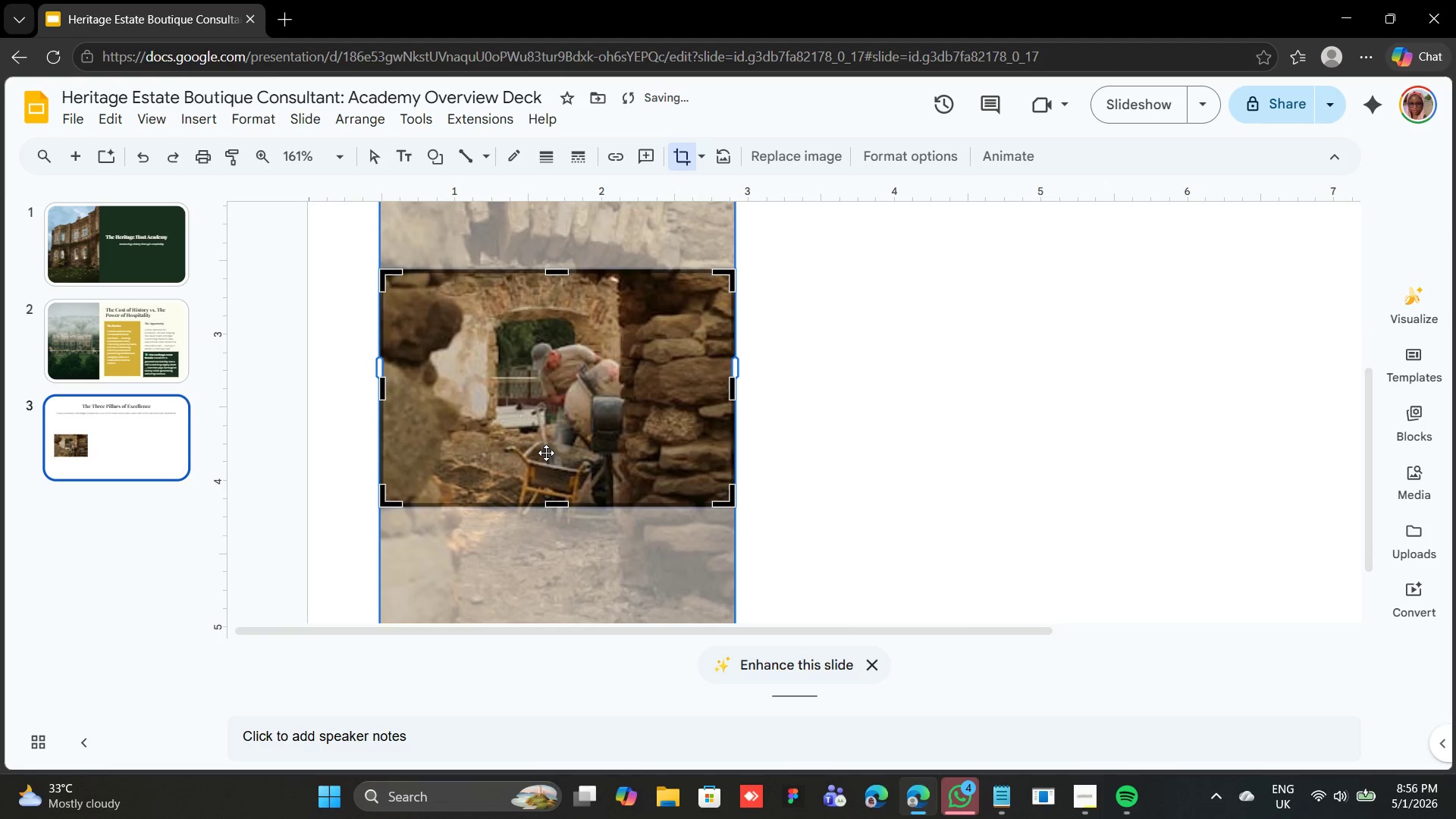 
hold_key(key=ArrowDown, duration=0.31)
 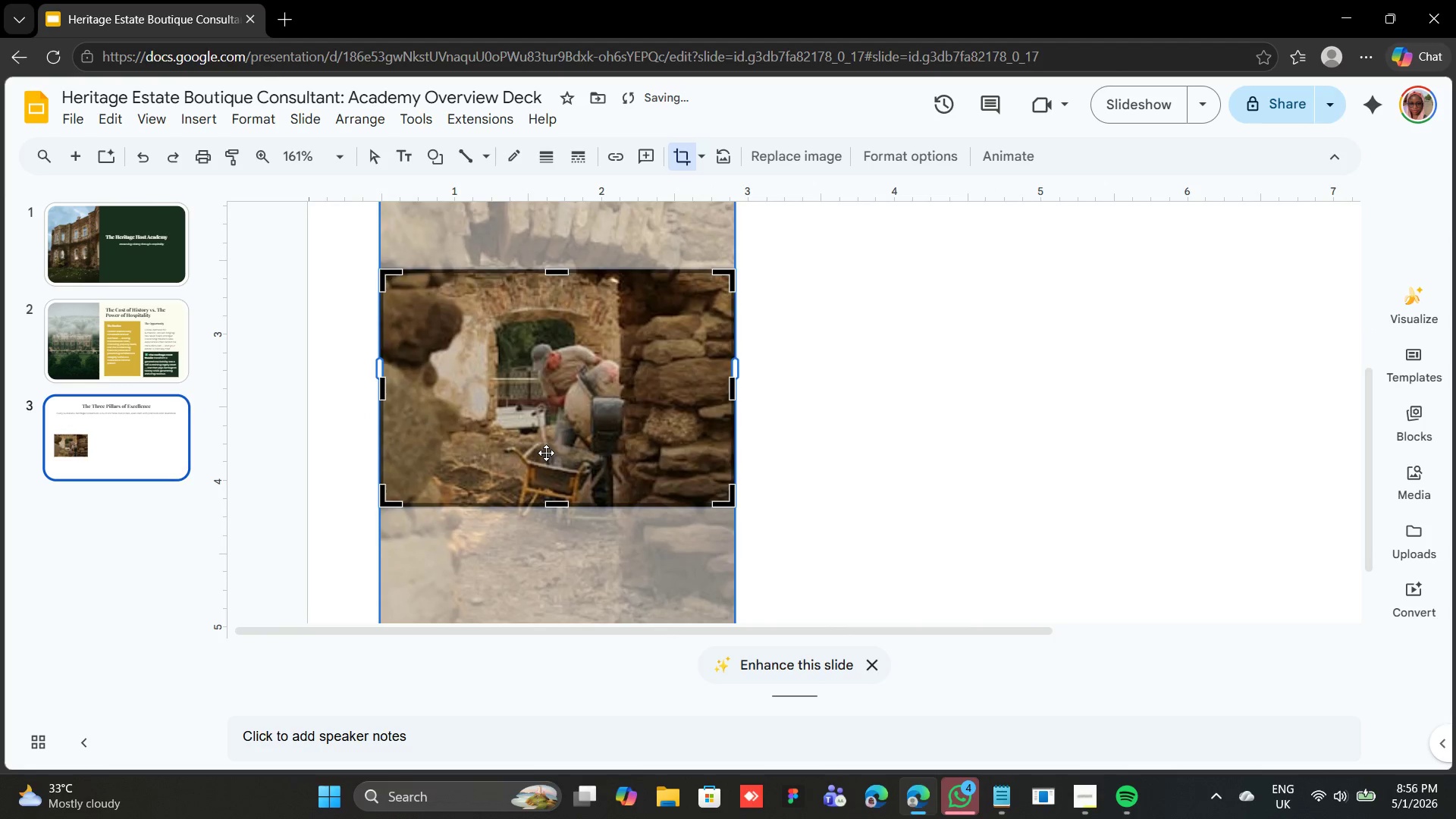 
key(ArrowDown)
 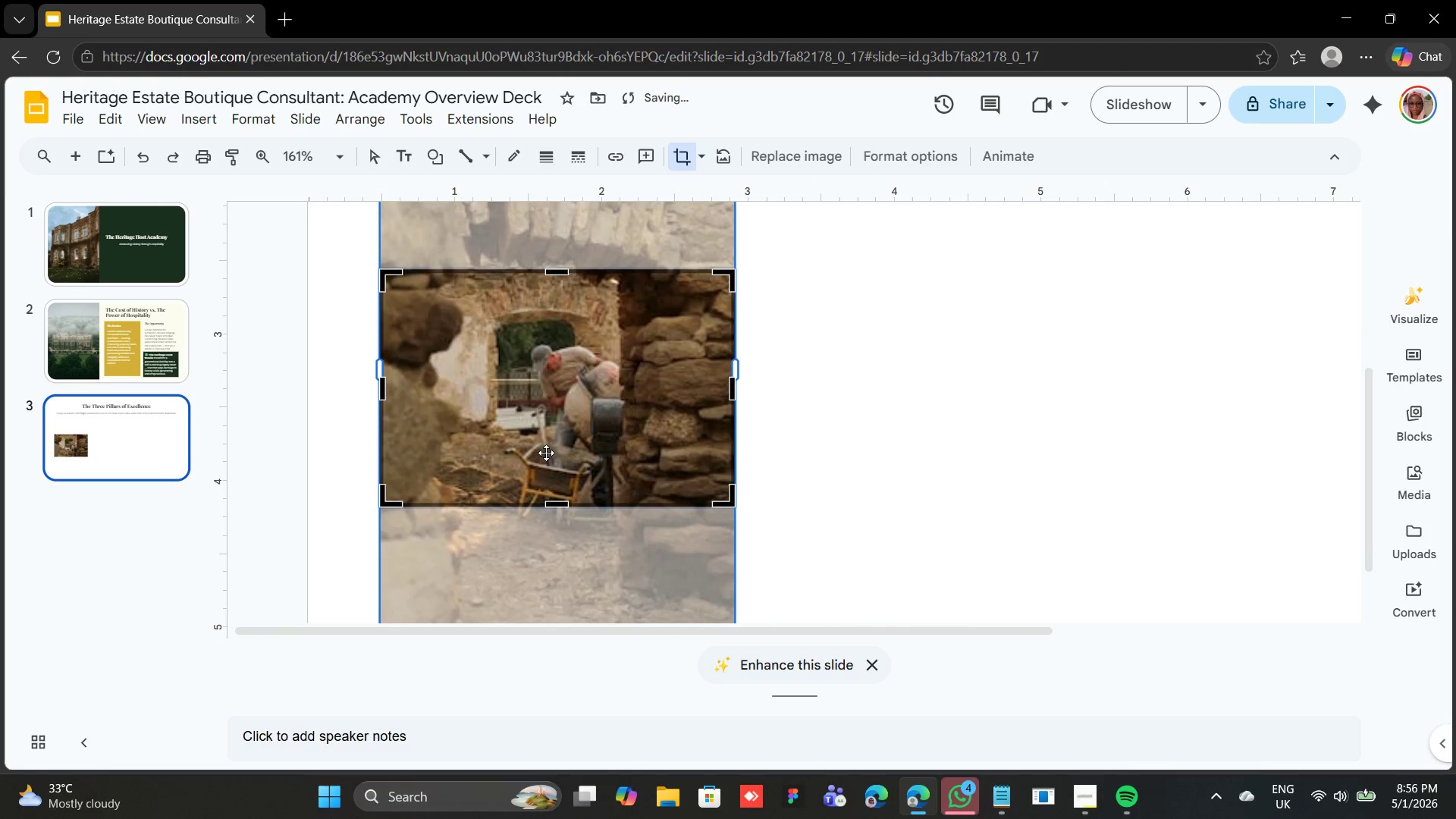 
key(ArrowDown)
 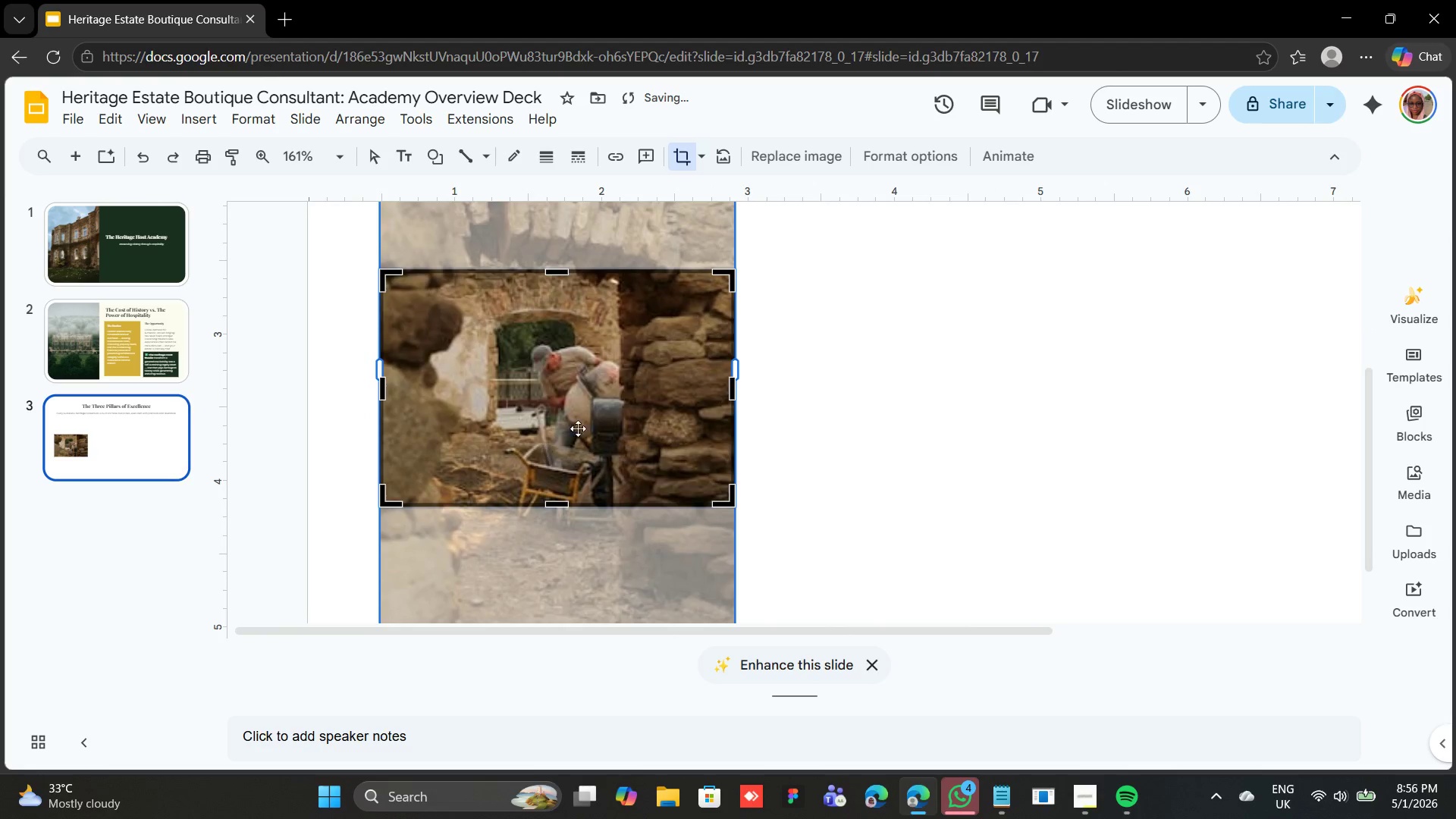 
left_click([796, 341])
 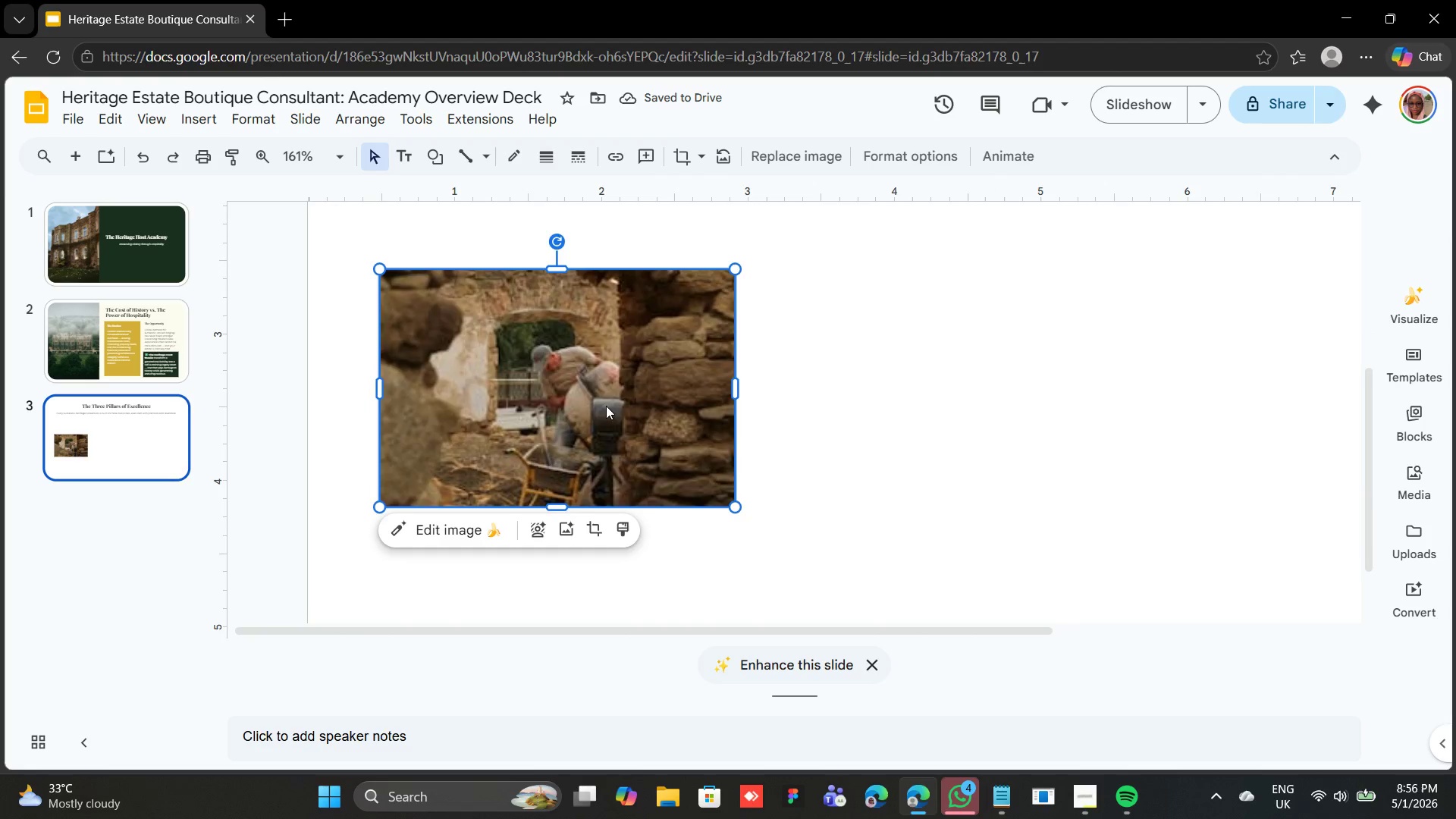 
scroll: coordinate [606, 406], scroll_direction: up, amount: 1.0
 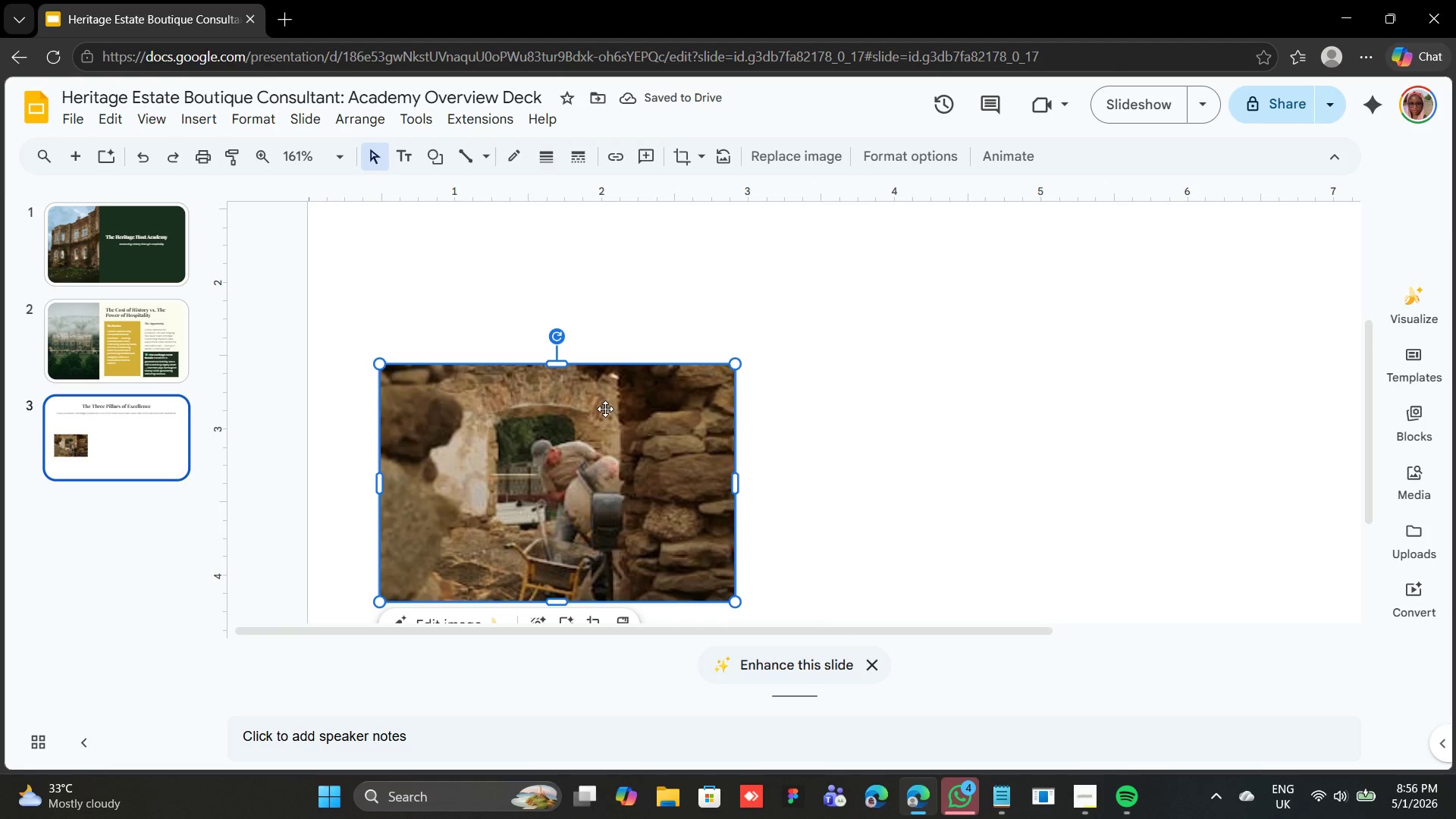 
mouse_move([578, 424])
 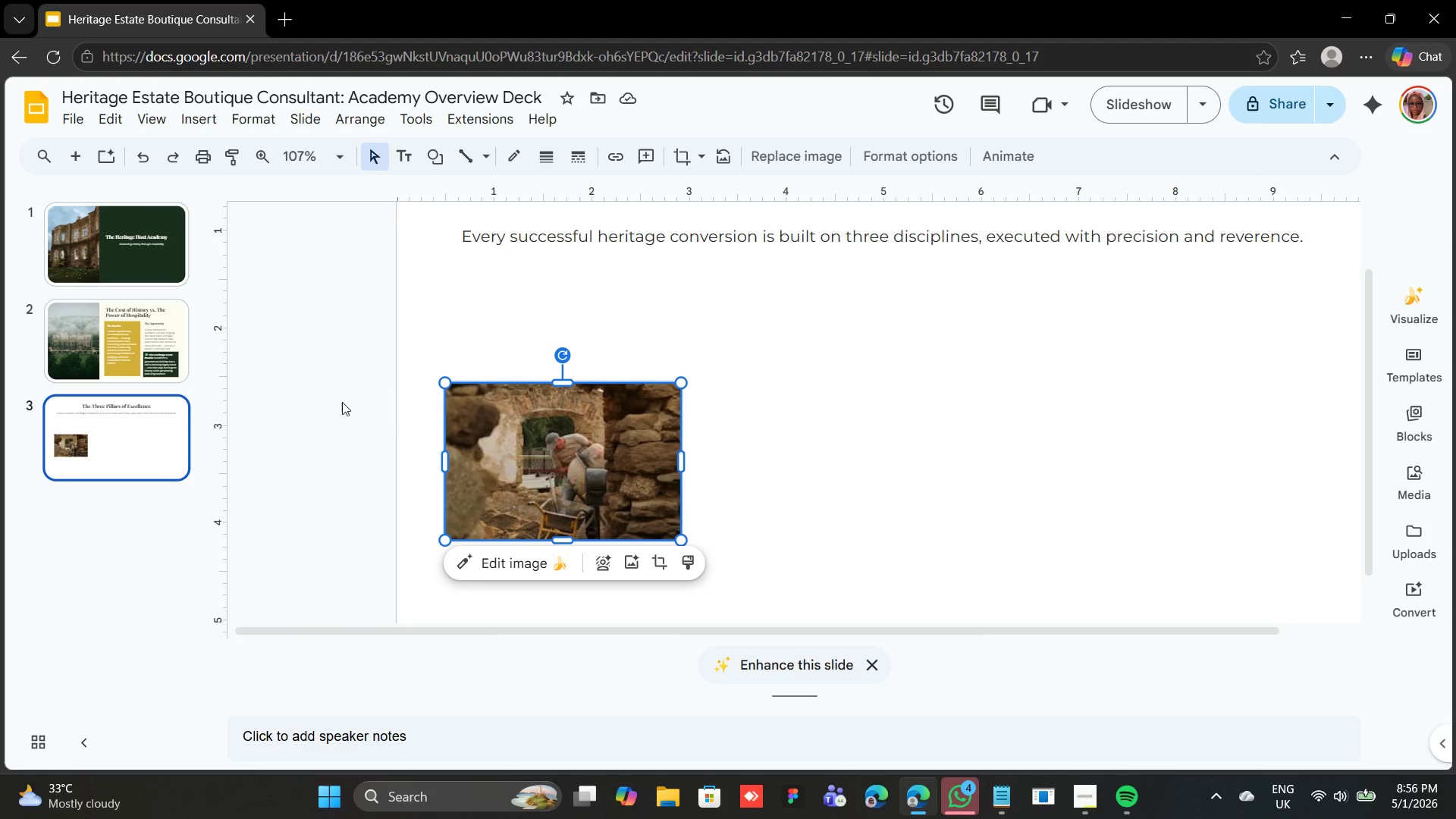 
mouse_move([600, 384])
 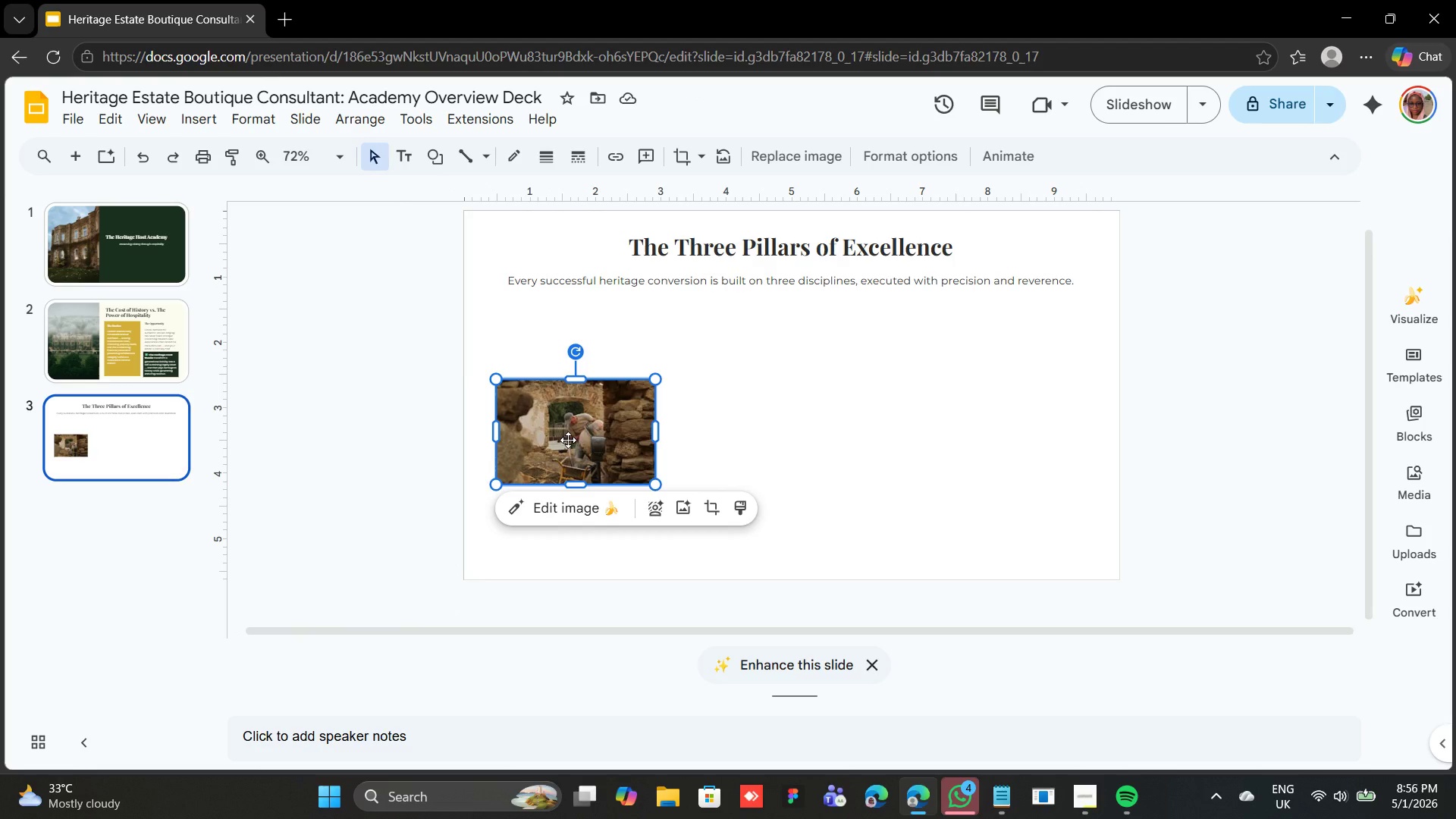 
left_click_drag(start_coordinate=[568, 440], to_coordinate=[567, 371])
 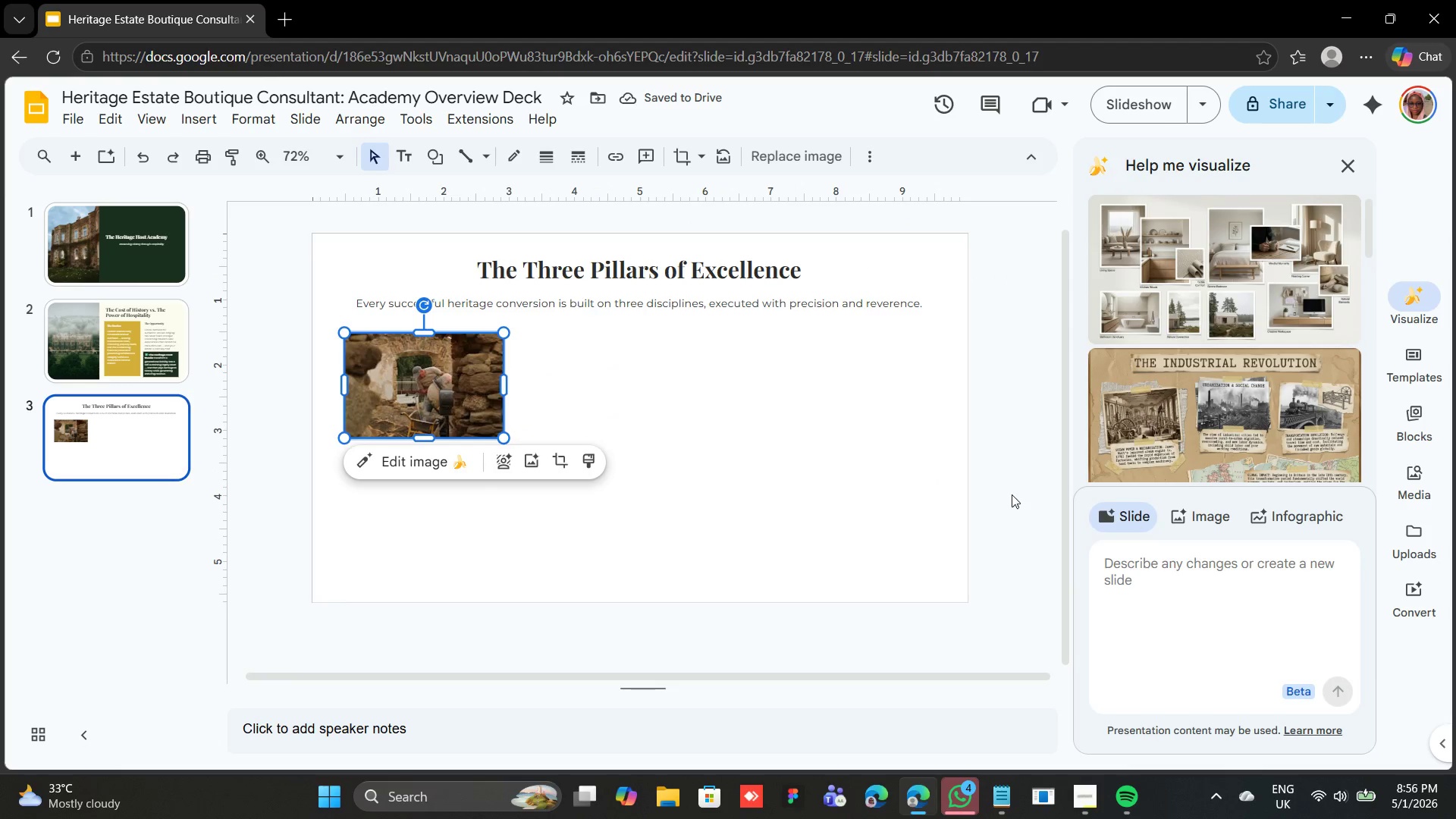 
left_click([410, 465])
 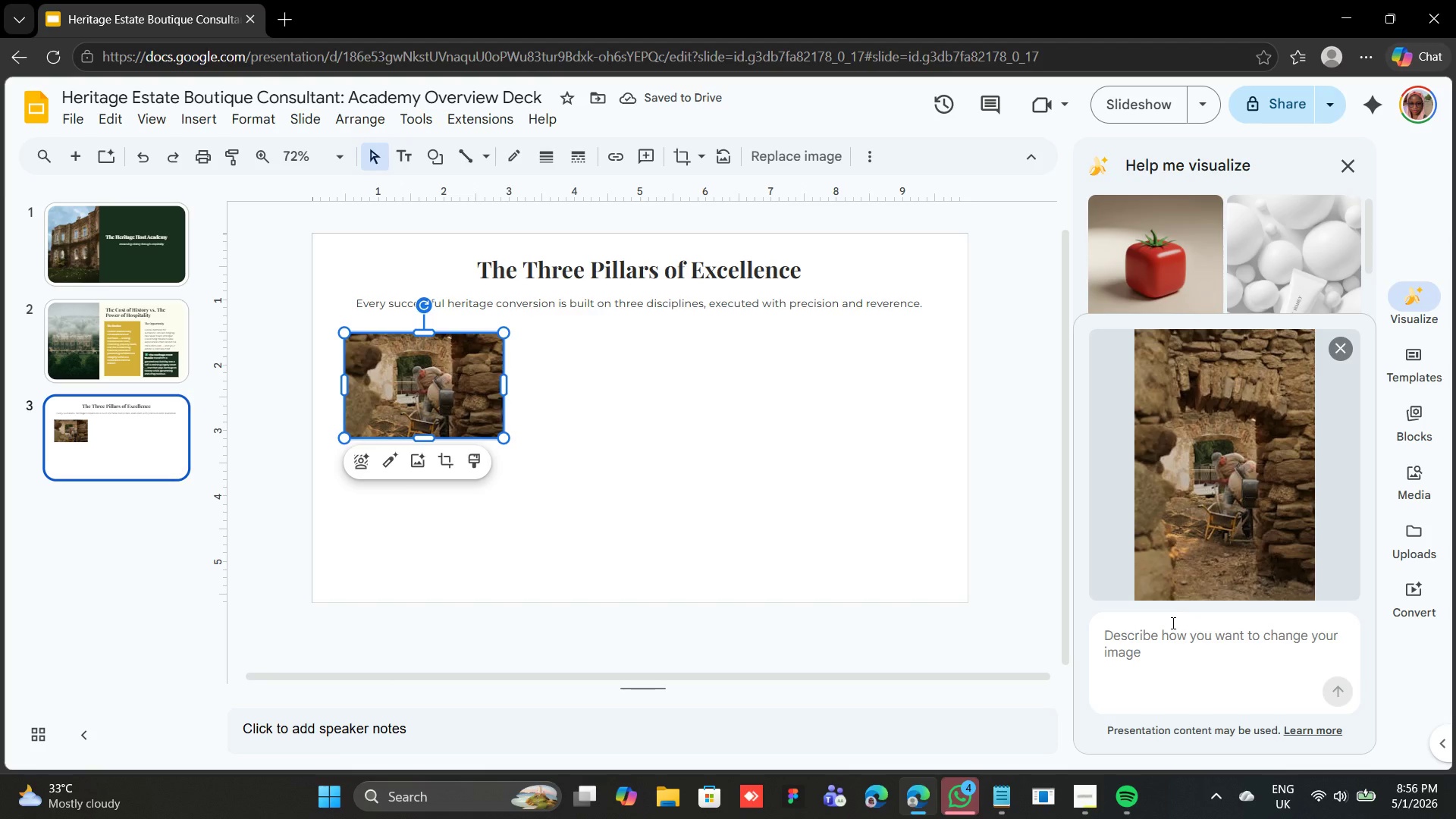 
left_click([1170, 635])
 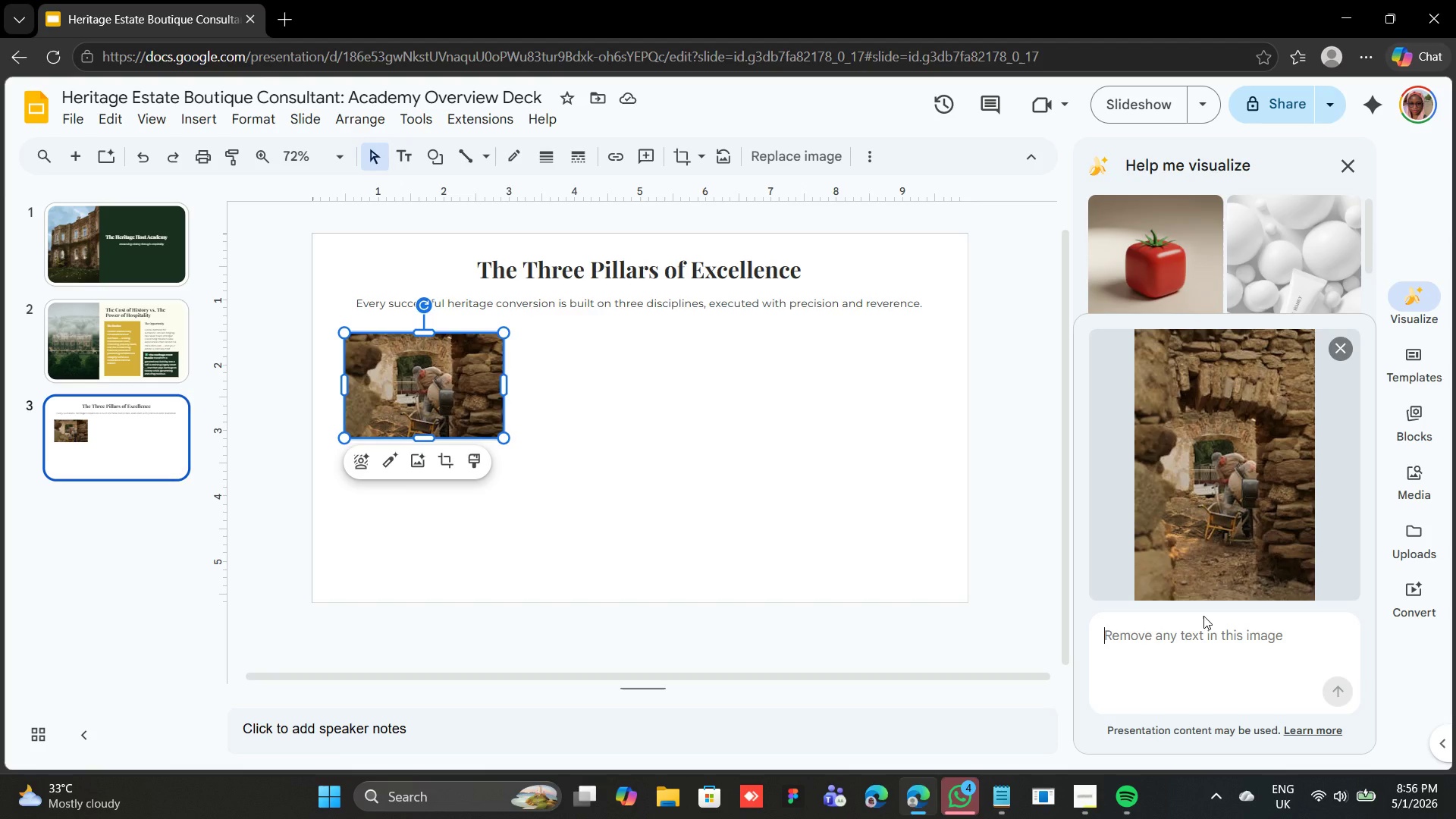 
type(kindly enhance this image)
 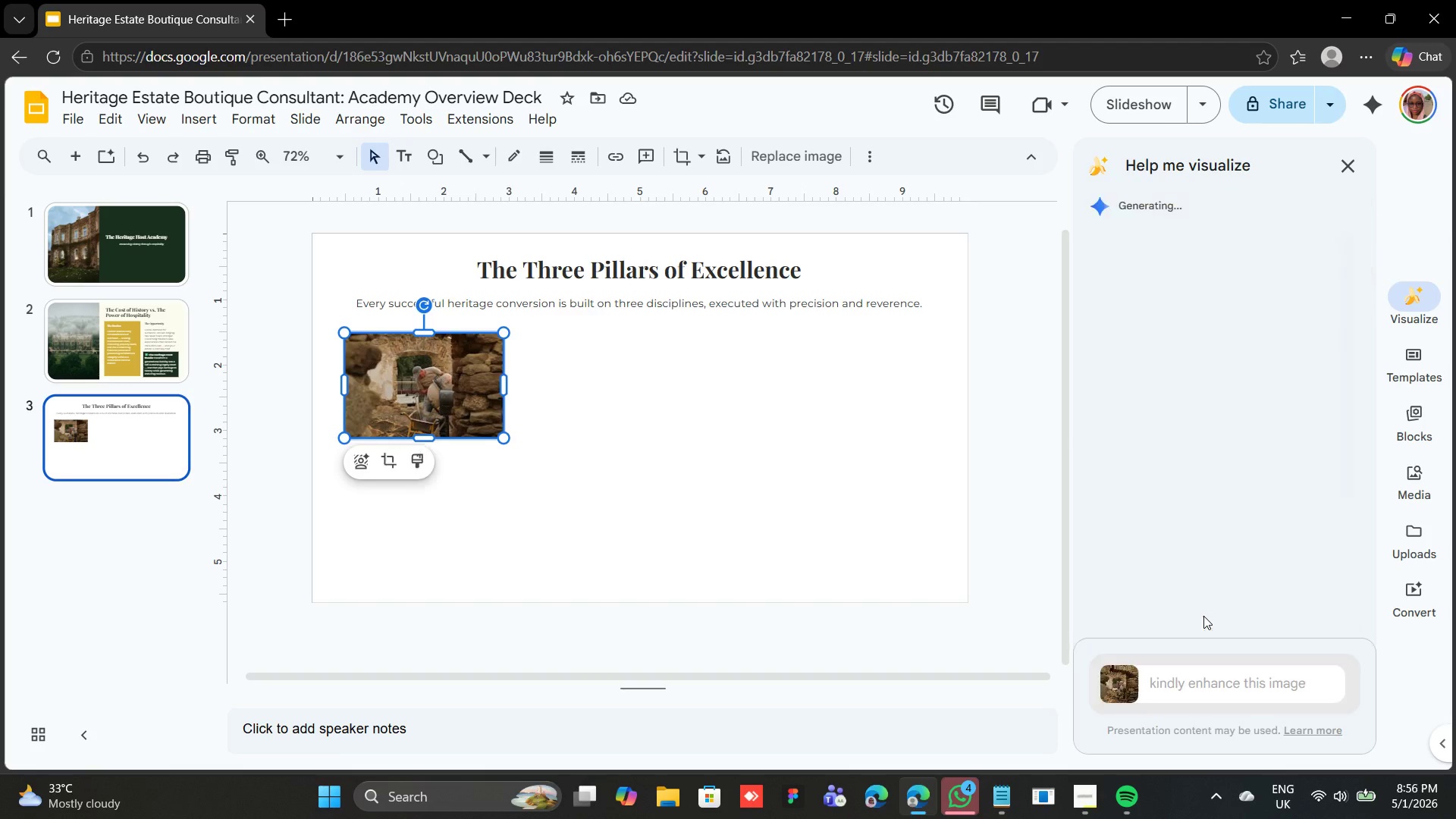 
key(Enter)
 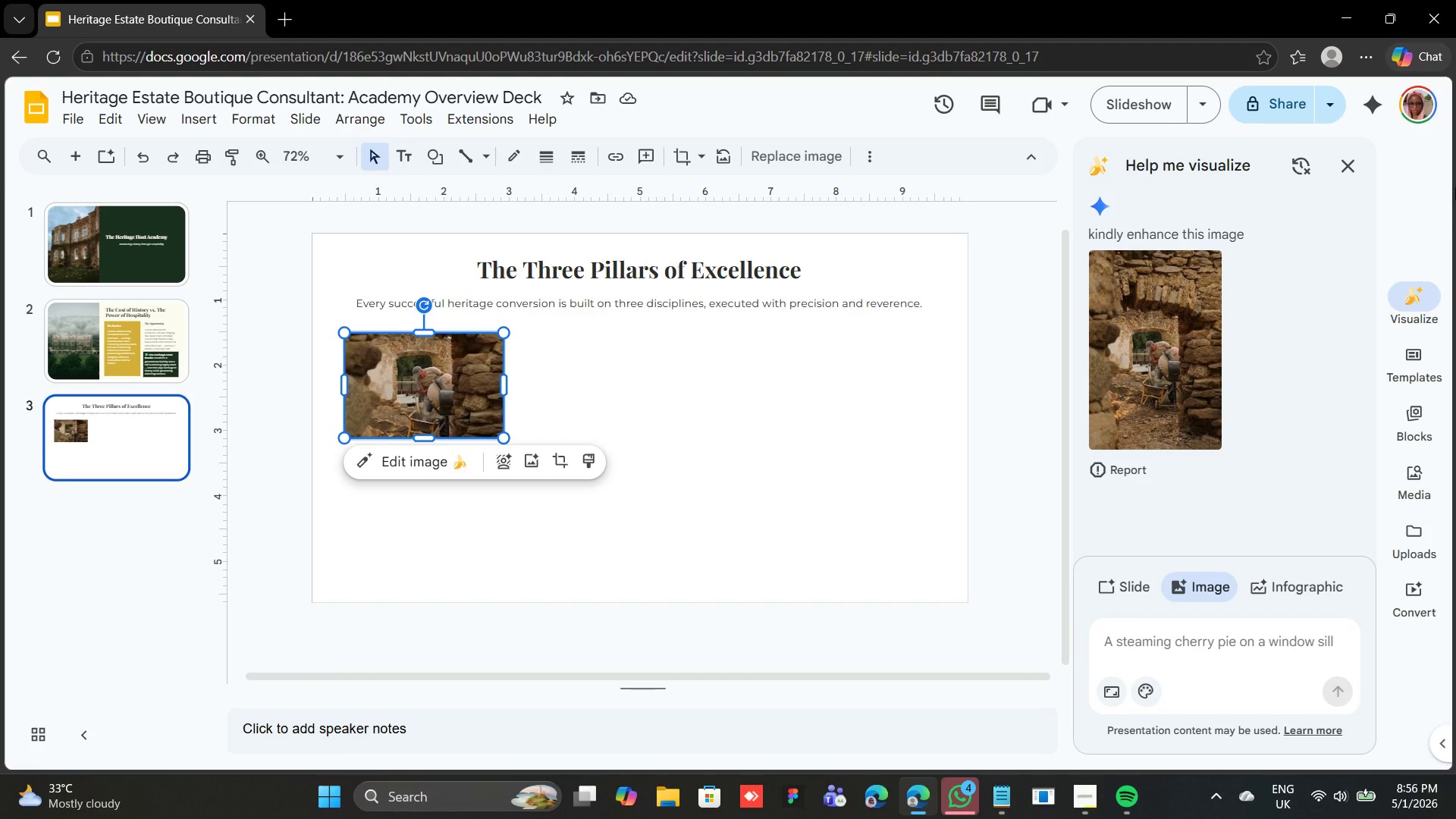 
wait(27.31)
 